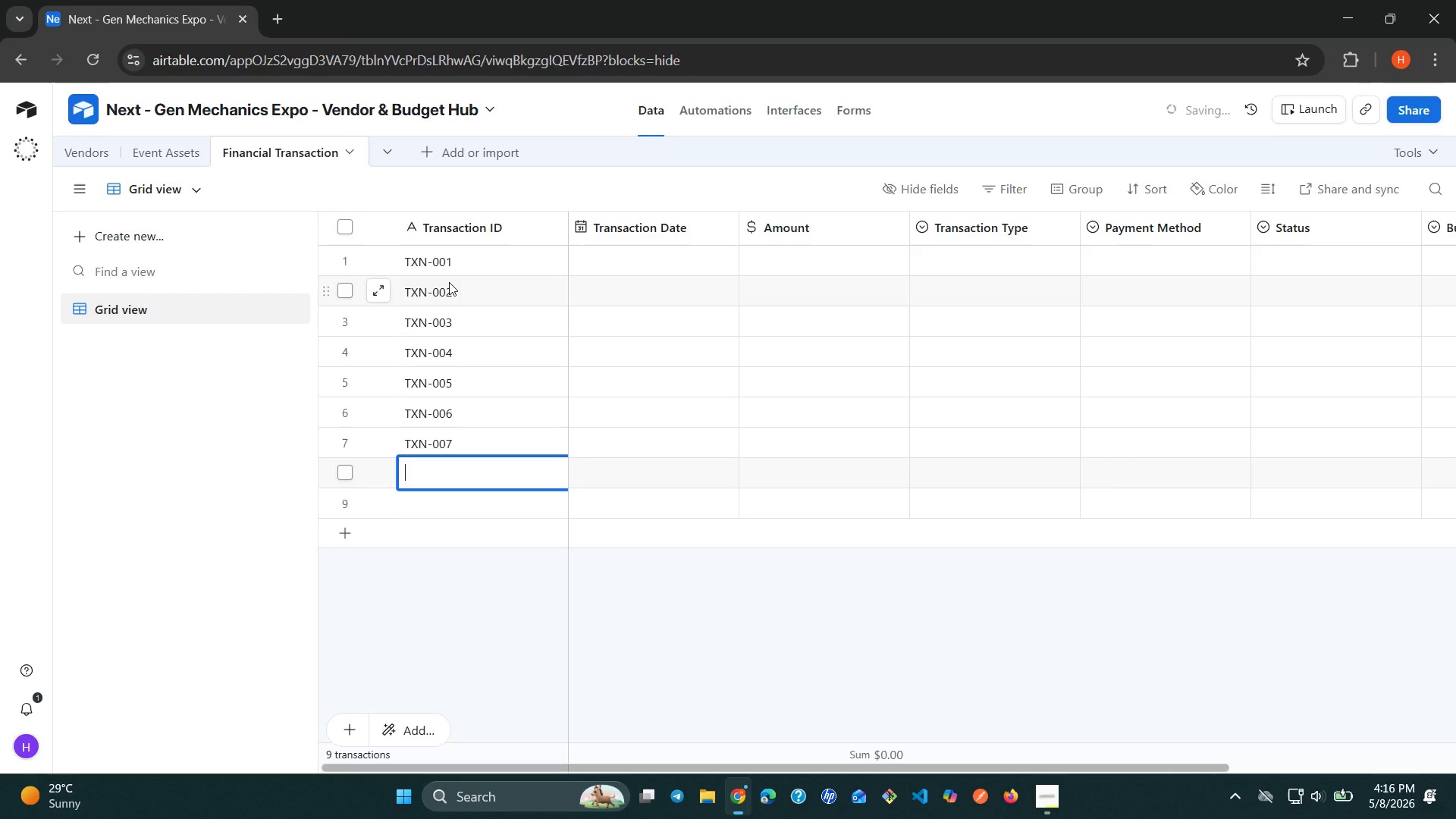 
key(Control+V)
 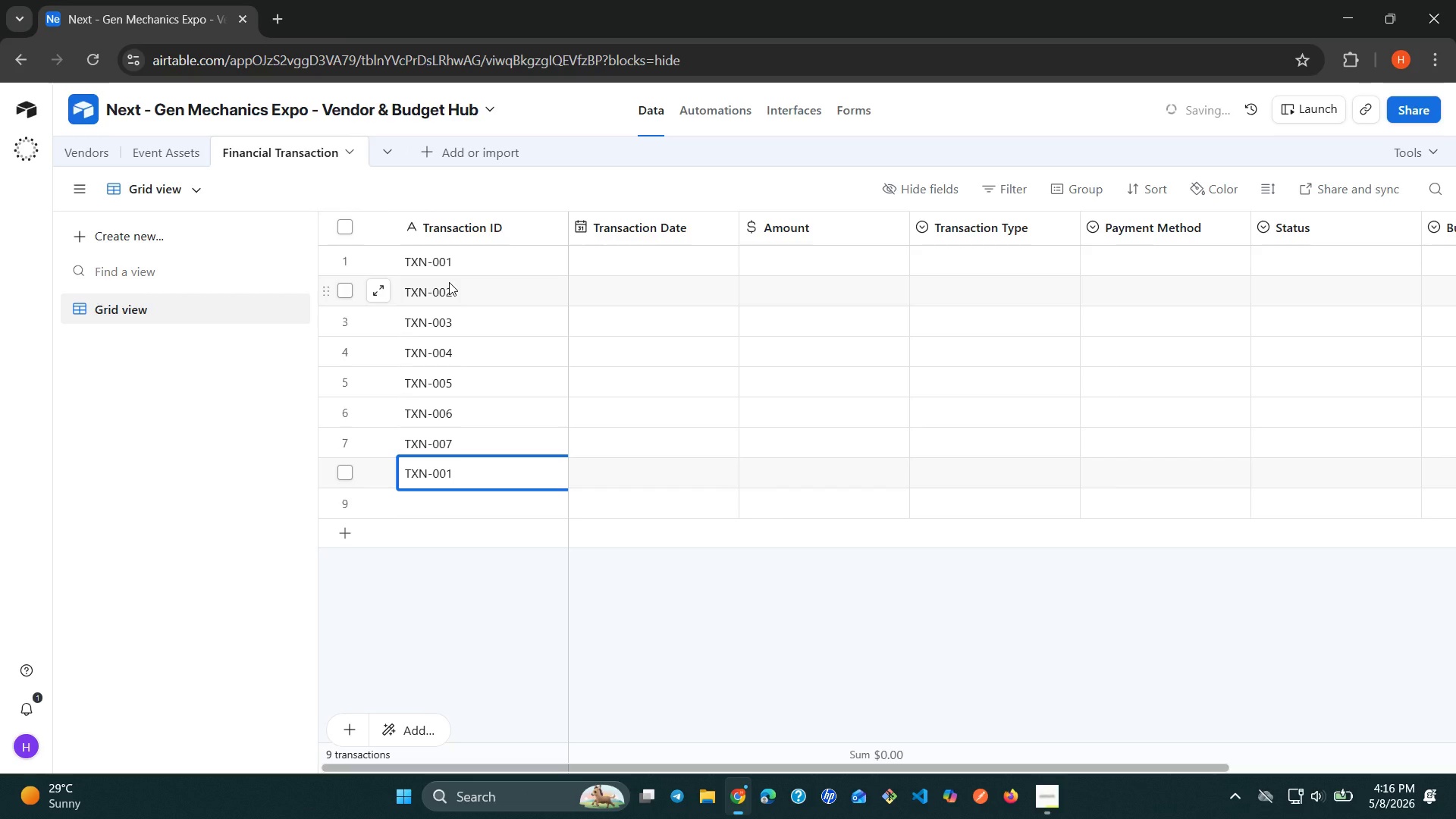 
key(Backspace)
 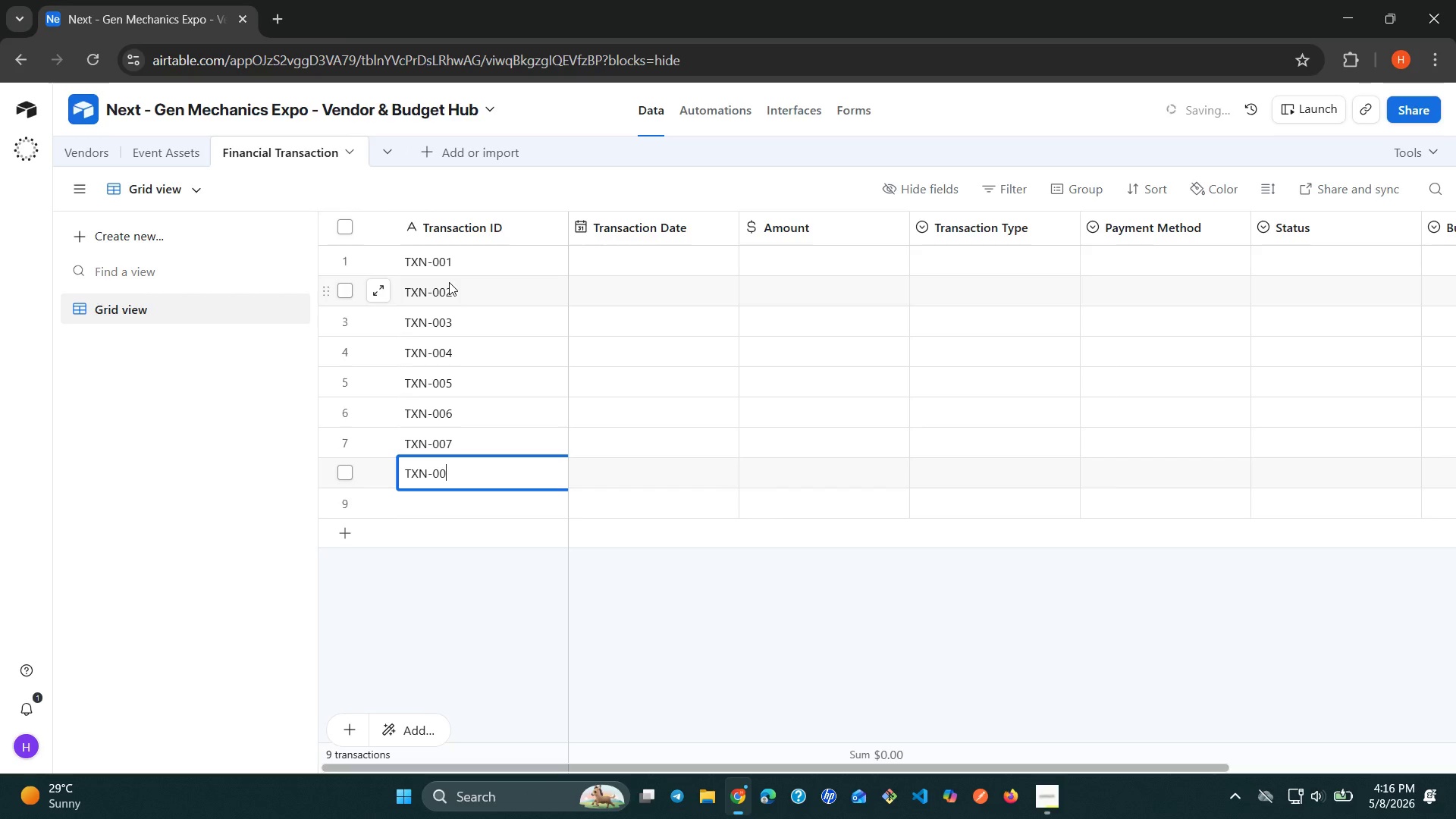 
key(7)
 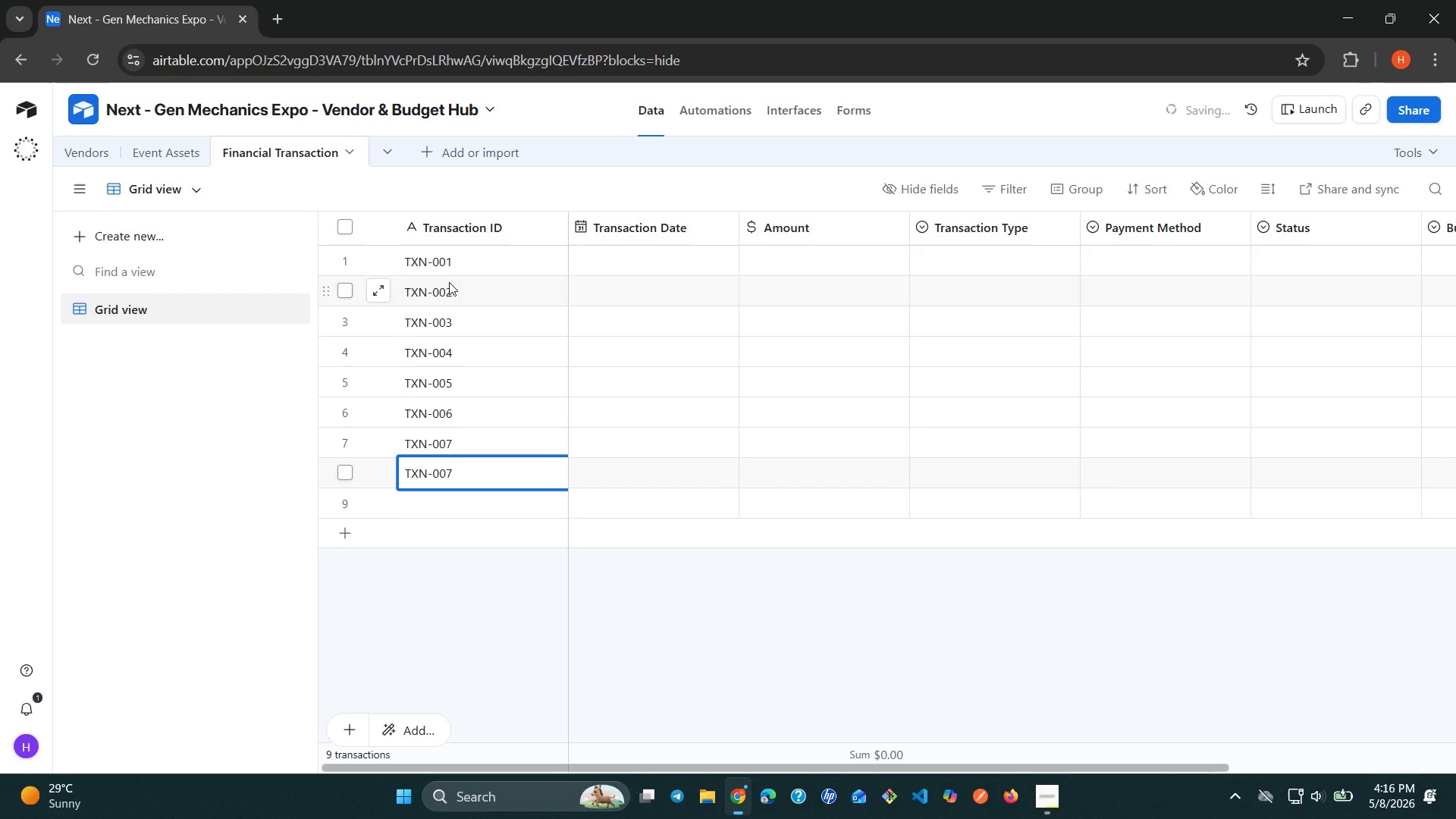 
key(Backspace)
 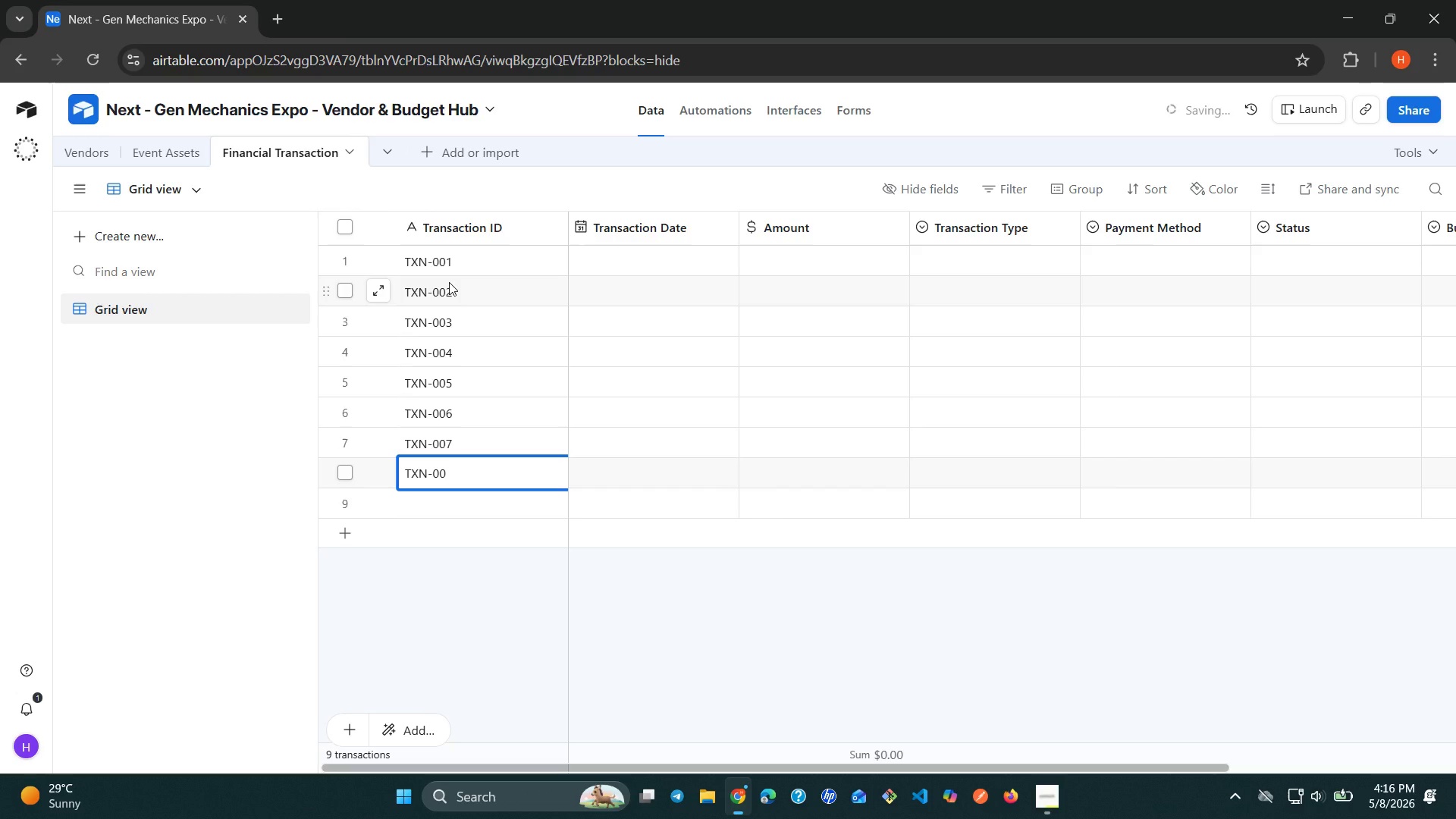 
key(8)
 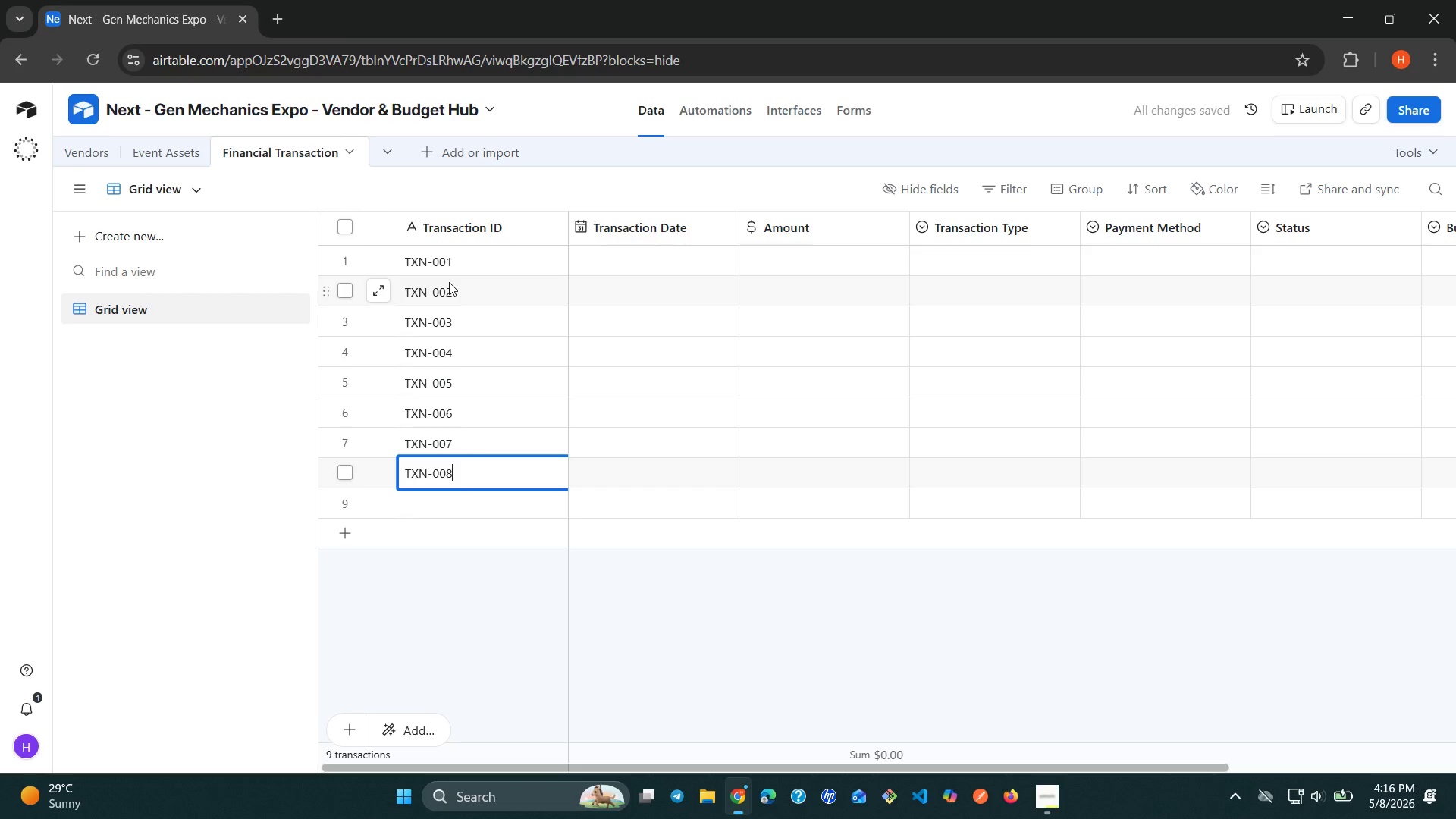 
wait(5.91)
 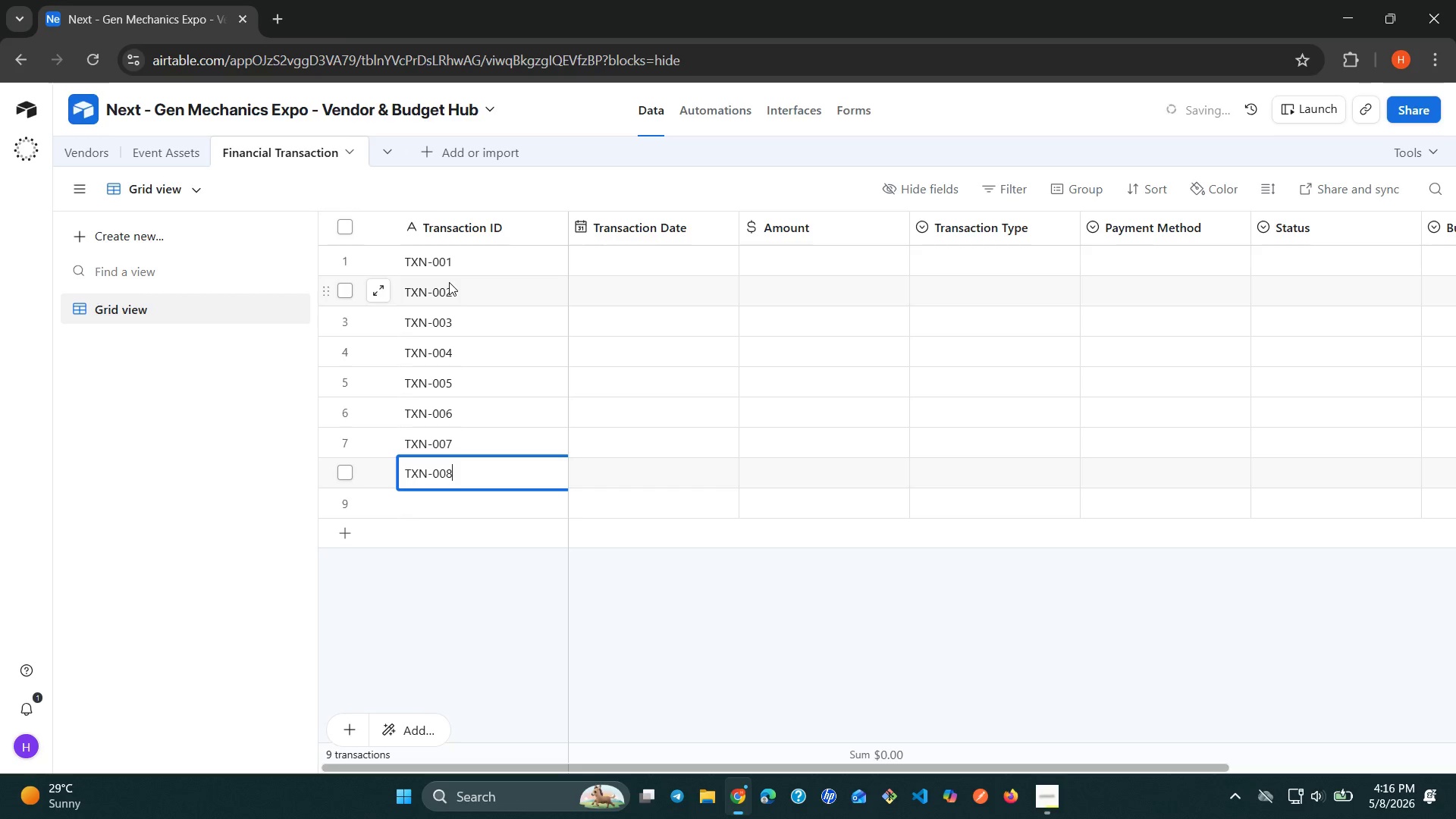 
key(Shift+Enter)
 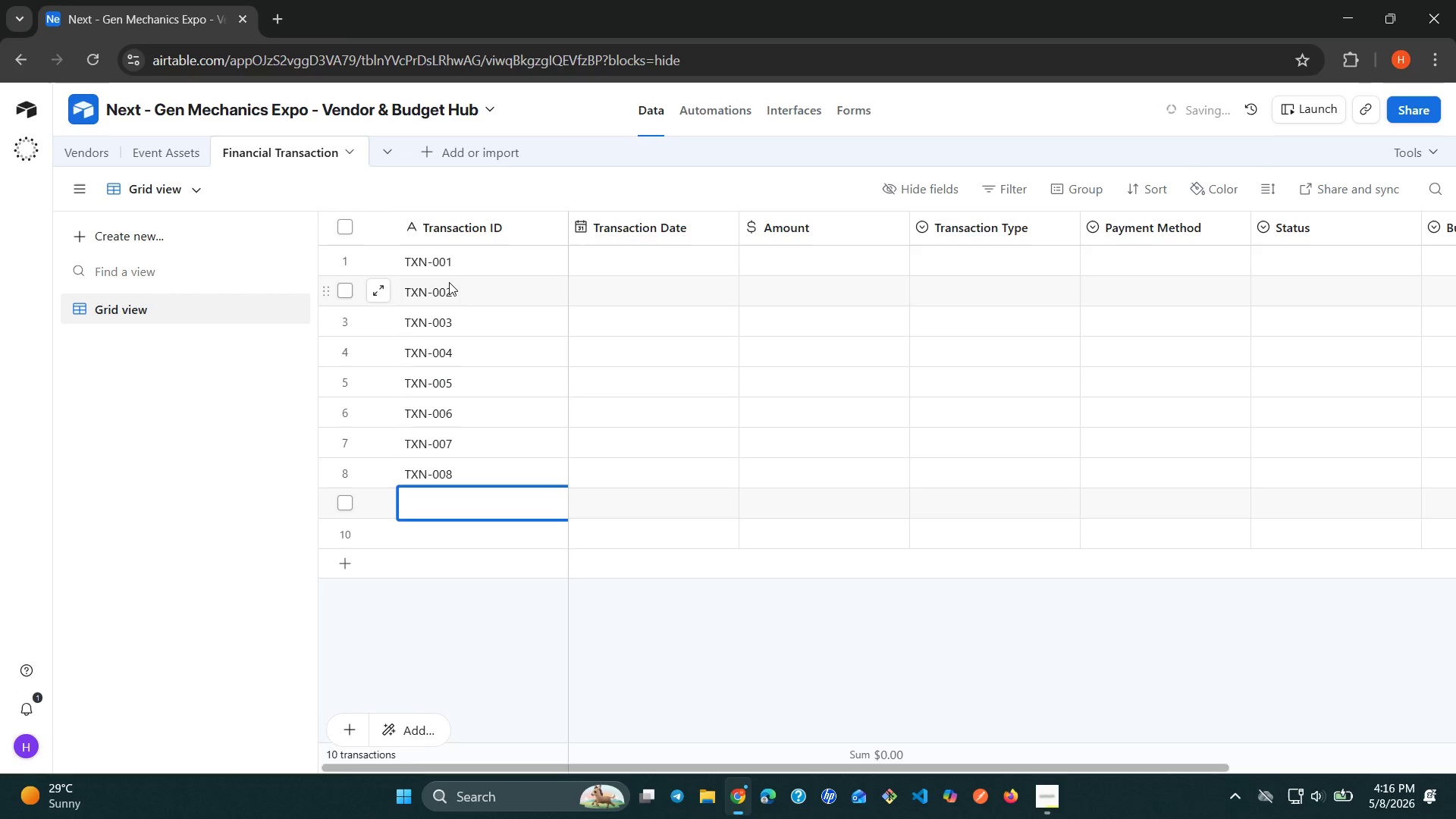 
key(Control+ControlLeft)
 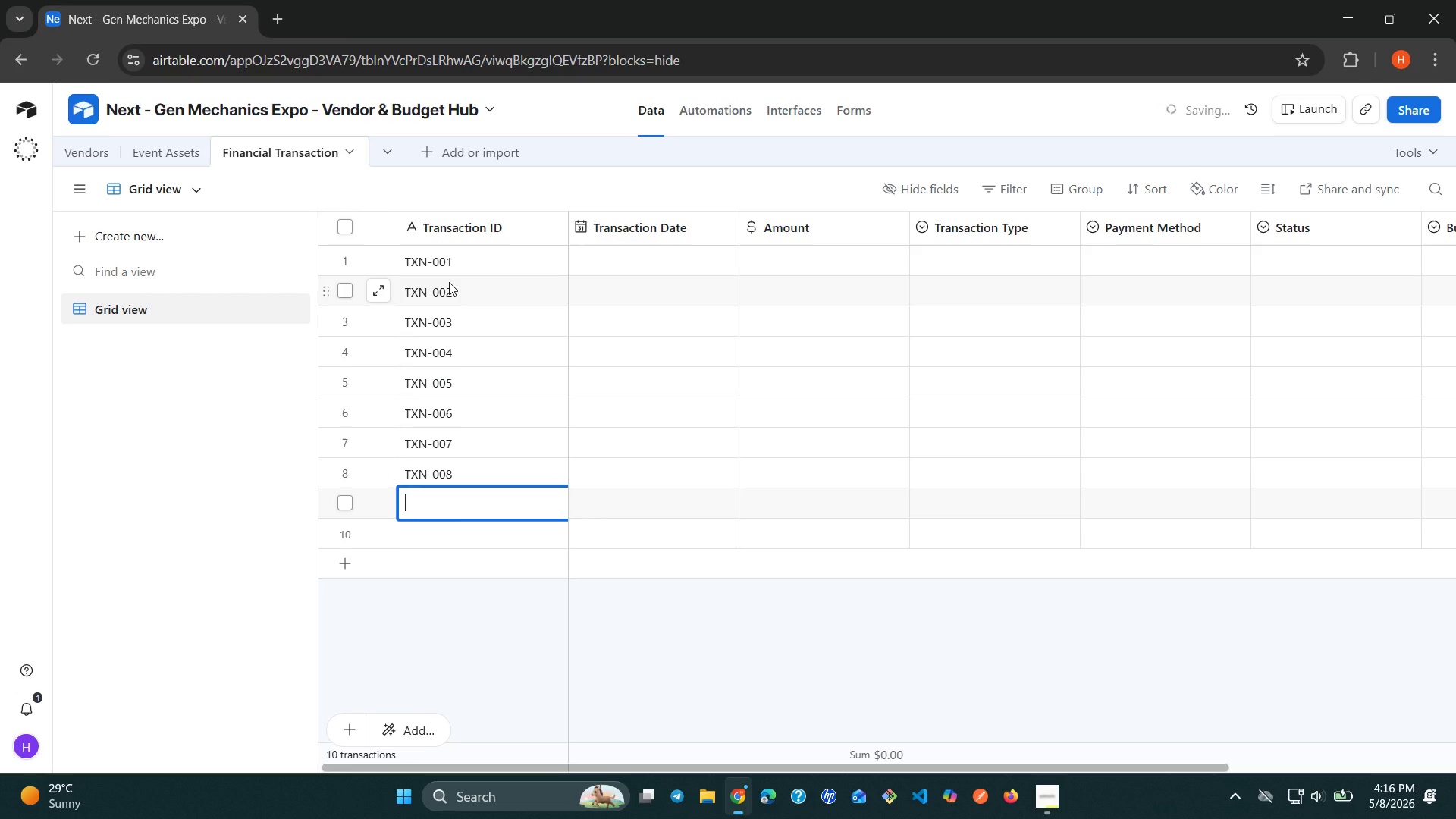 
key(Control+V)
 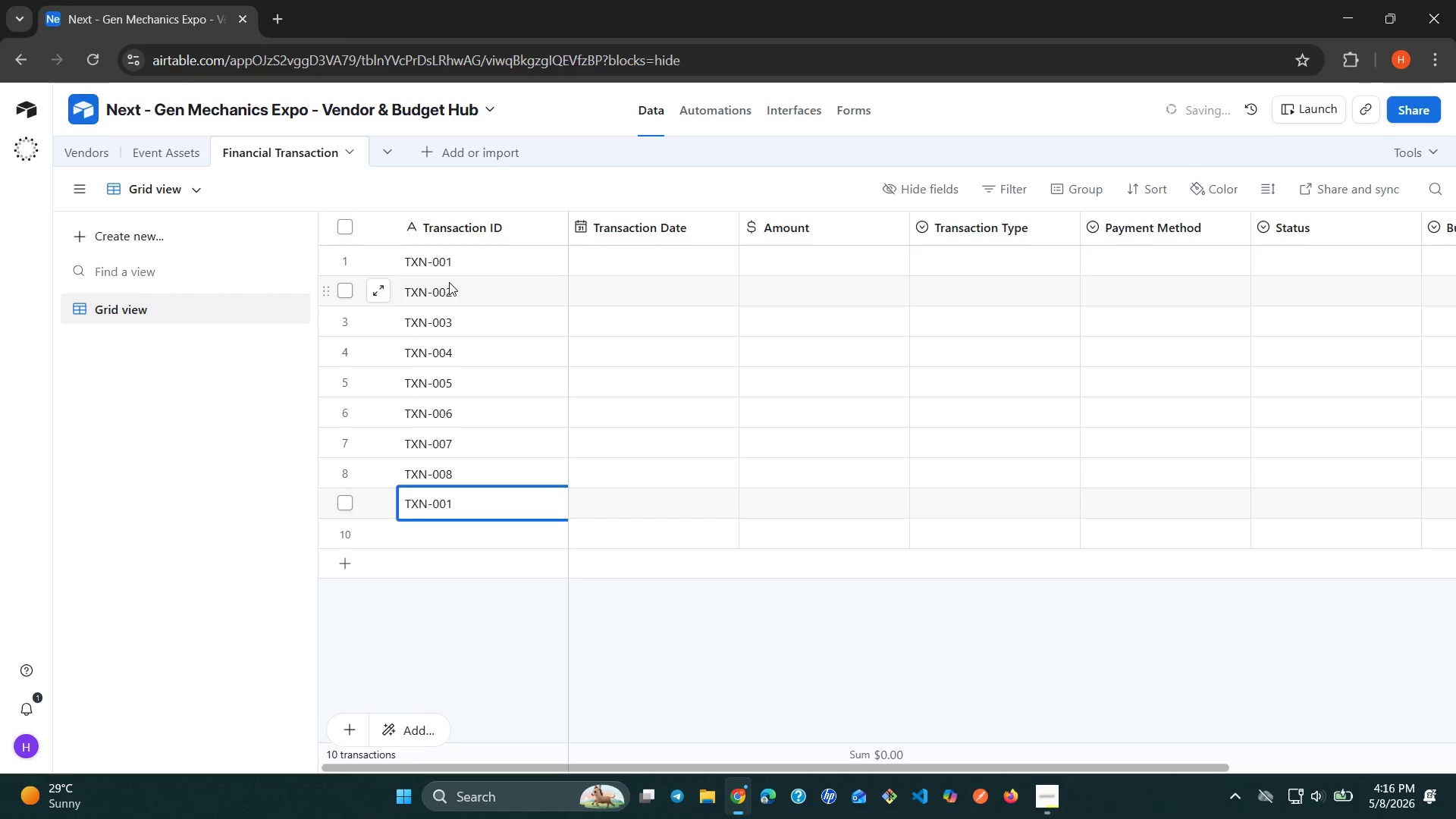 
key(Backspace)
 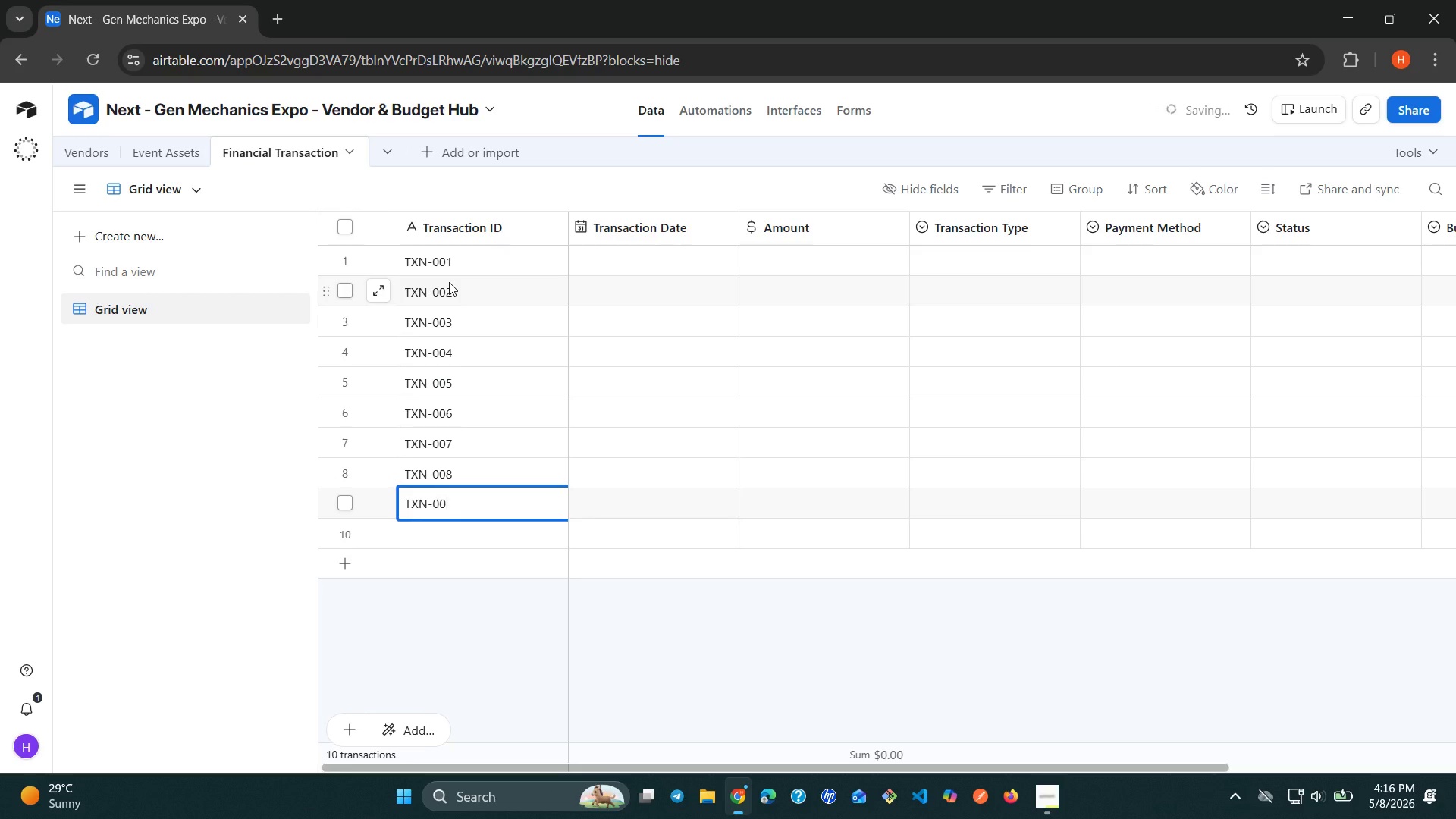 
key(9)
 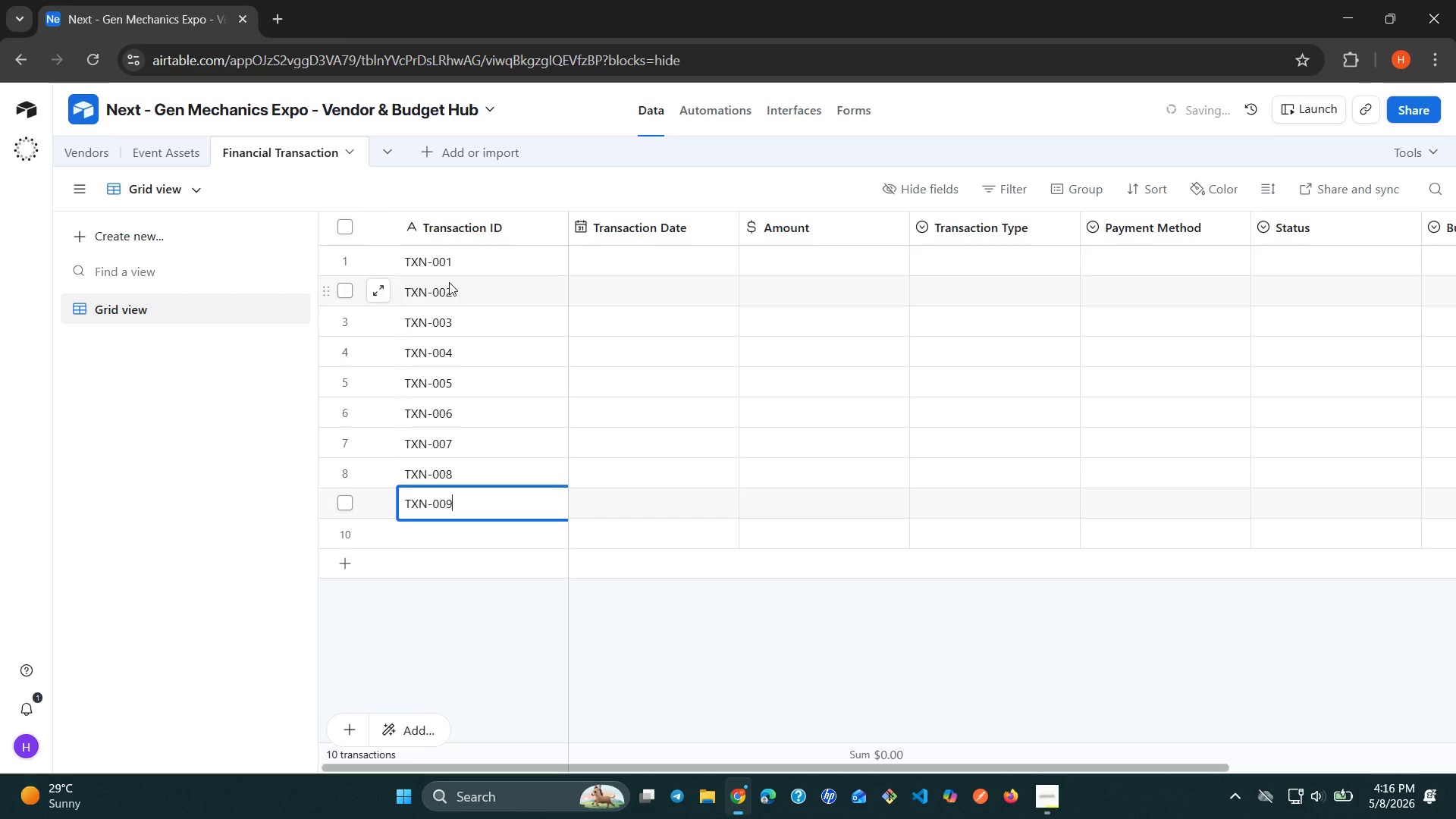 
hold_key(key=ControlLeft, duration=0.59)
 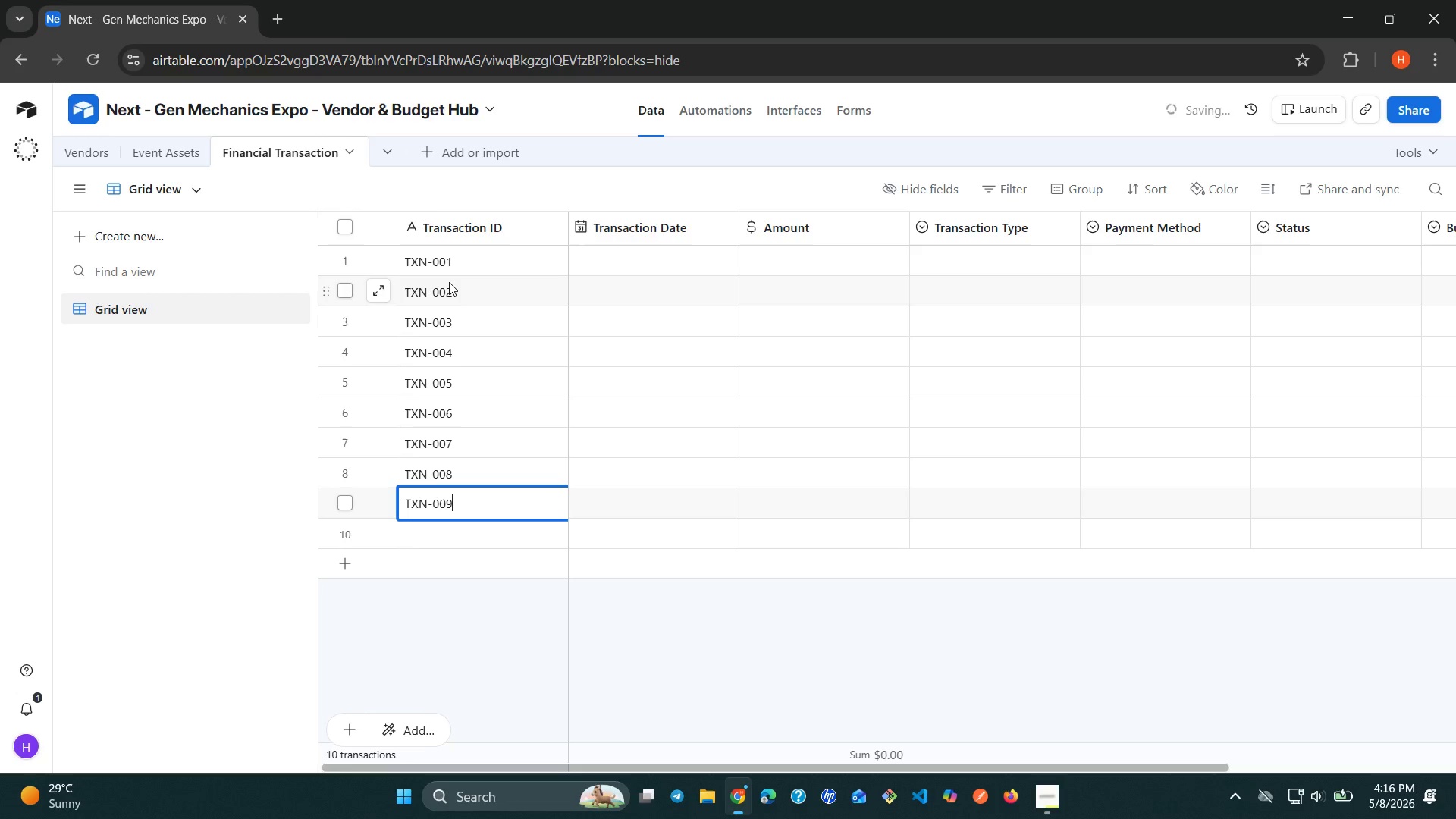 
key(Shift+Enter)
 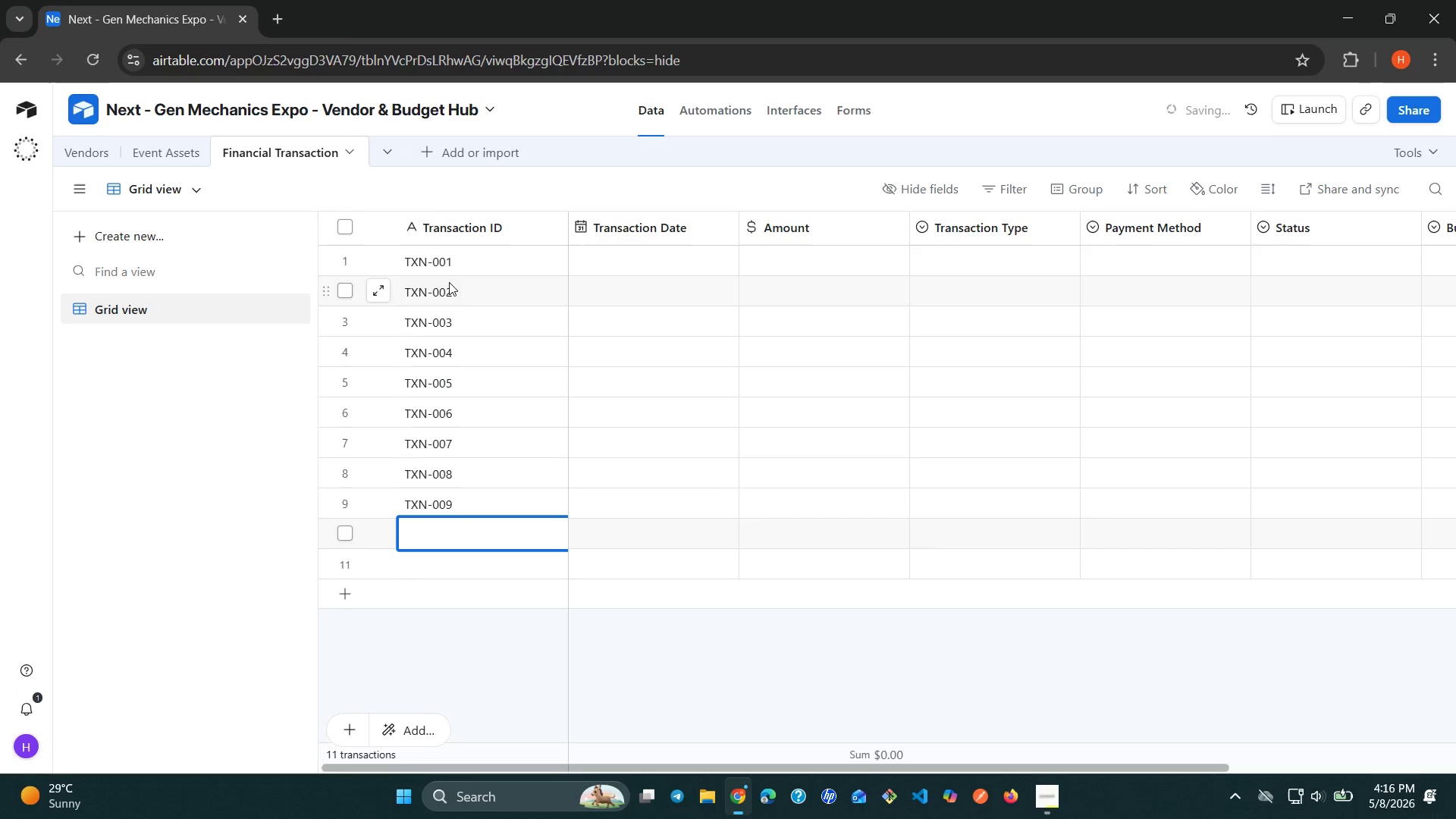 
key(Control+V)
 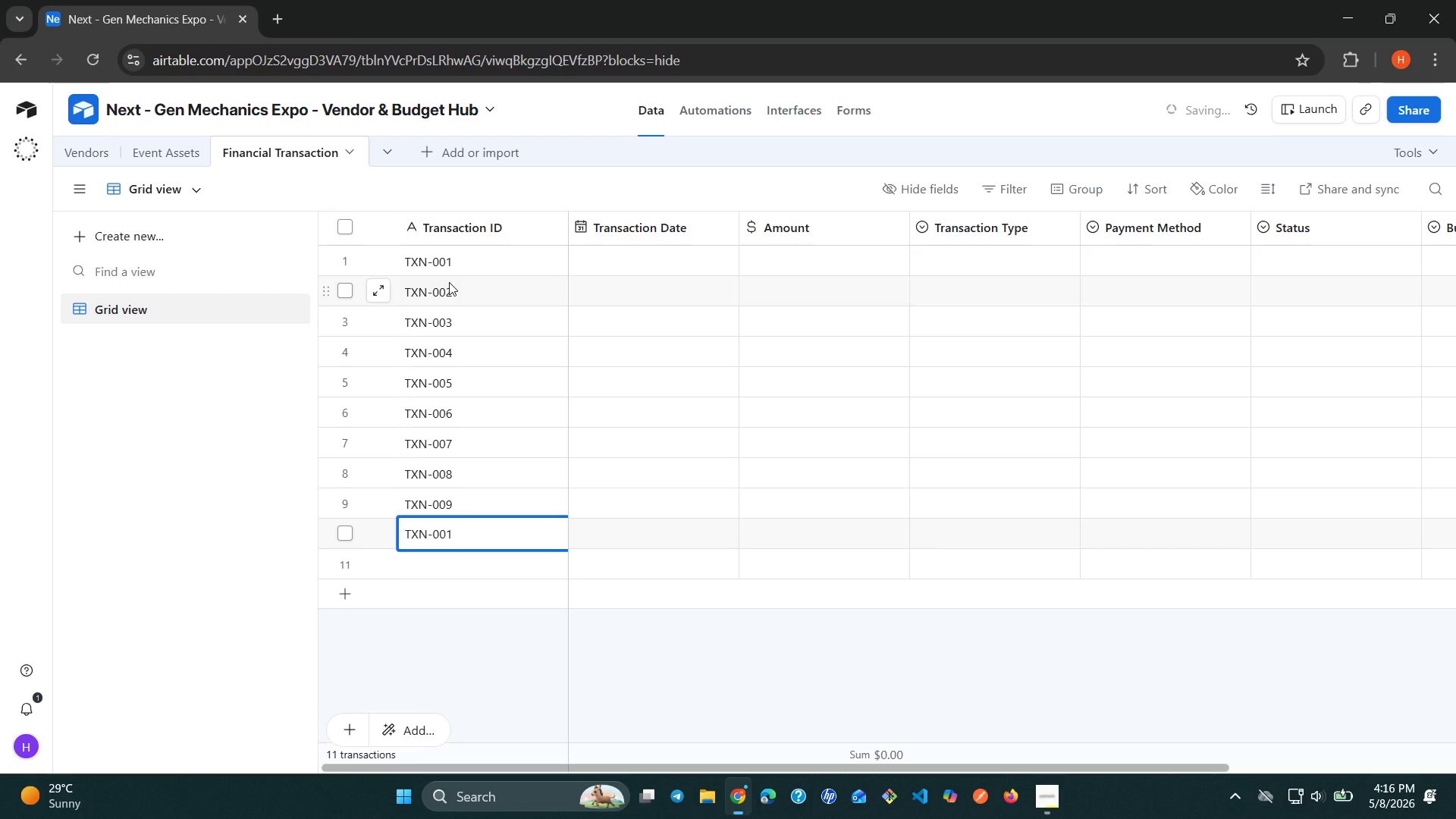 
key(Backspace)
key(Backspace)
type(10)
 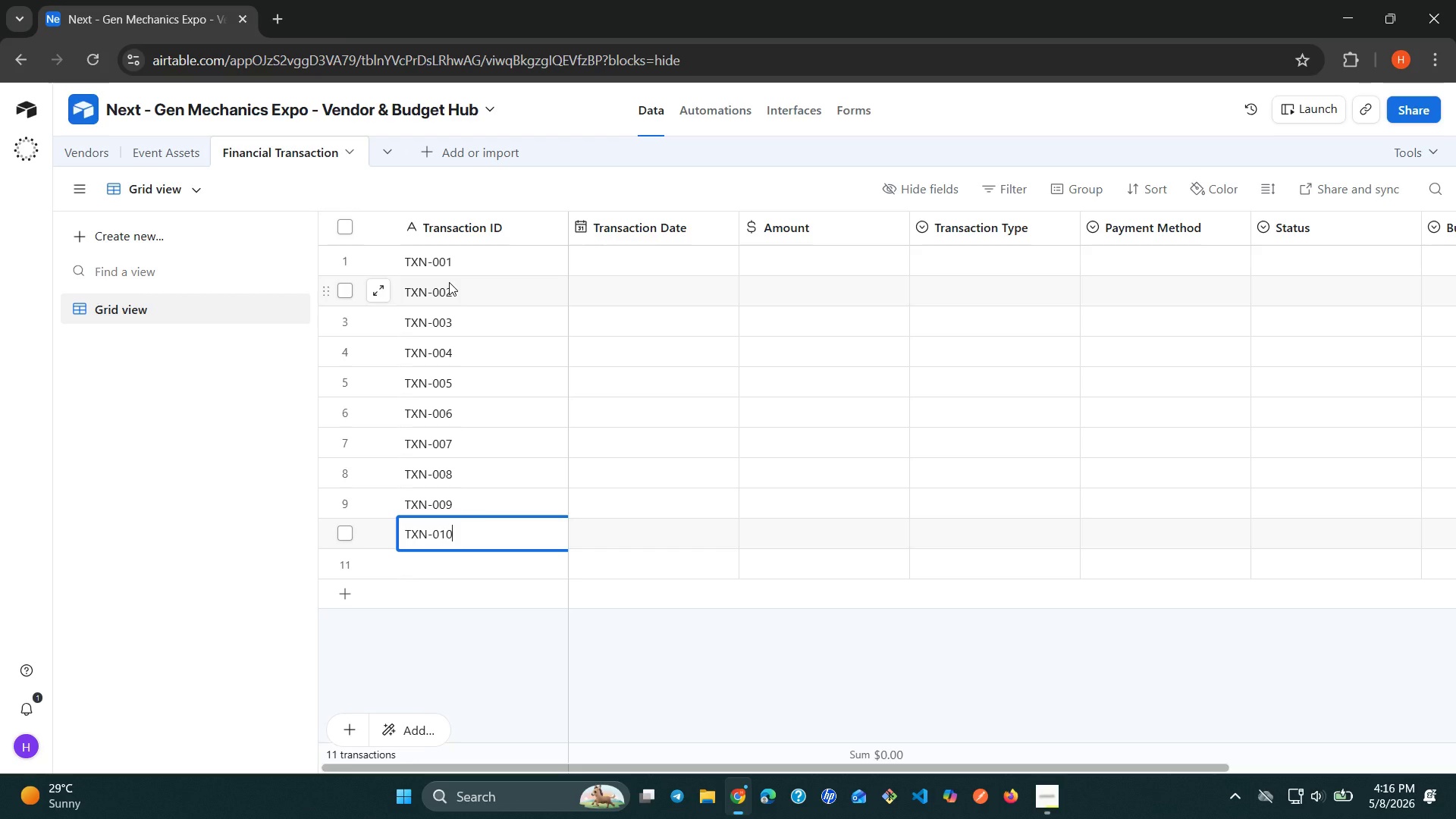 
wait(21.12)
 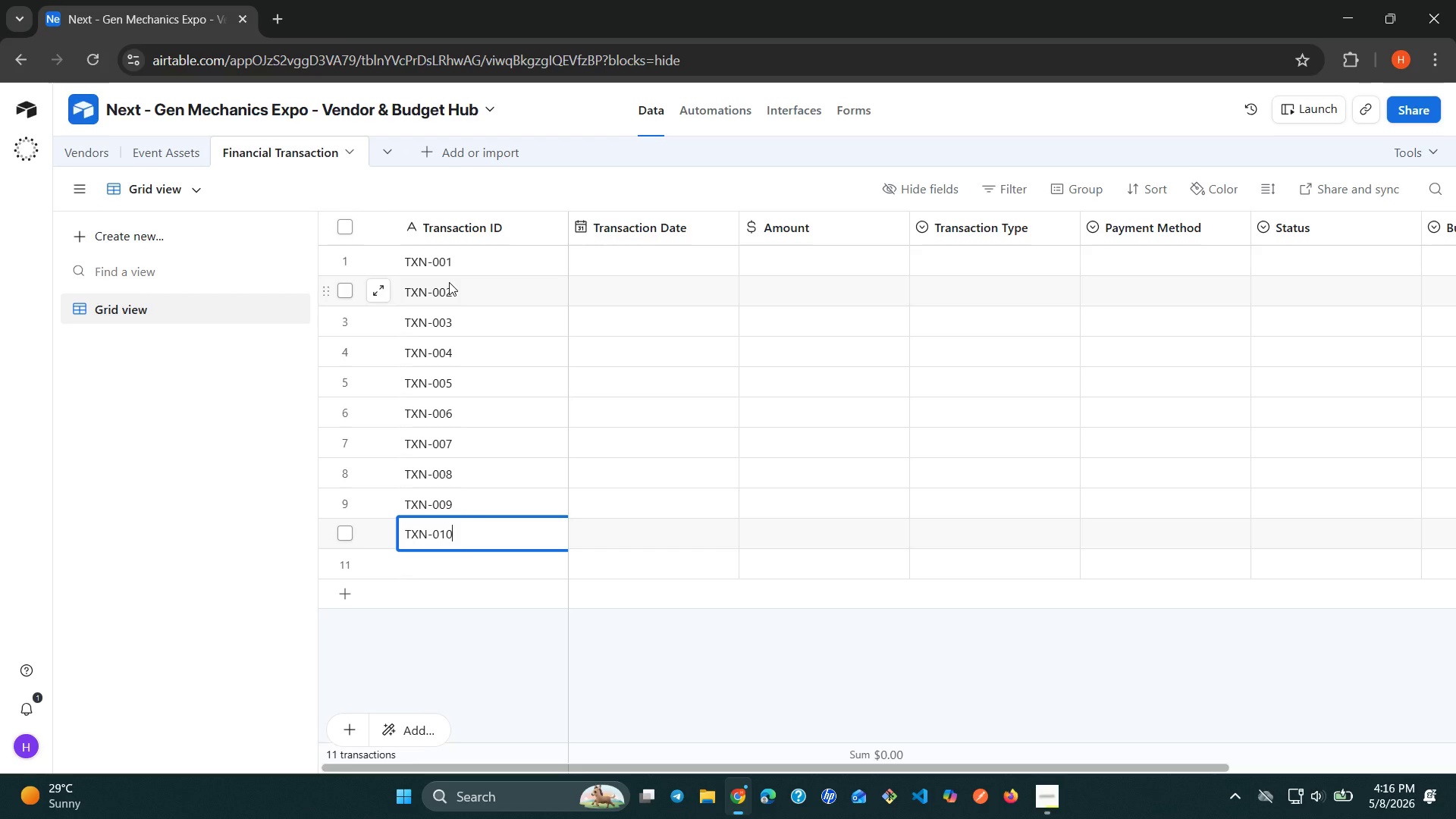 
left_click([660, 257])
 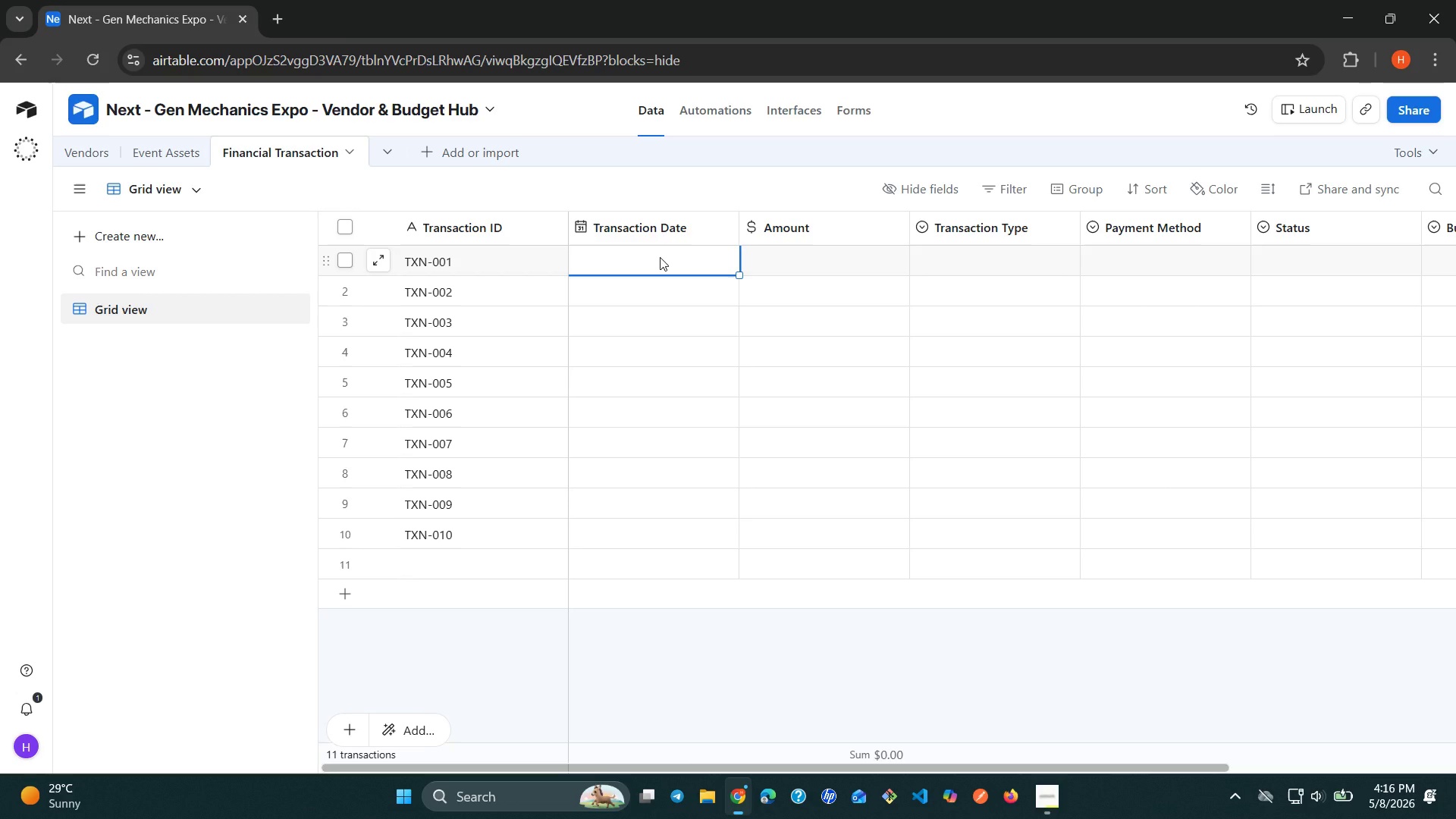 
type(2024-08-01)
 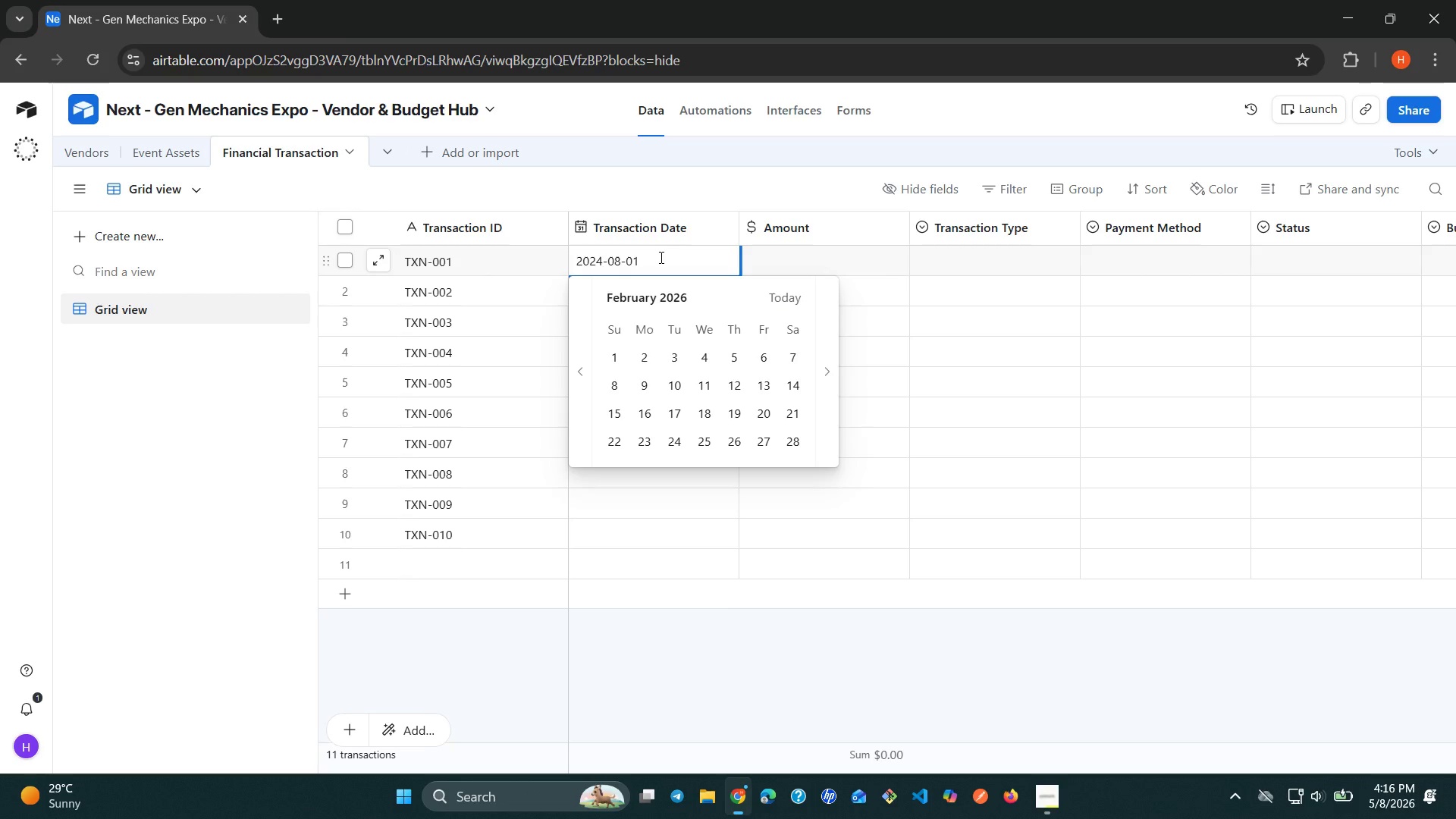 
double_click([660, 257])
 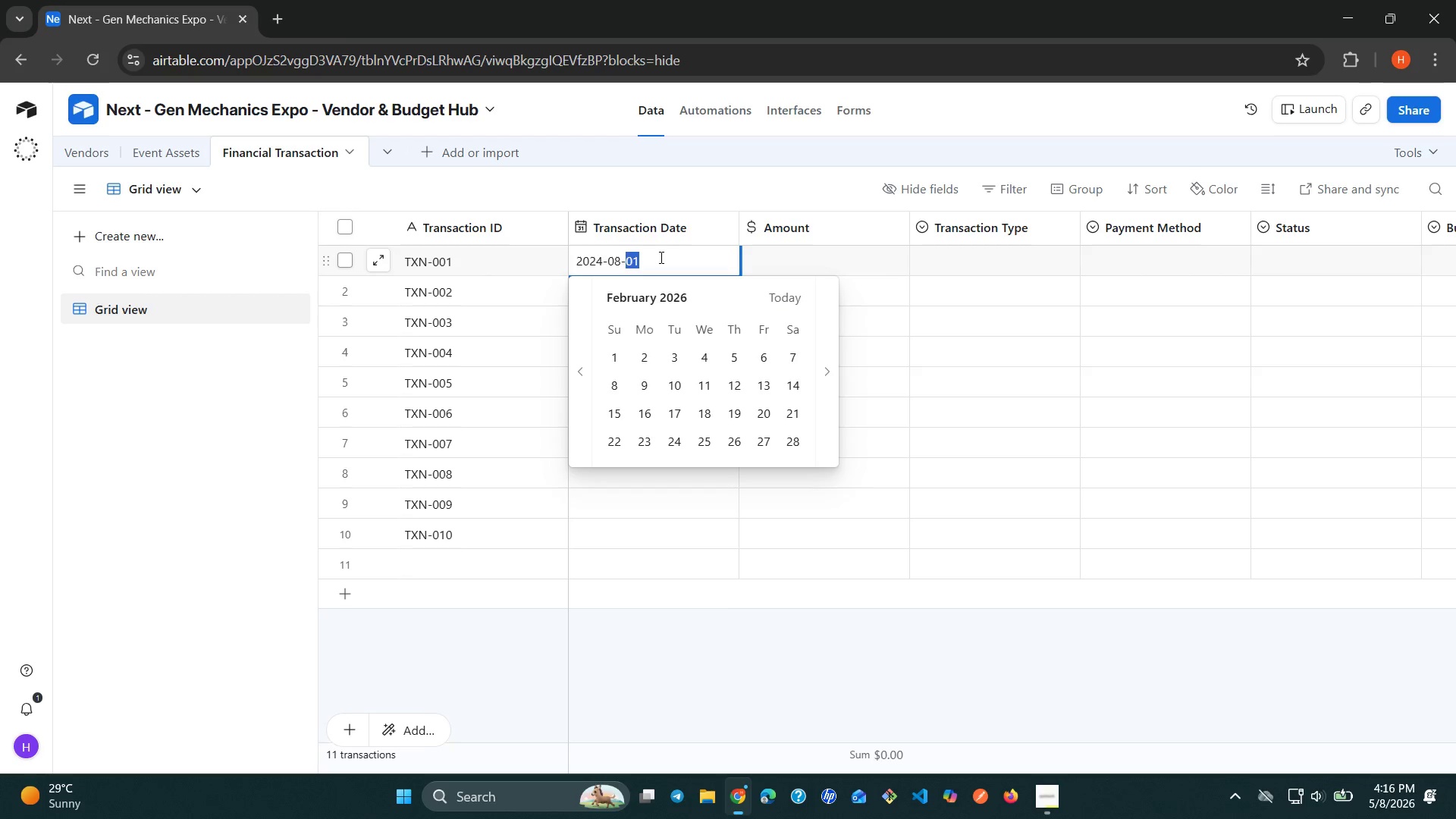 
triple_click([660, 257])
 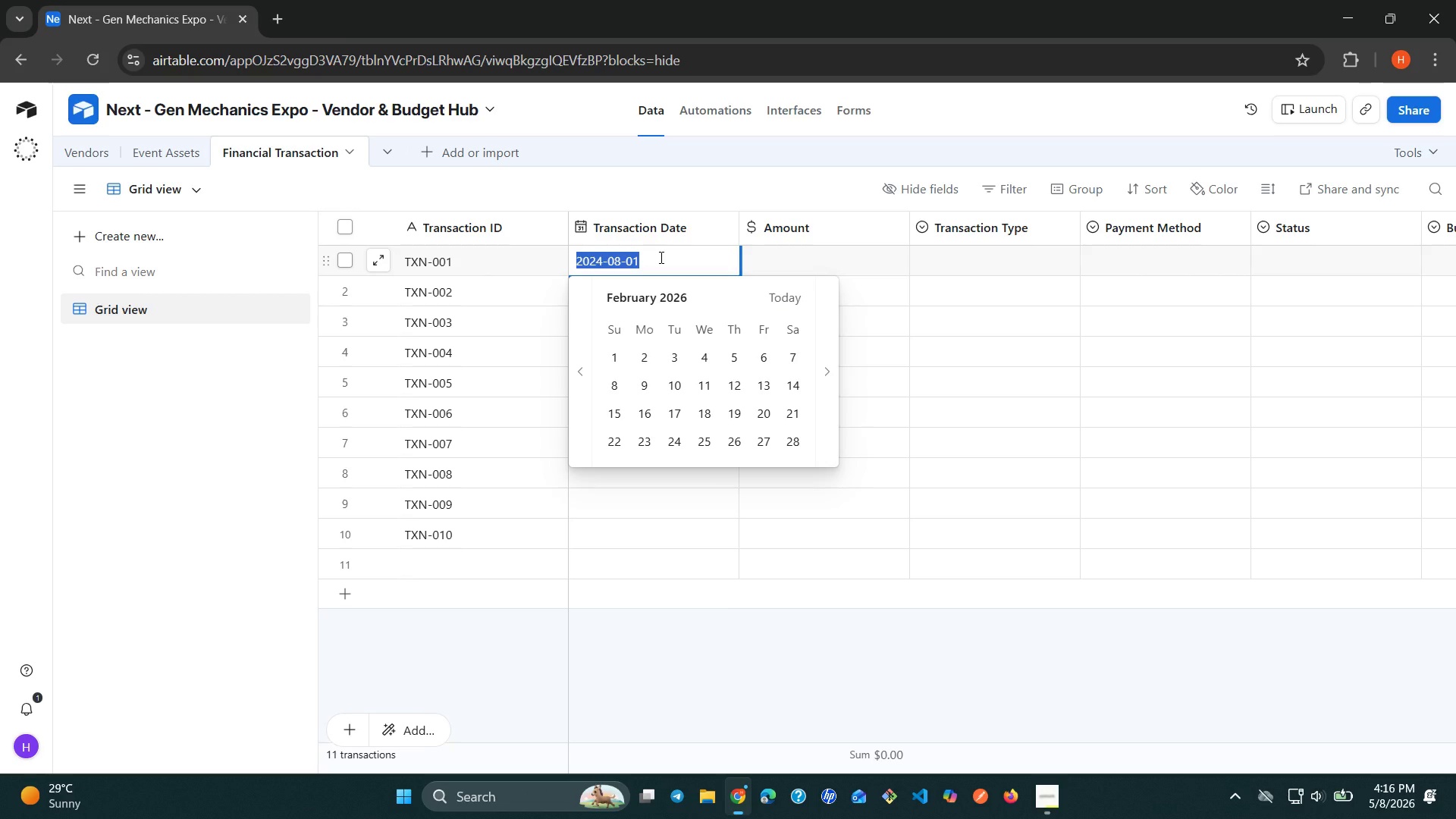 
key(Control+C)
 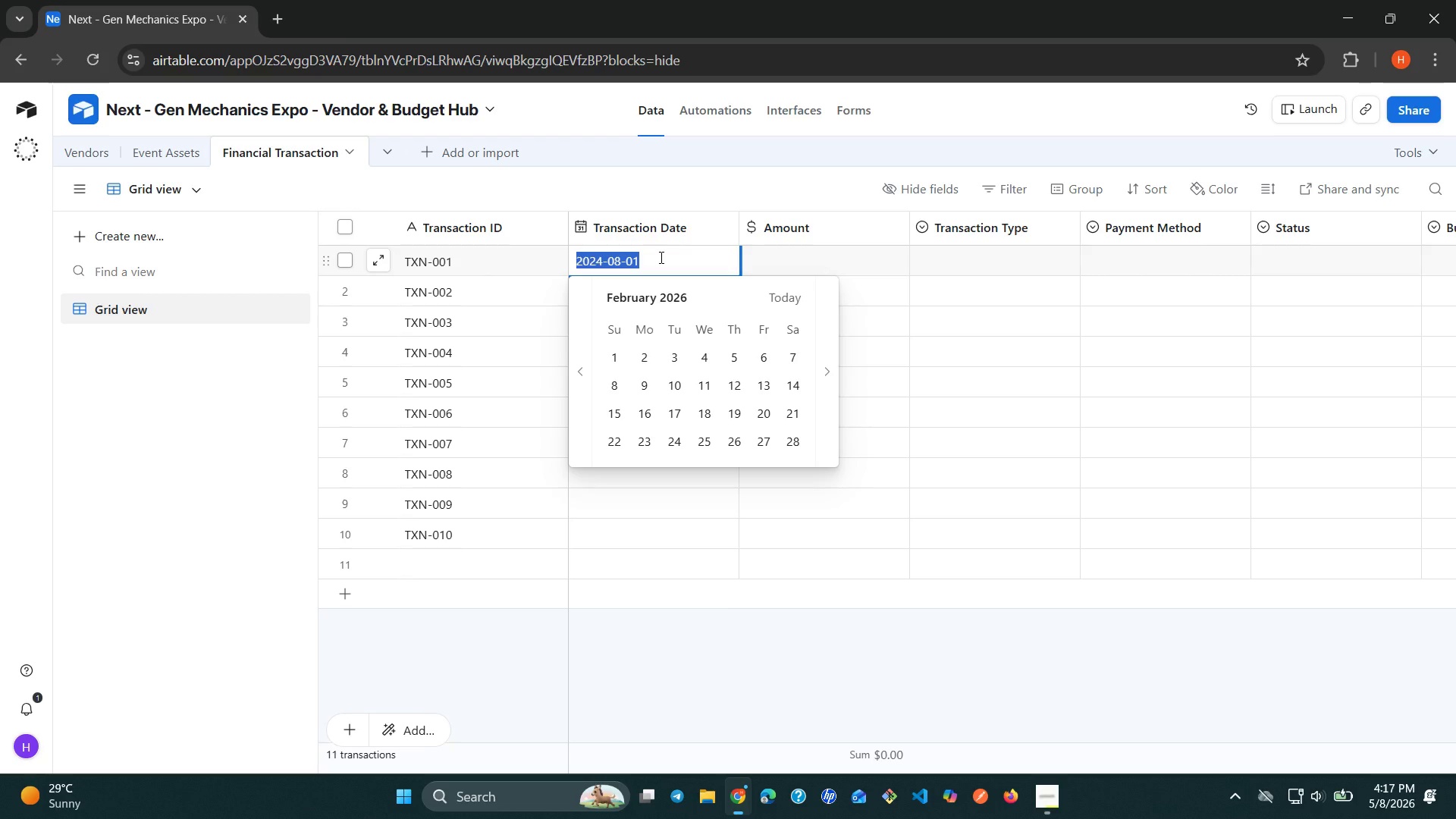 
hold_key(key=ShiftLeft, duration=0.38)
 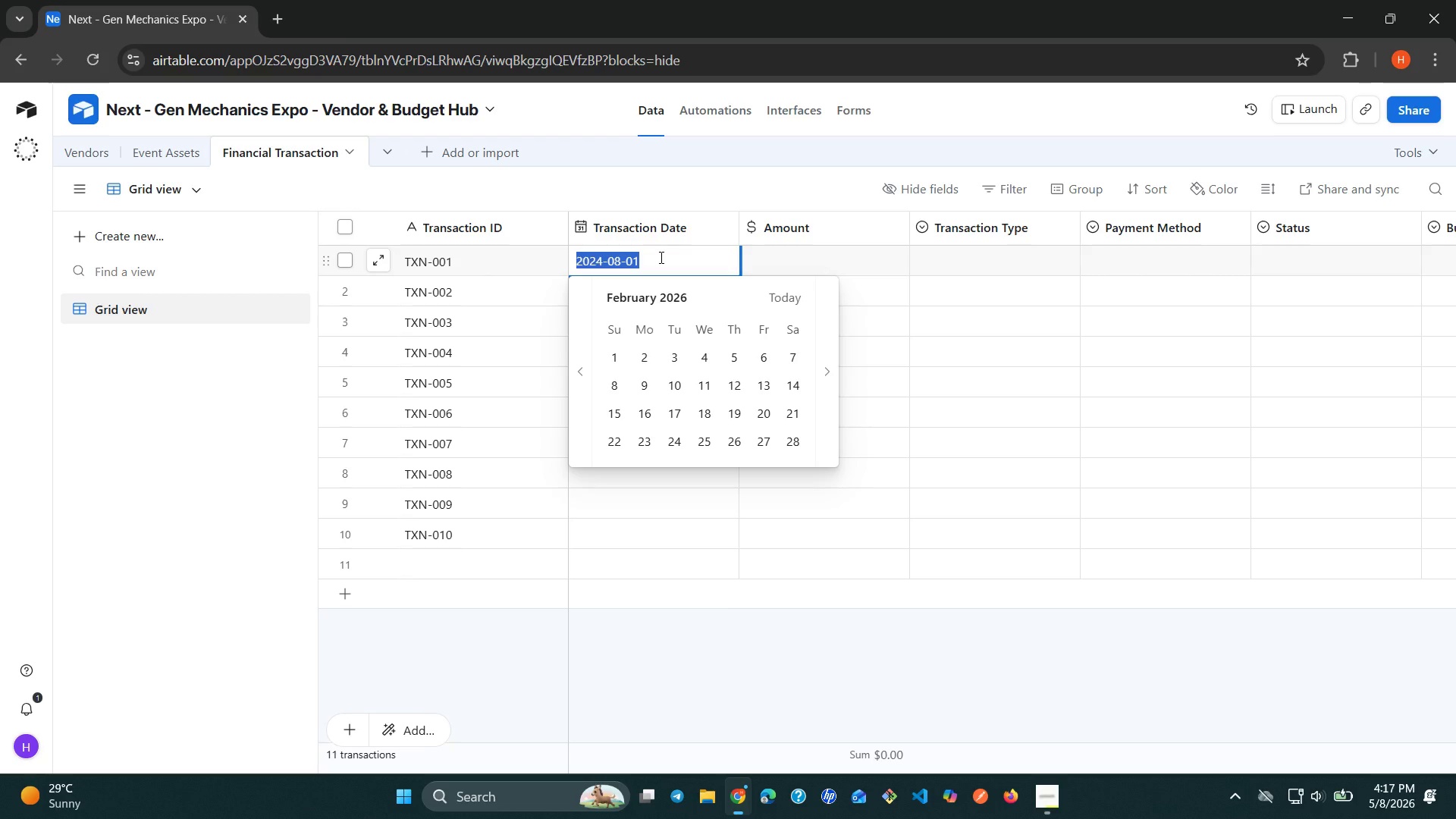 
key(Enter)
 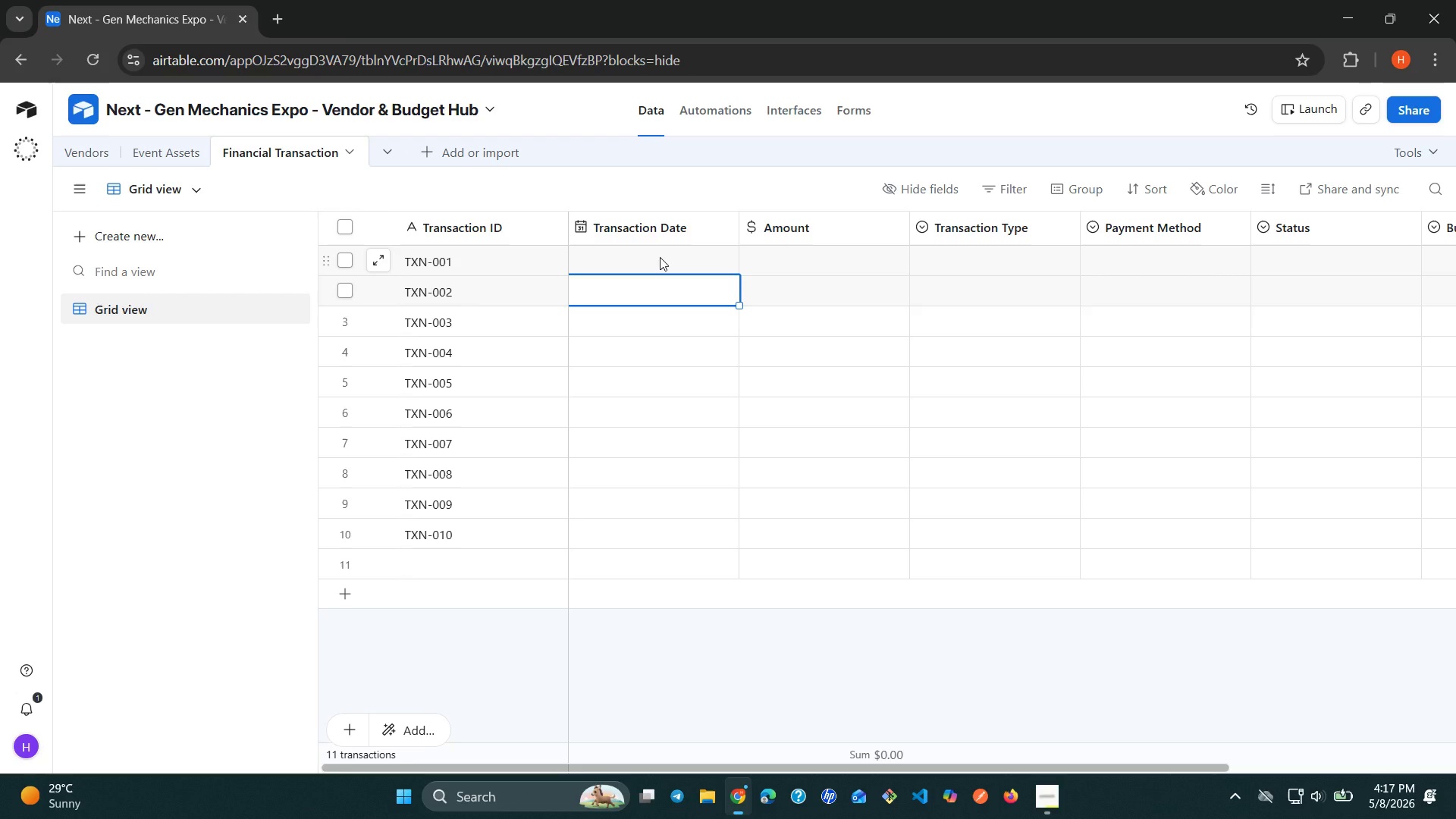 
key(Control+Z)
 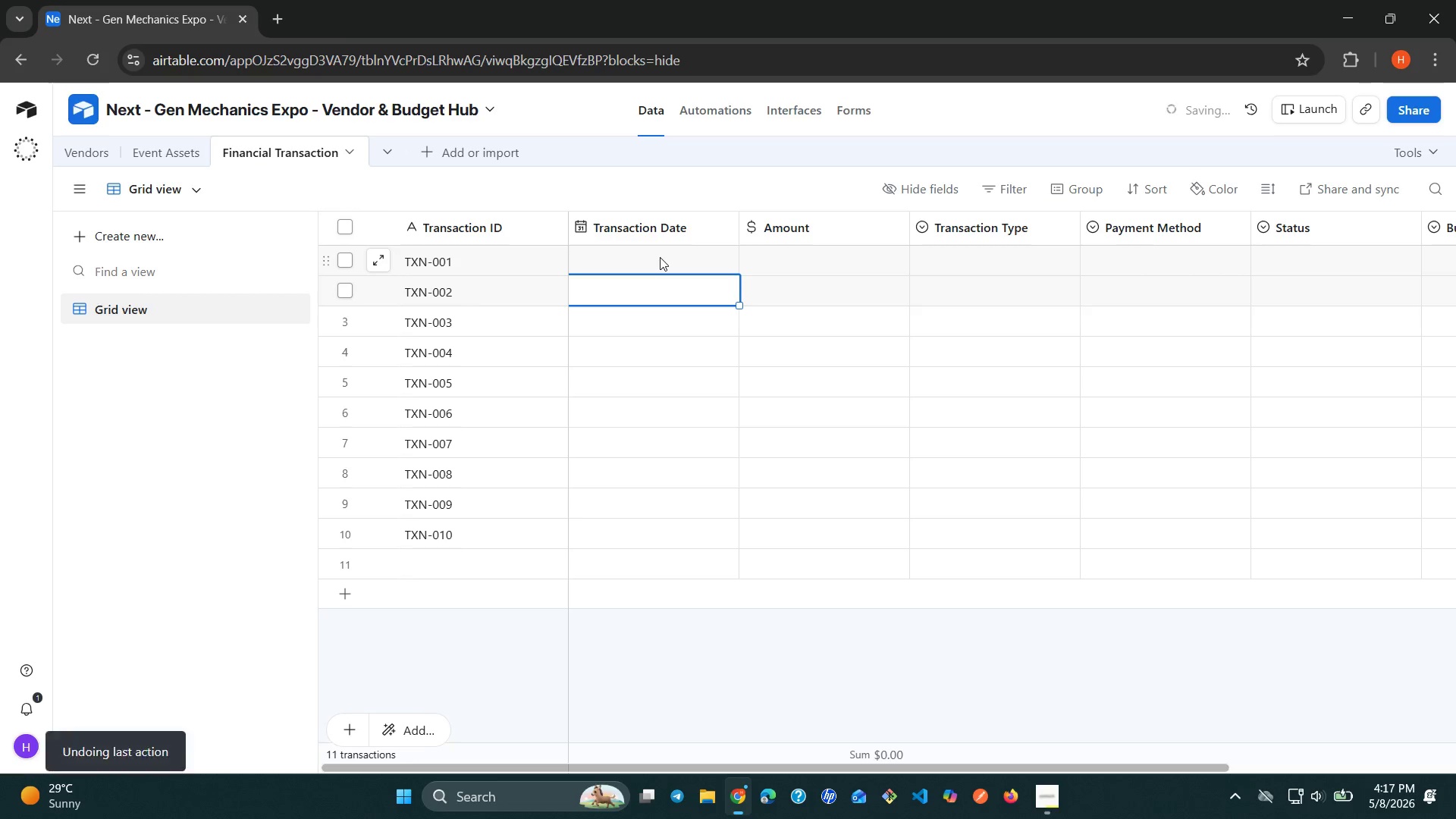 
left_click([660, 257])
 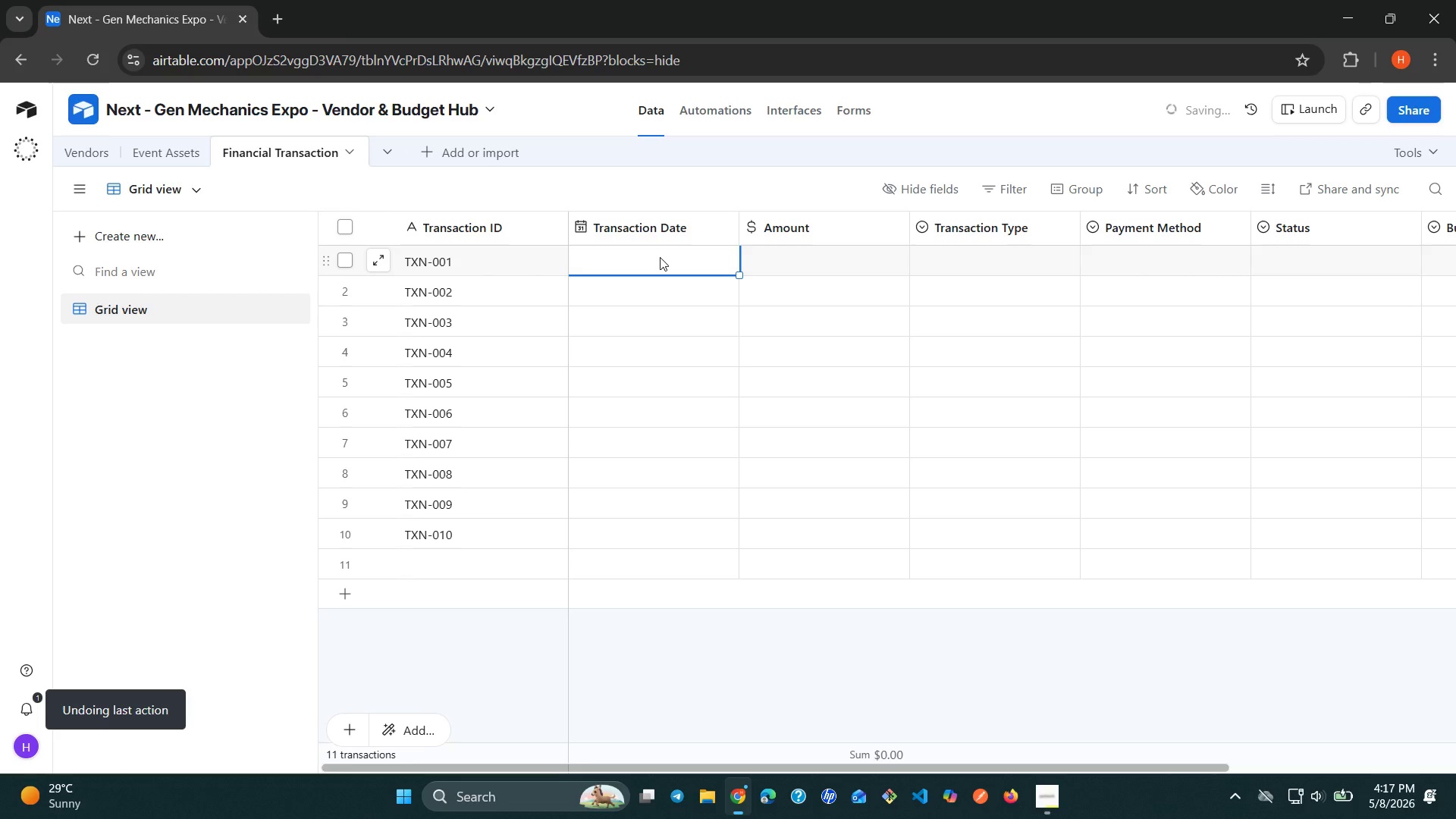 
key(Control+V)
 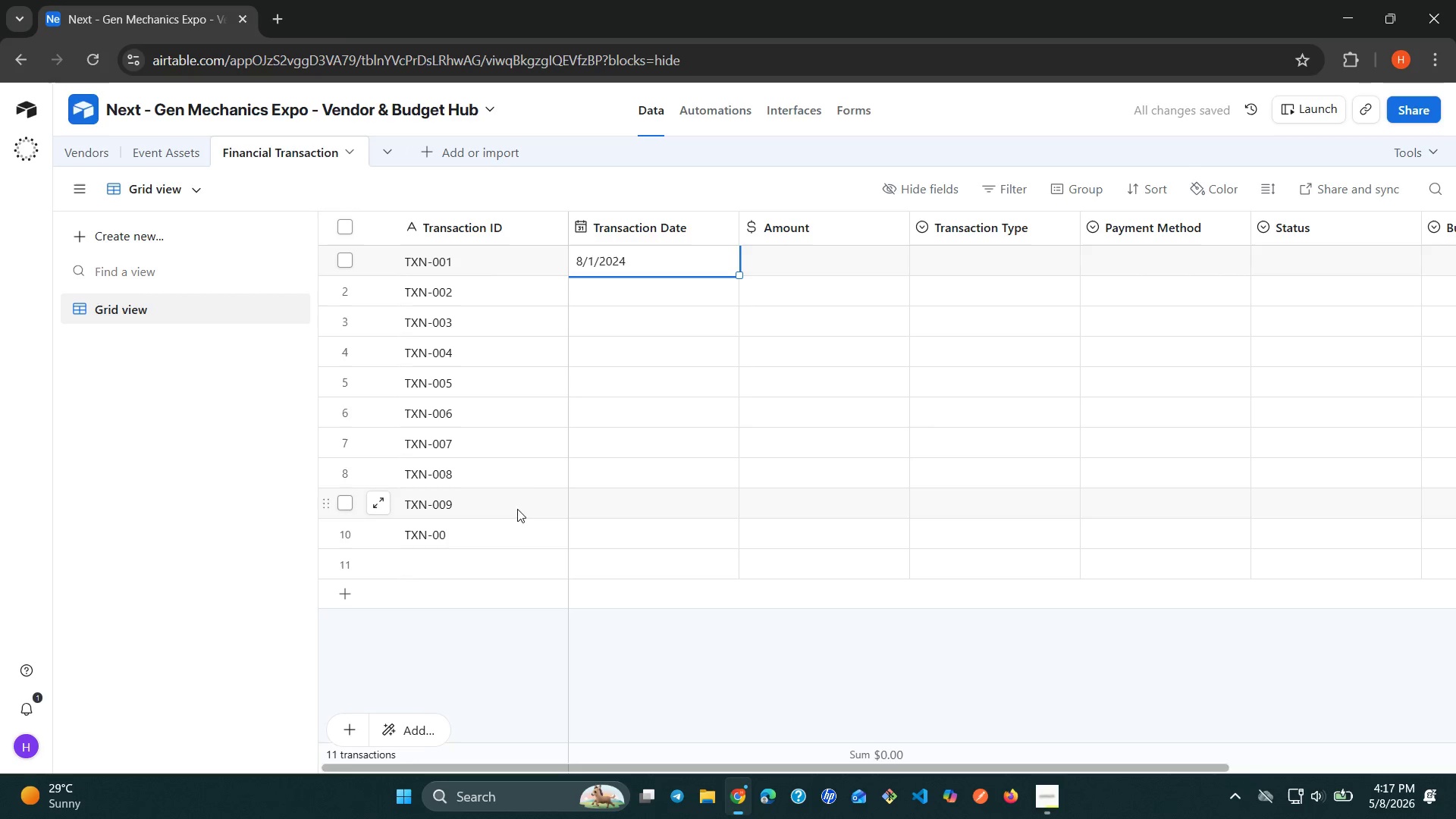 
left_click([469, 532])
 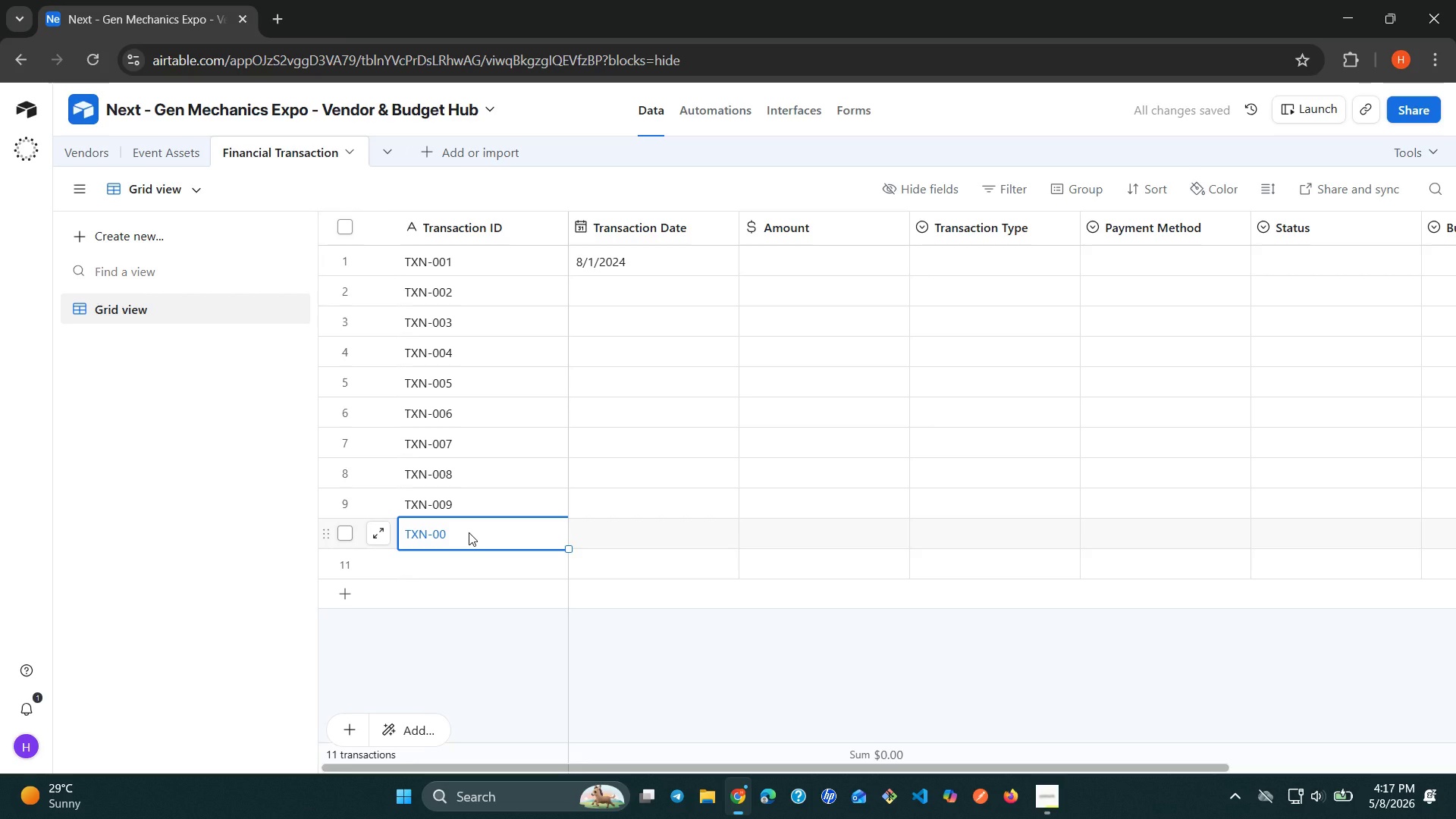 
left_click([469, 532])
 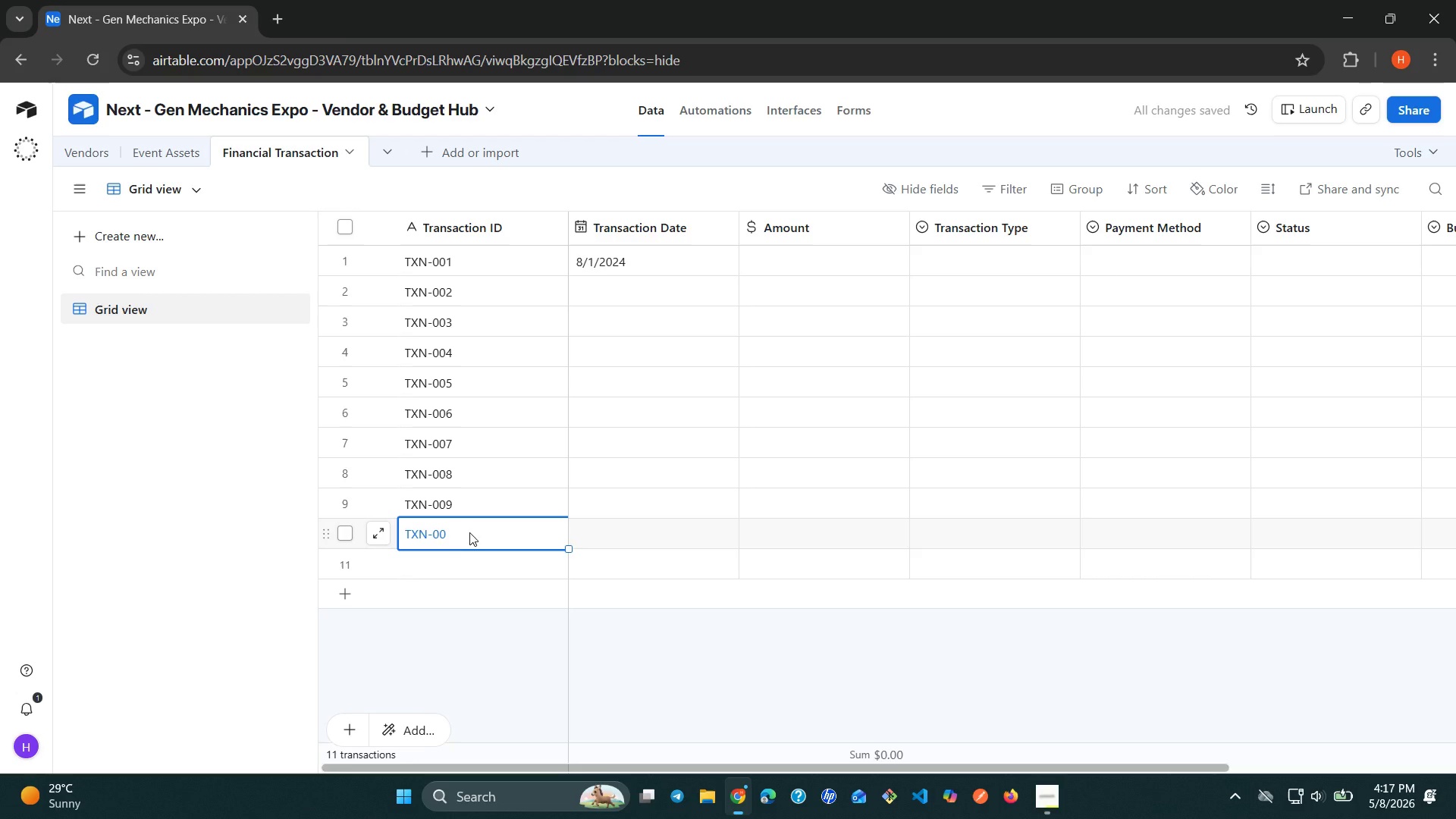 
left_click([477, 532])
 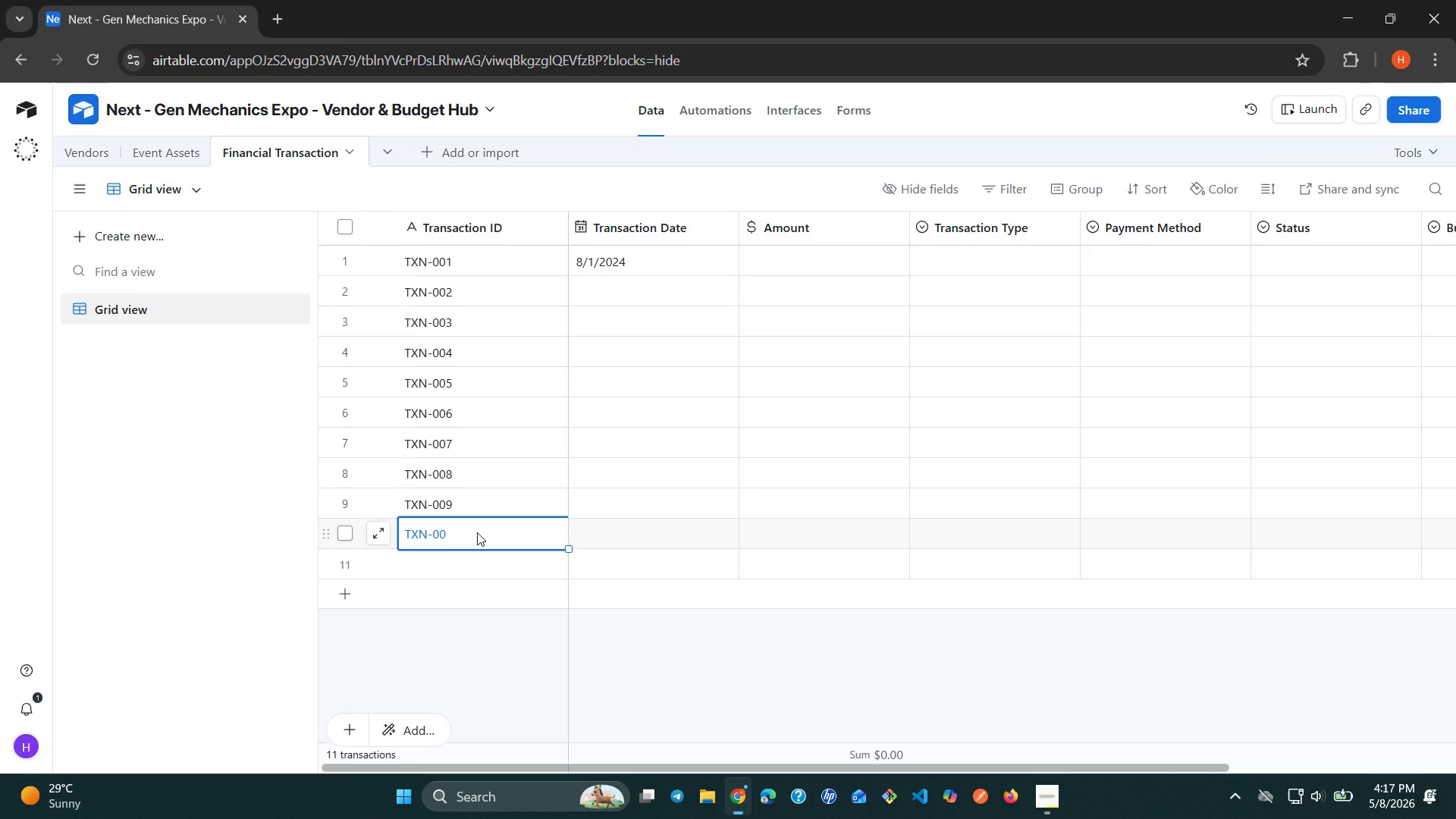 
key(Enter)
 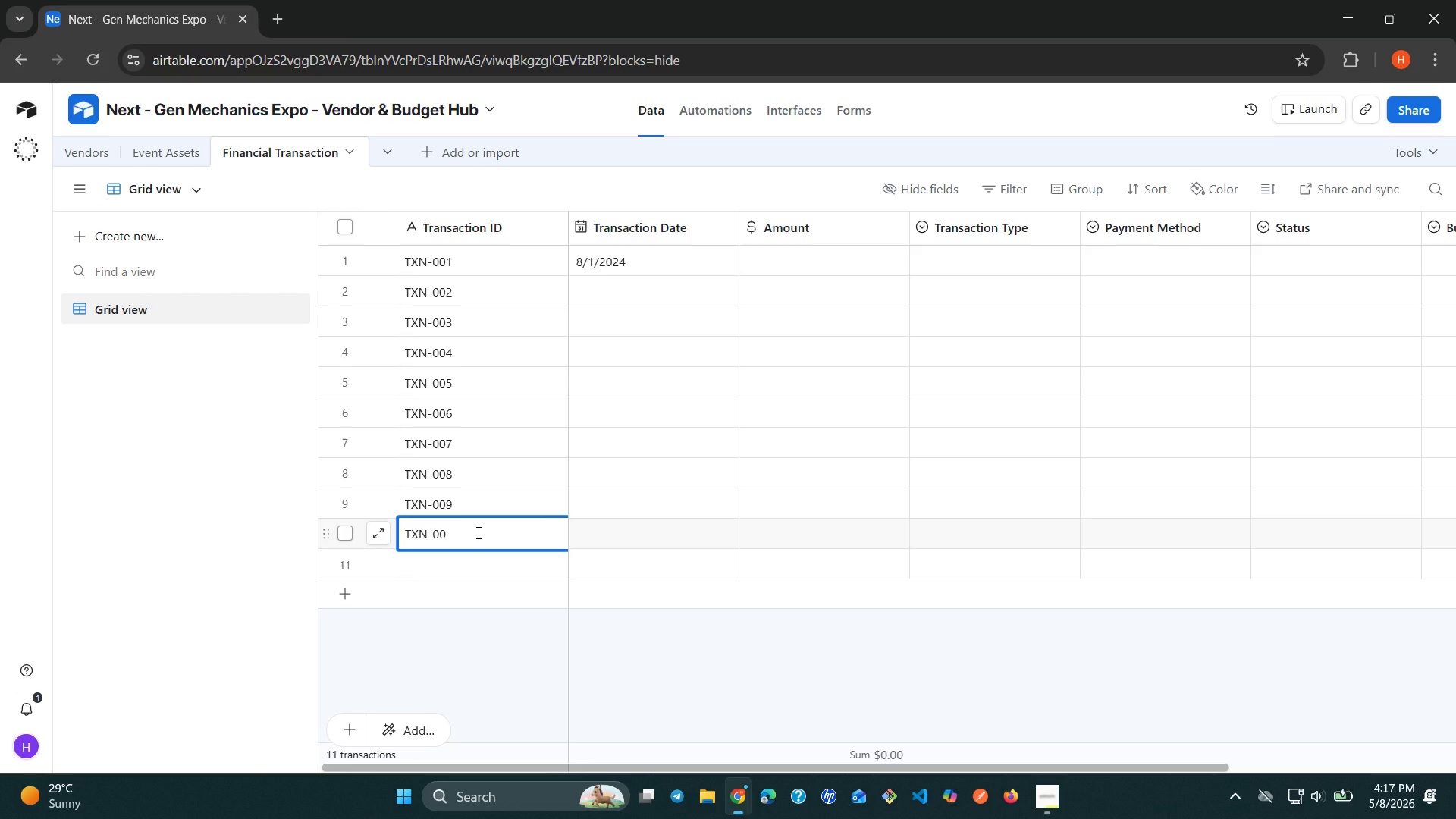 
key(Backspace)
type(10)
 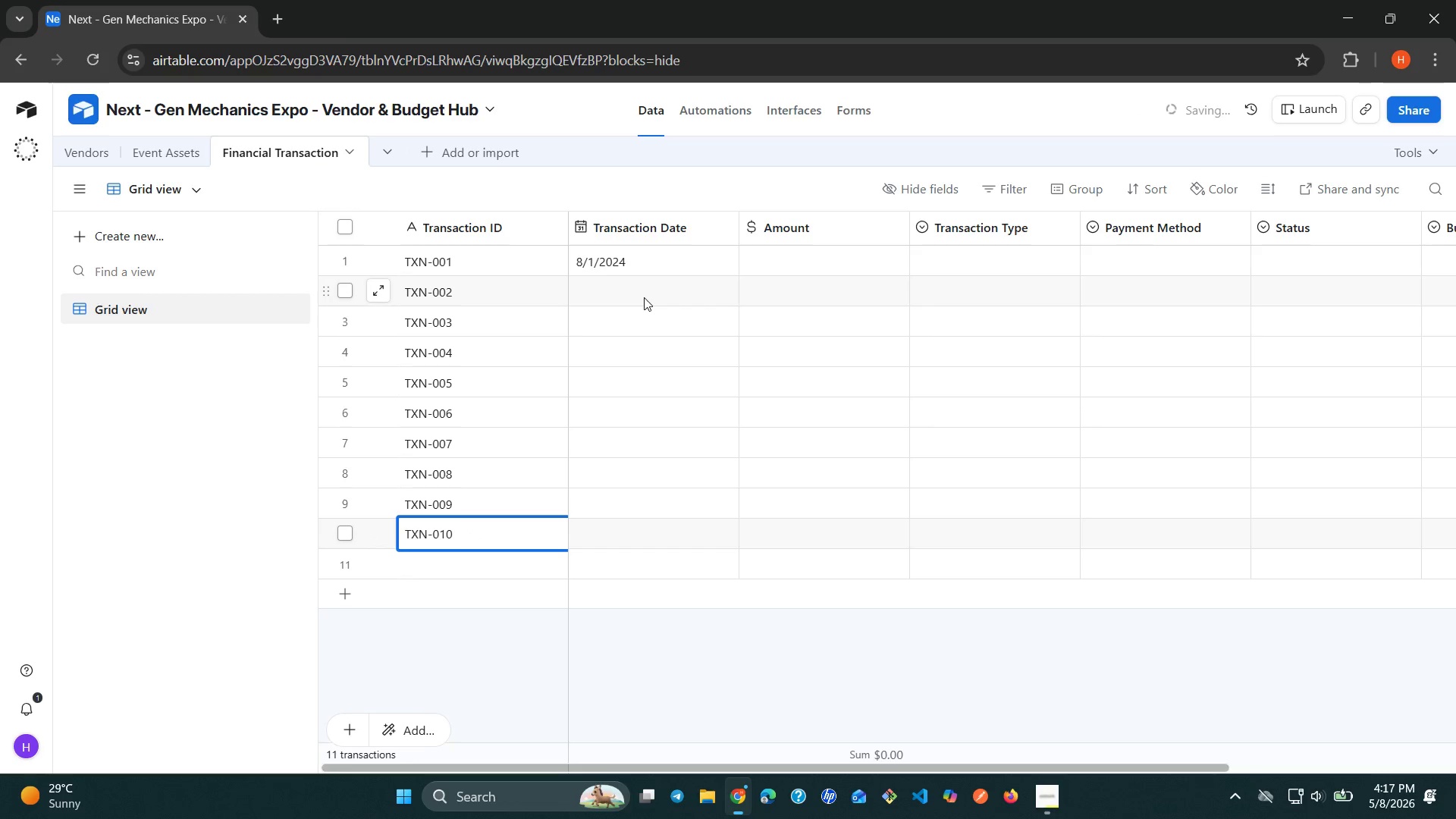 
left_click([665, 283])
 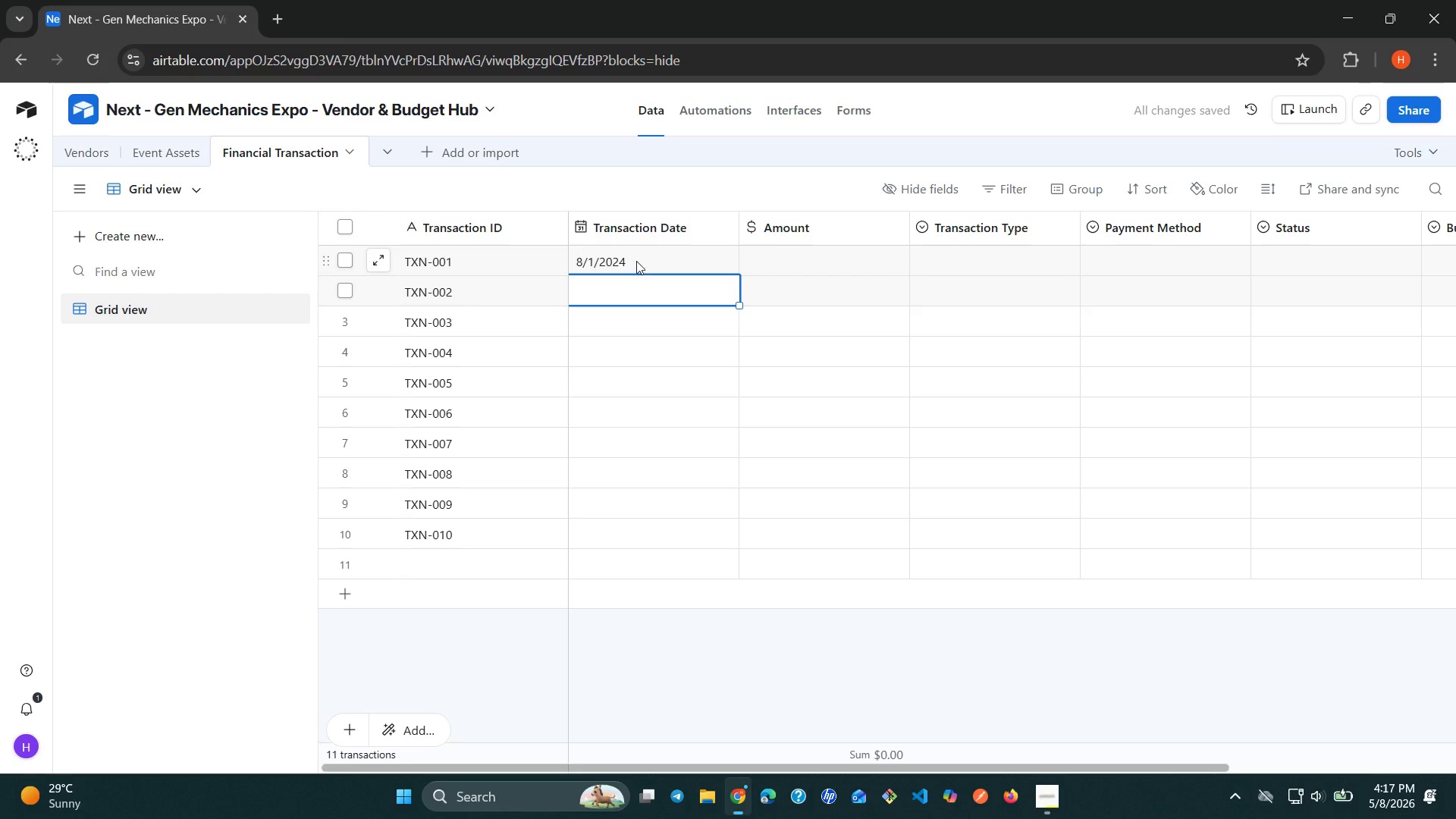 
wait(5.86)
 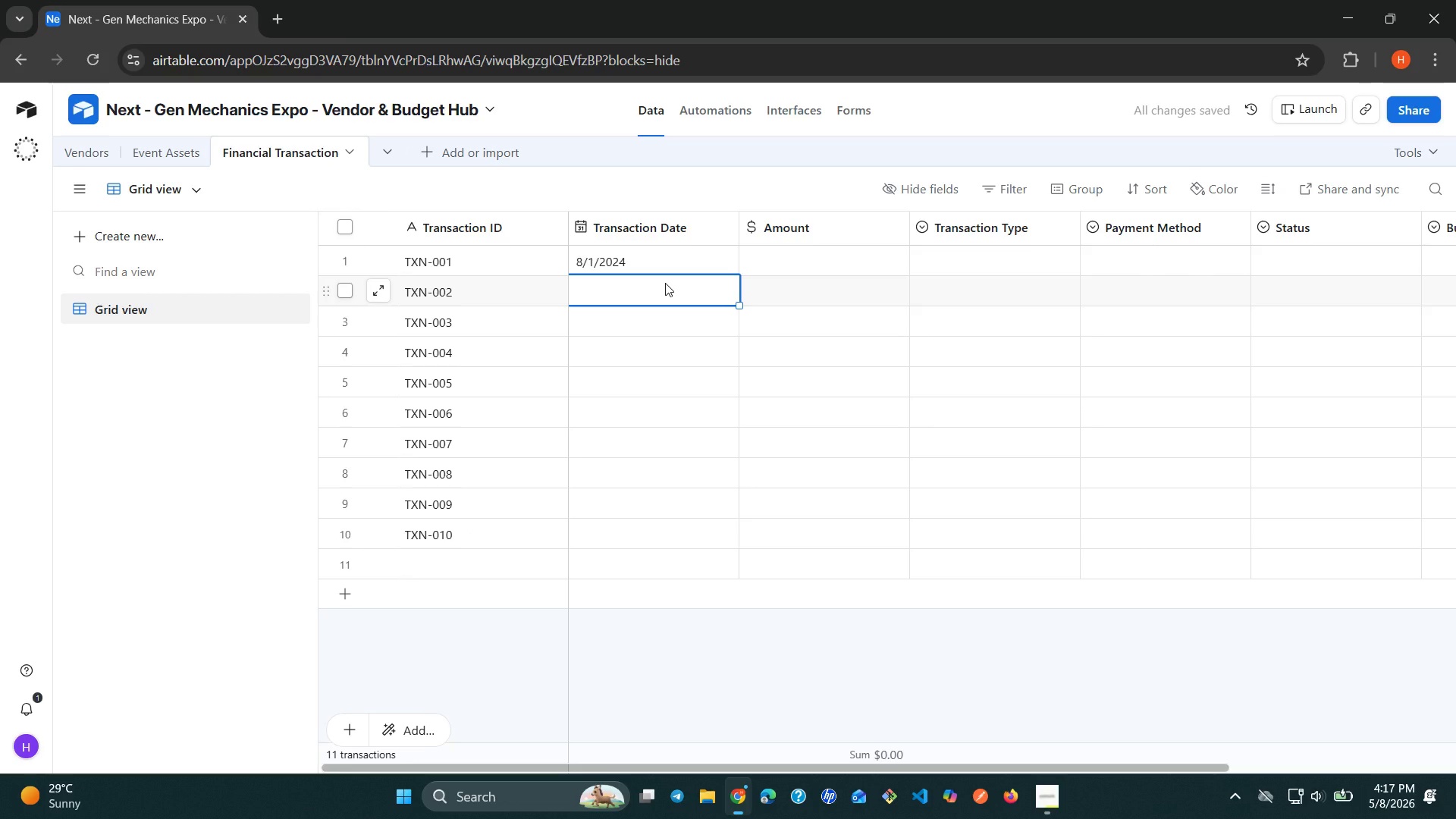 
double_click([631, 258])
 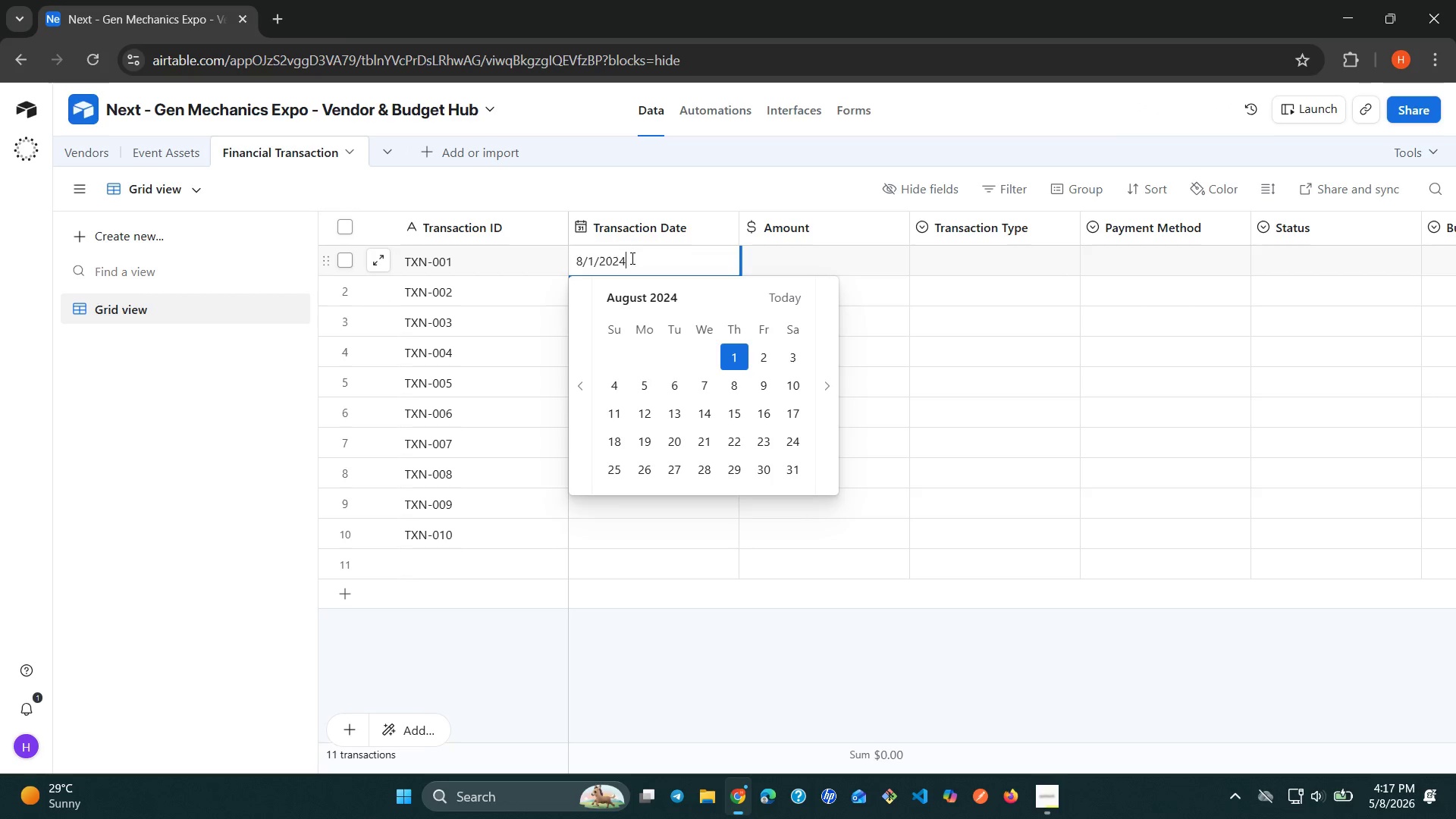 
triple_click([631, 258])
 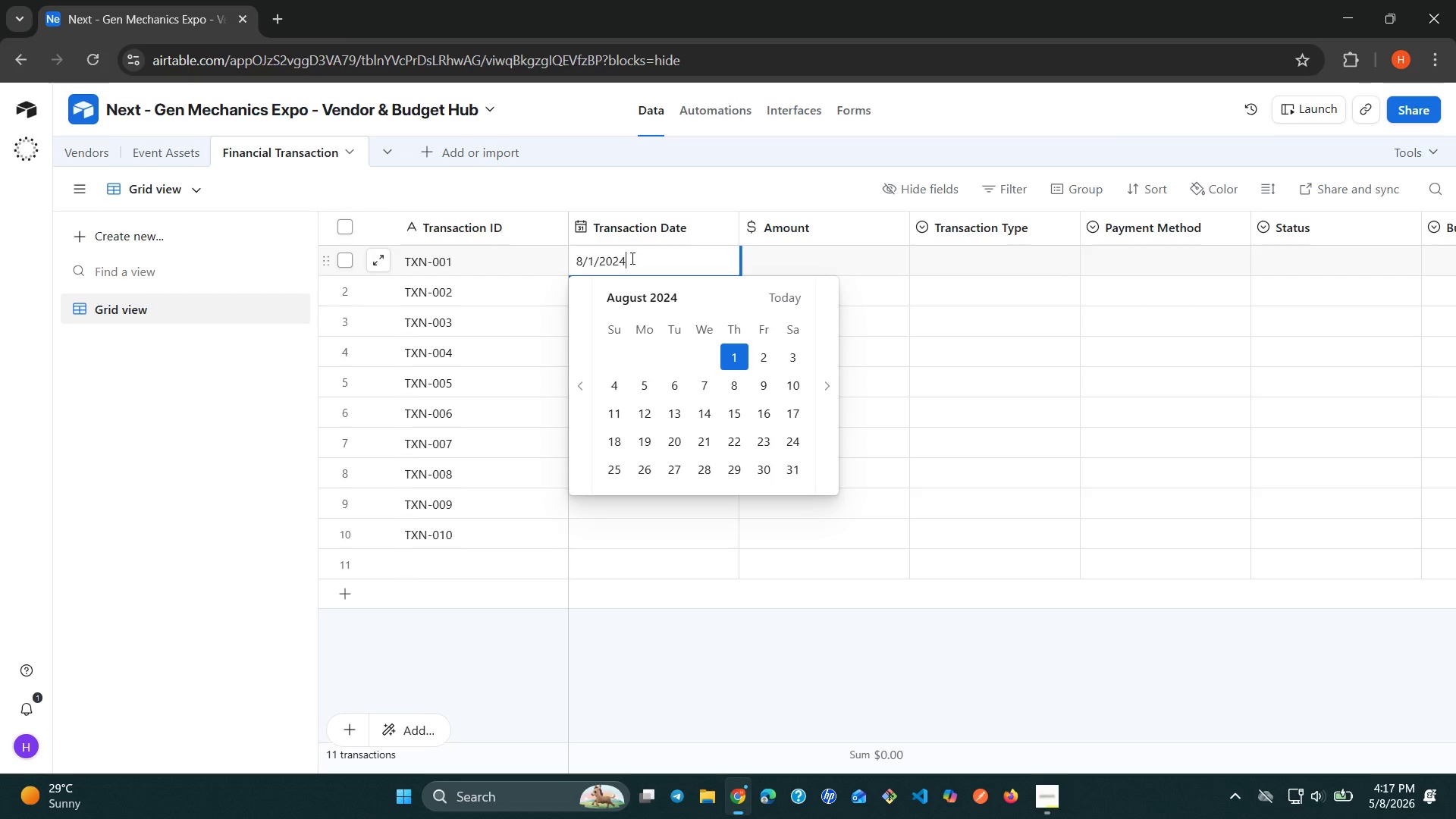 
triple_click([631, 258])
 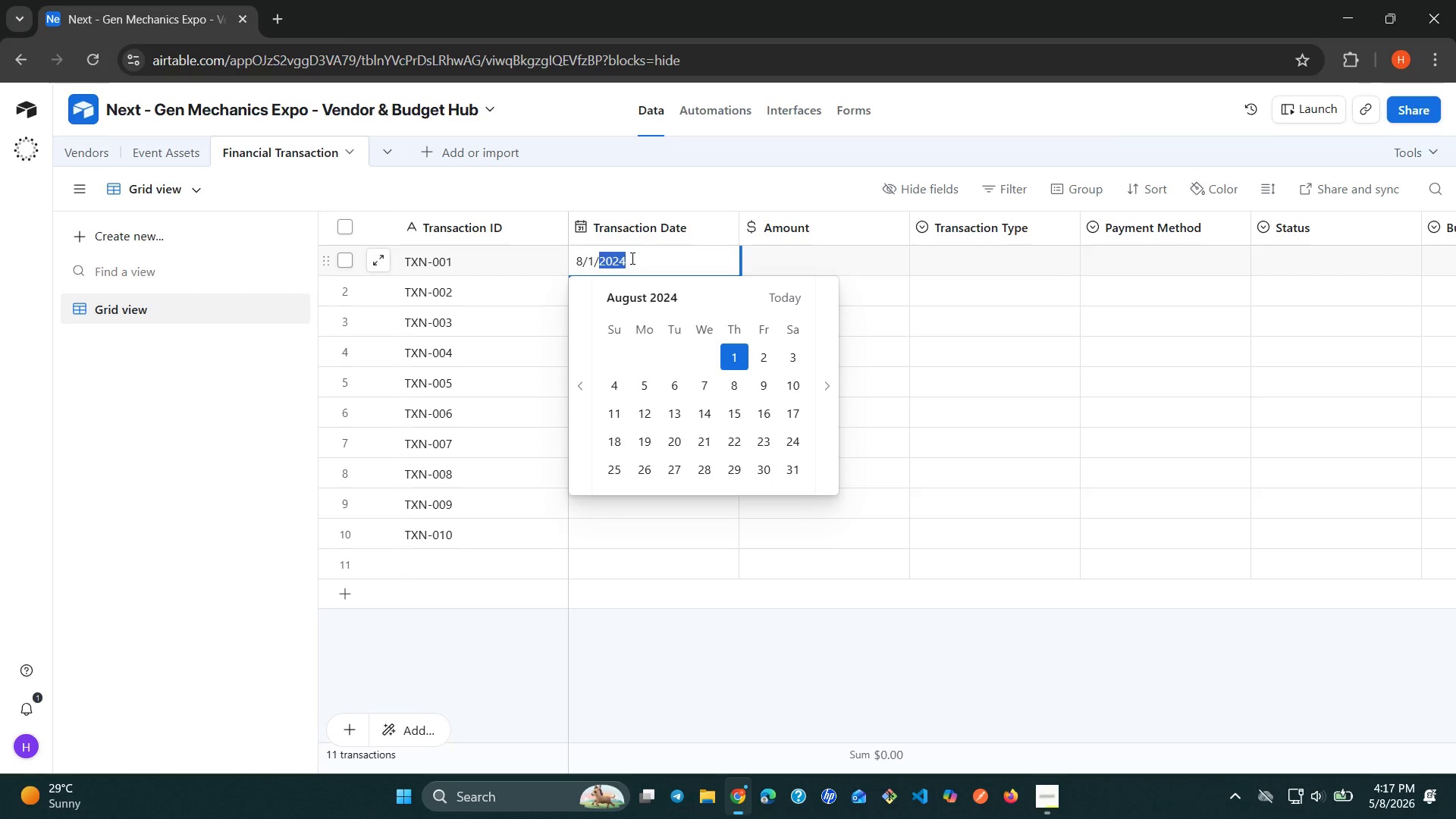 
triple_click([631, 258])
 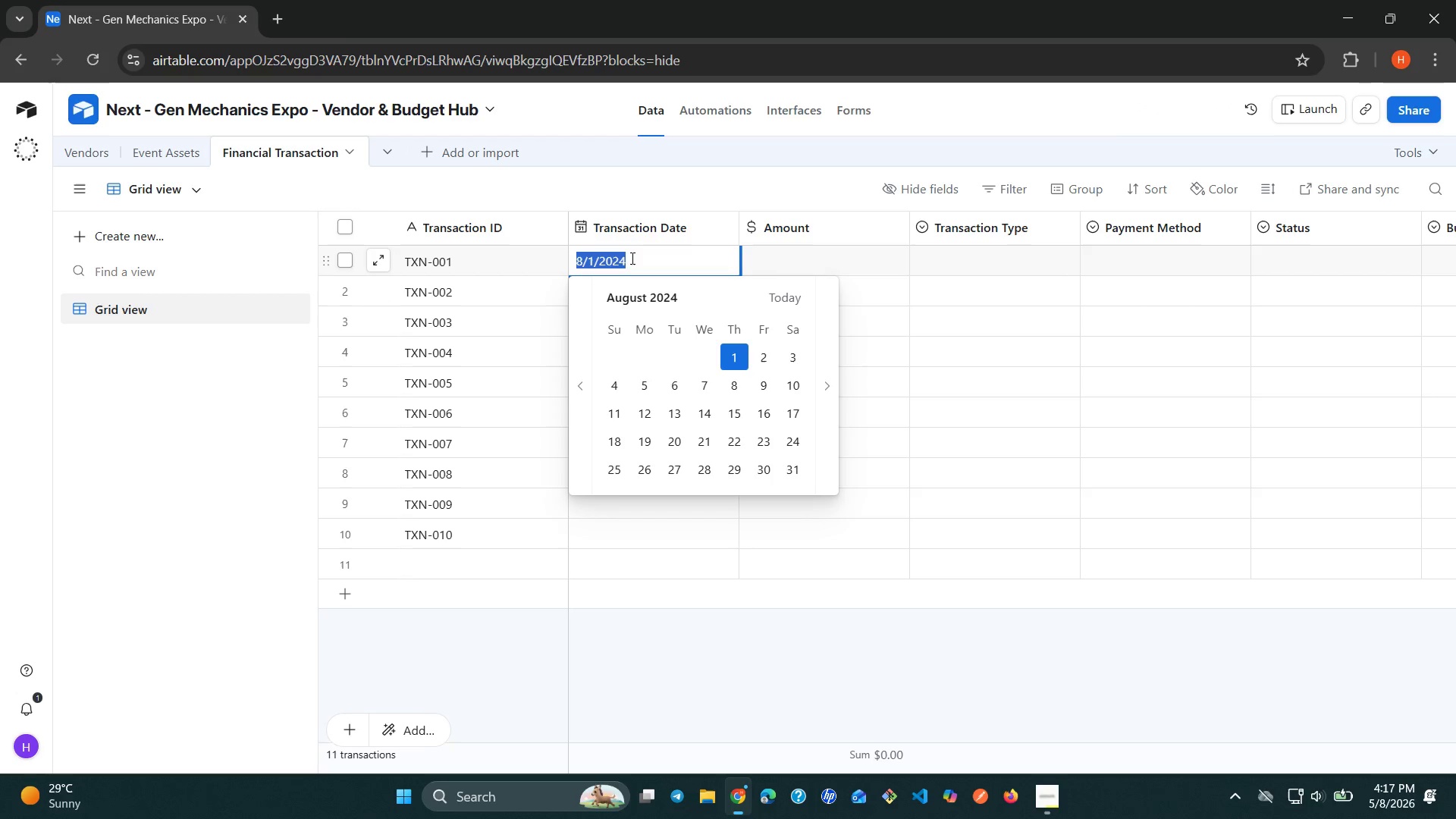 
triple_click([631, 258])
 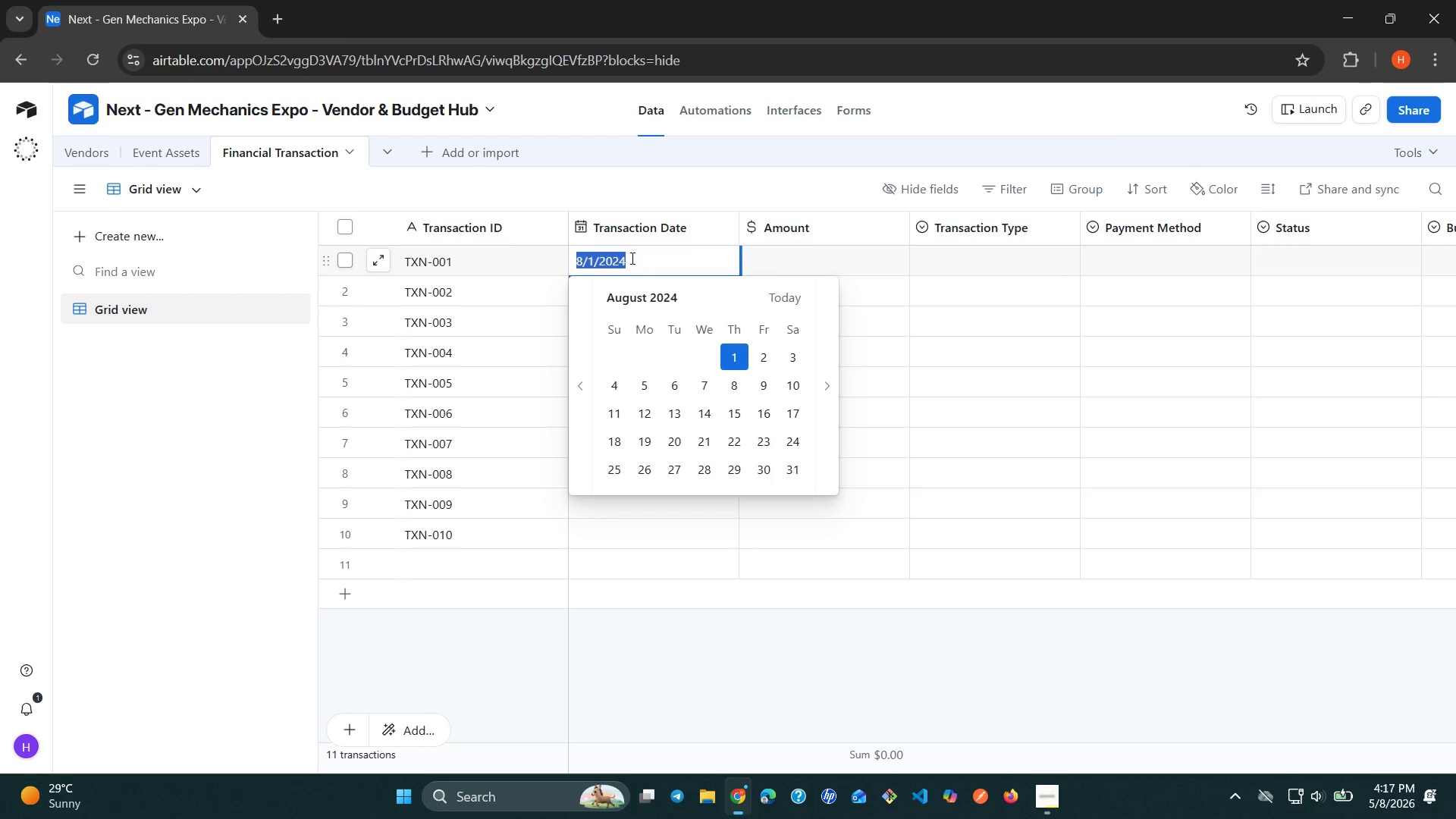 
triple_click([631, 258])
 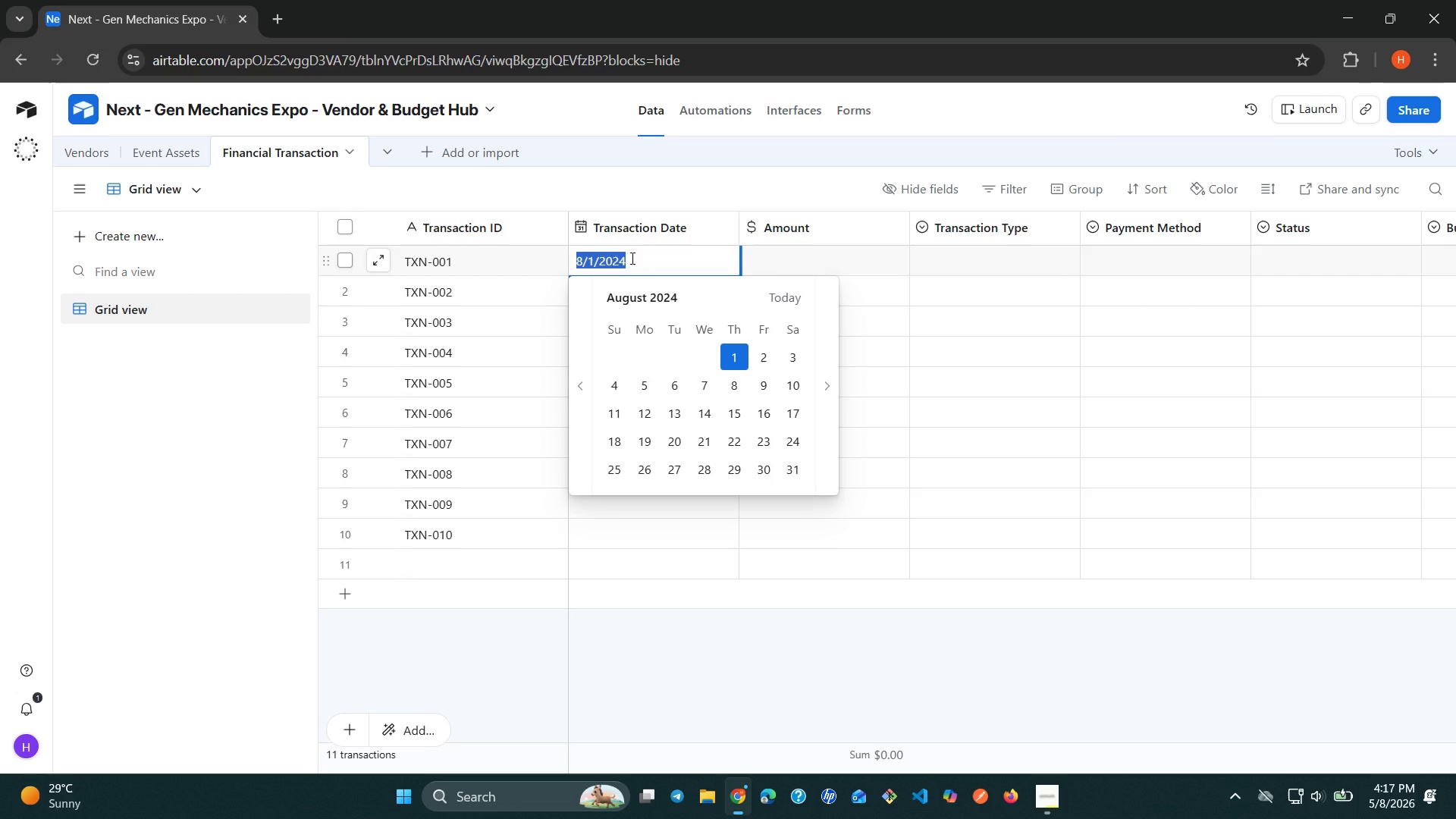 
type(2024-08-01)
 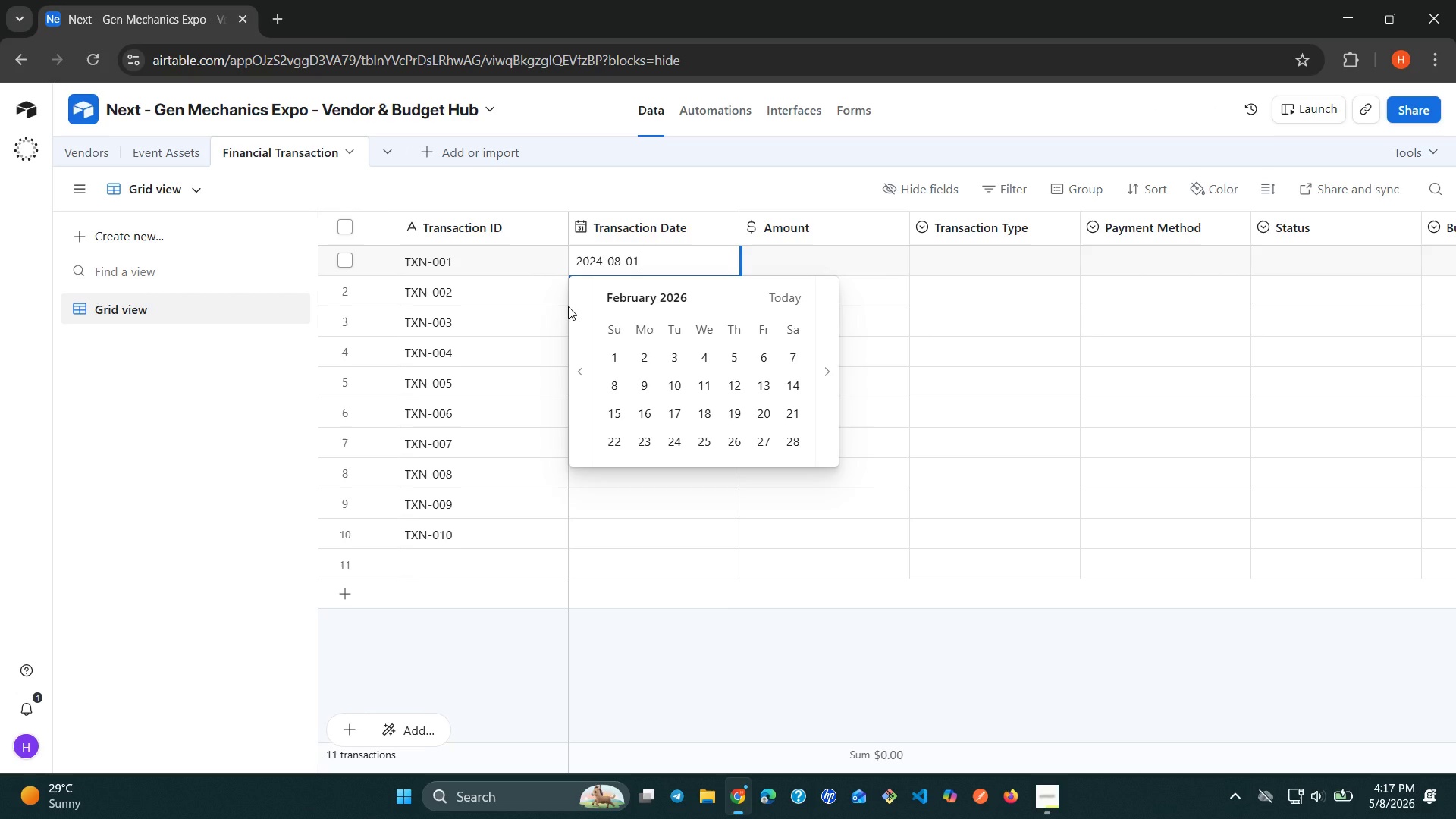 
wait(5.94)
 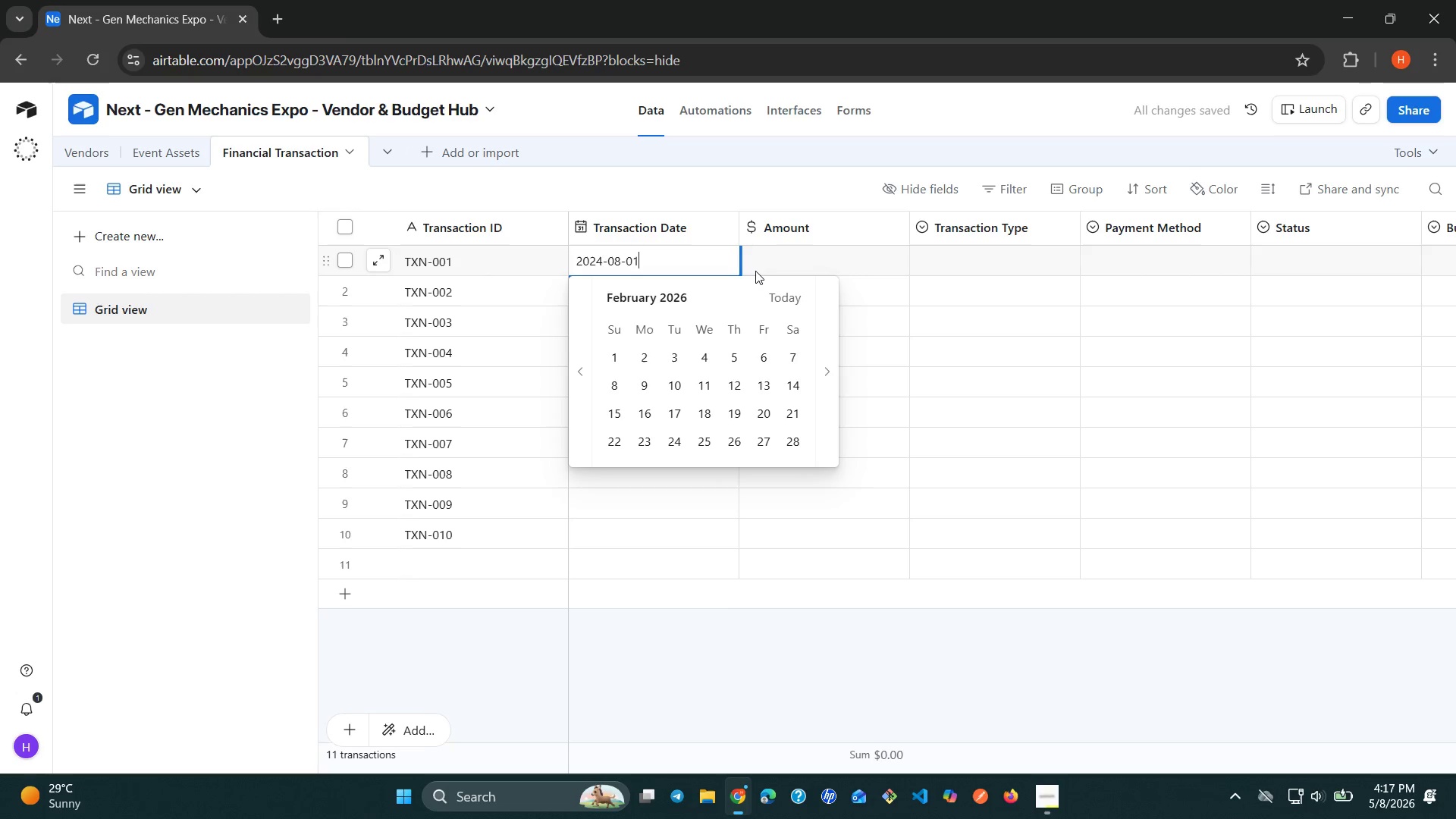 
left_click([629, 475])
 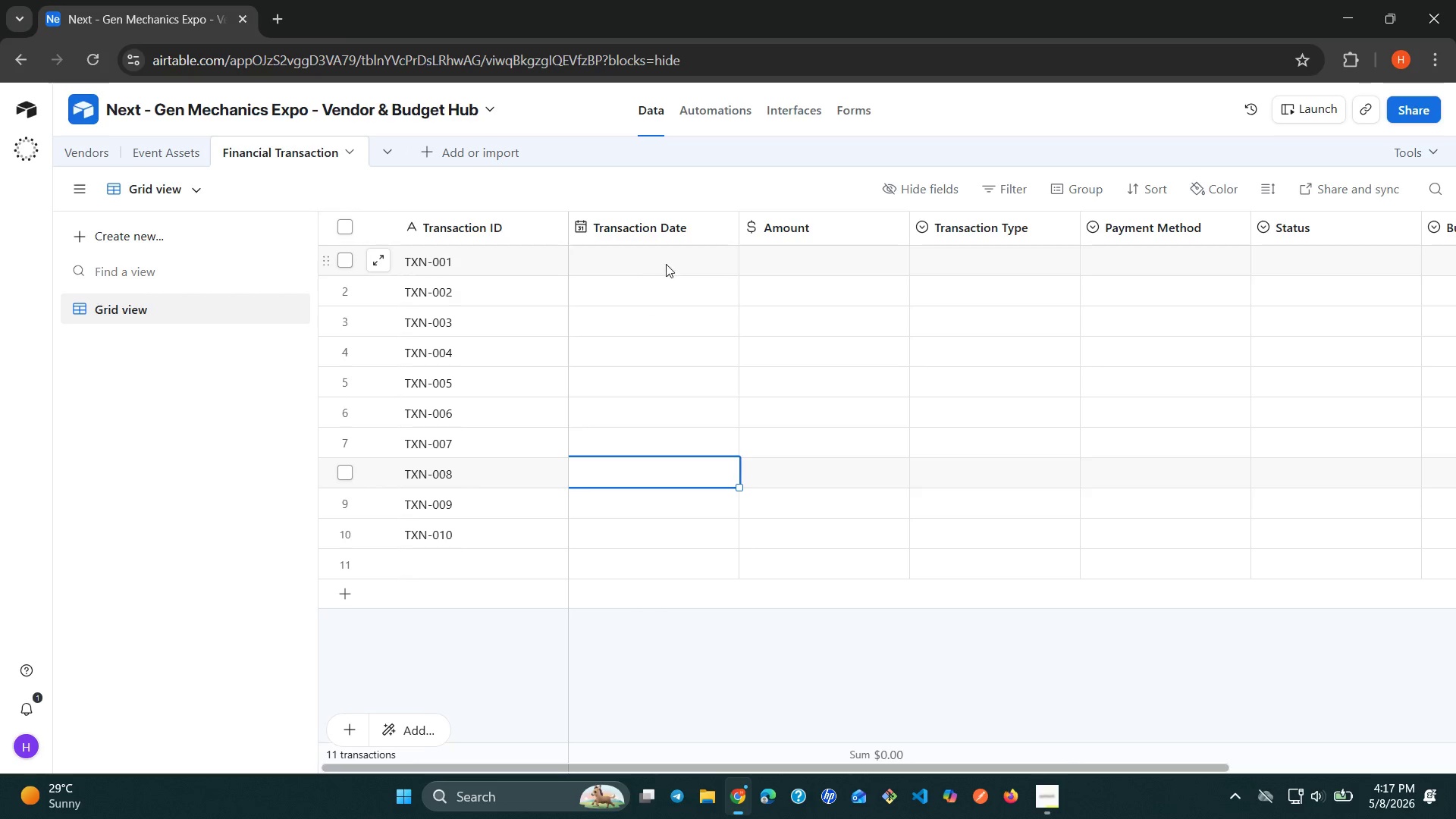 
left_click([676, 256])
 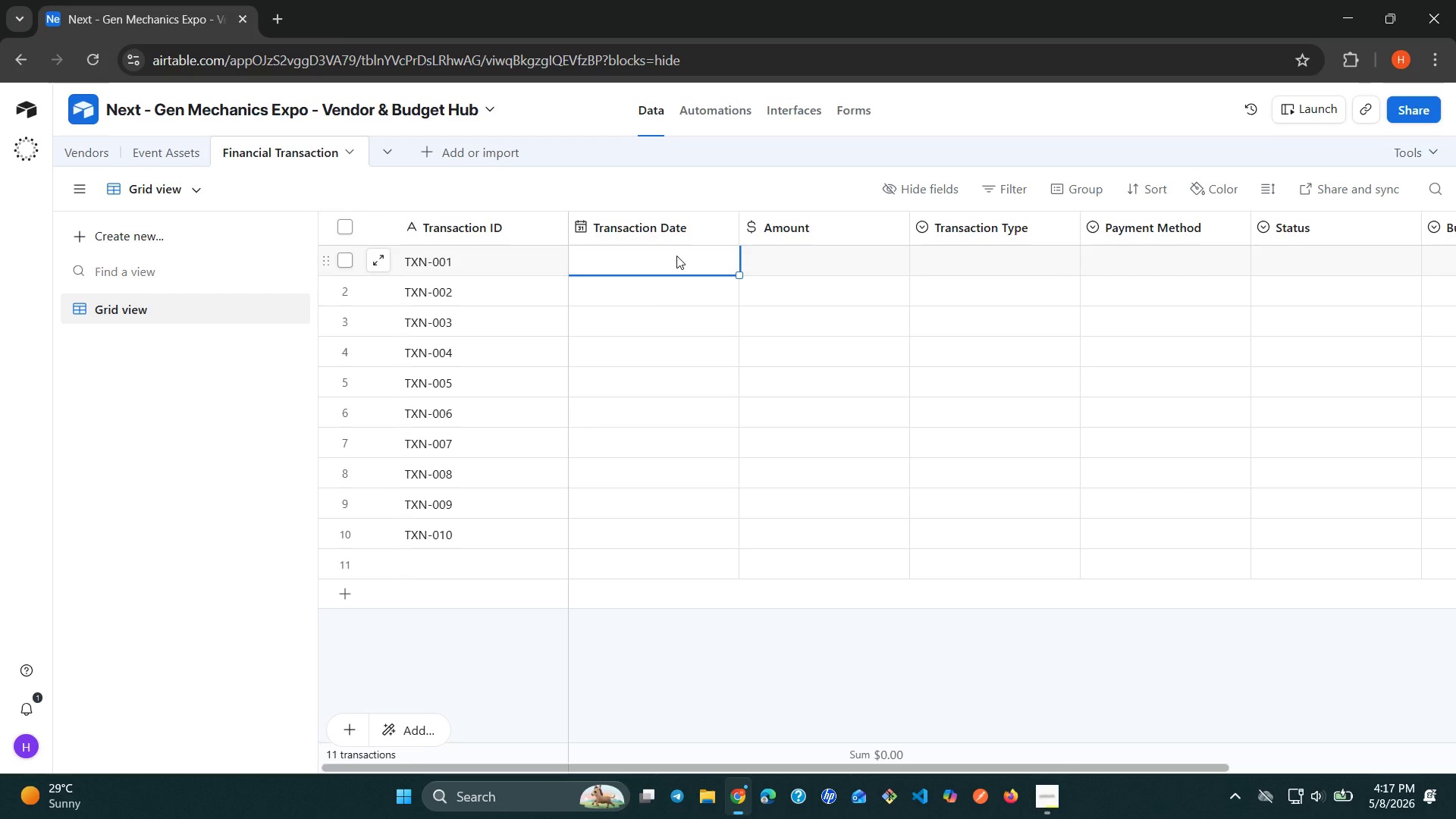 
double_click([676, 256])
 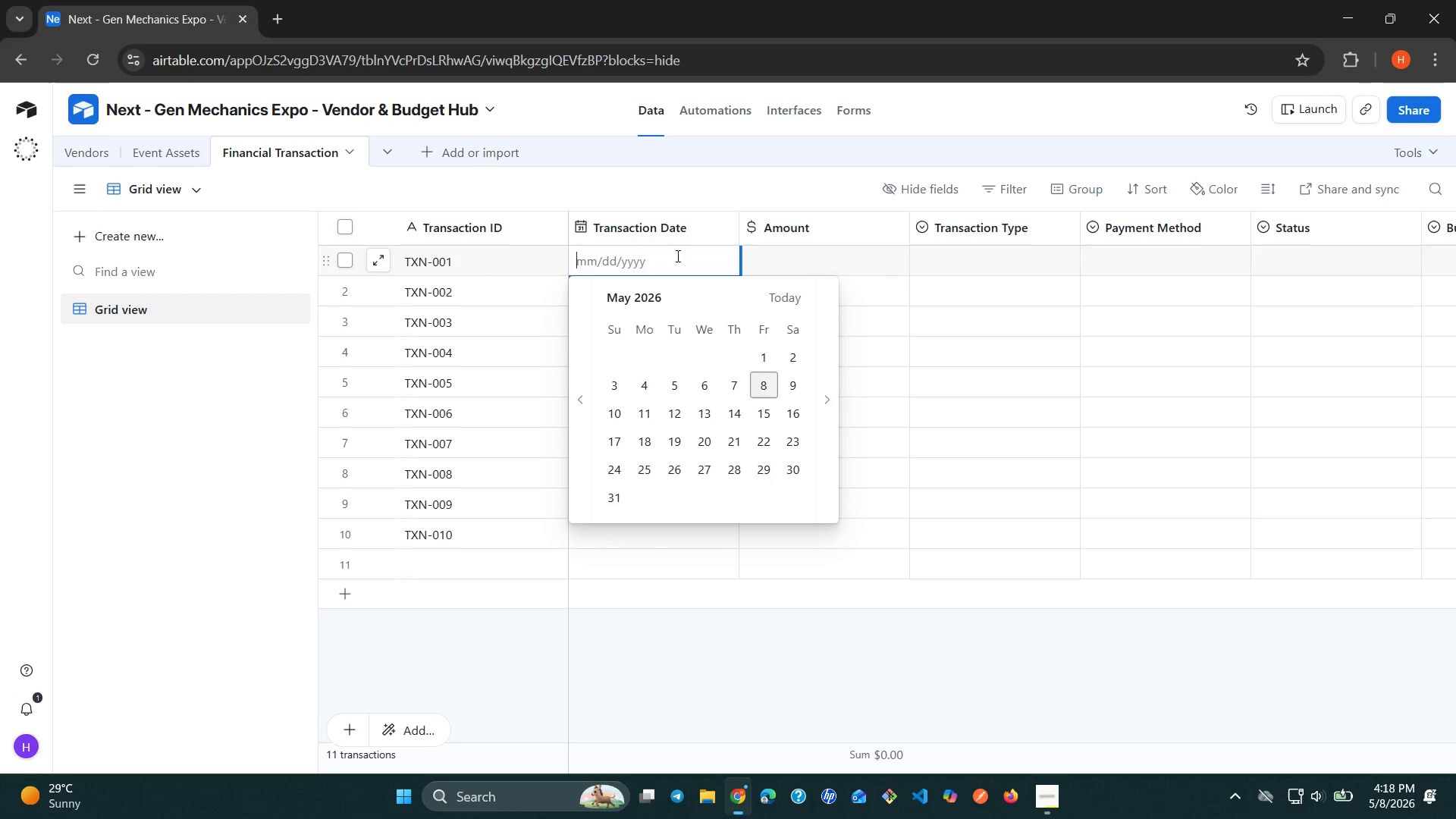 
wait(30.72)
 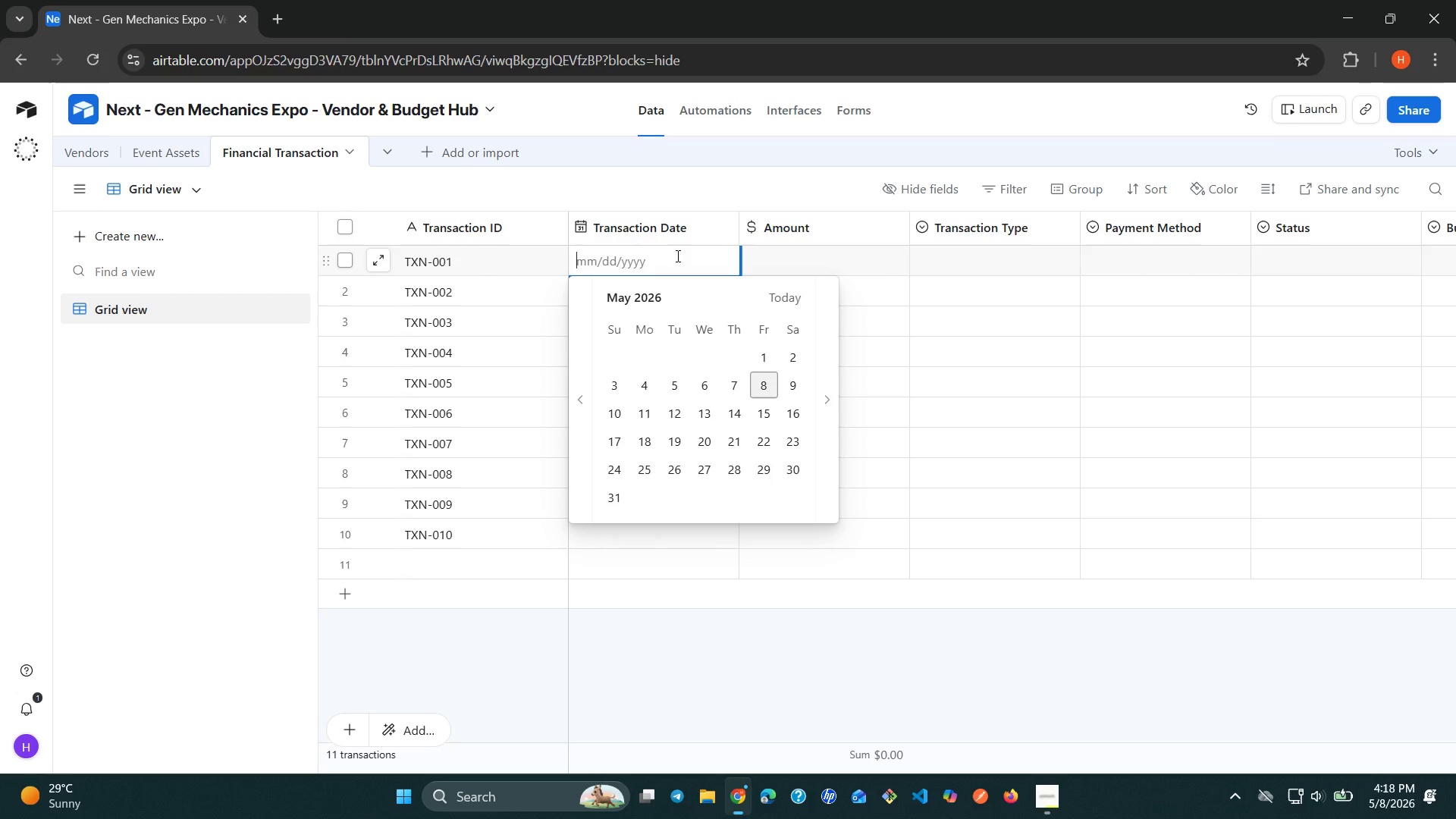 
key(8)
 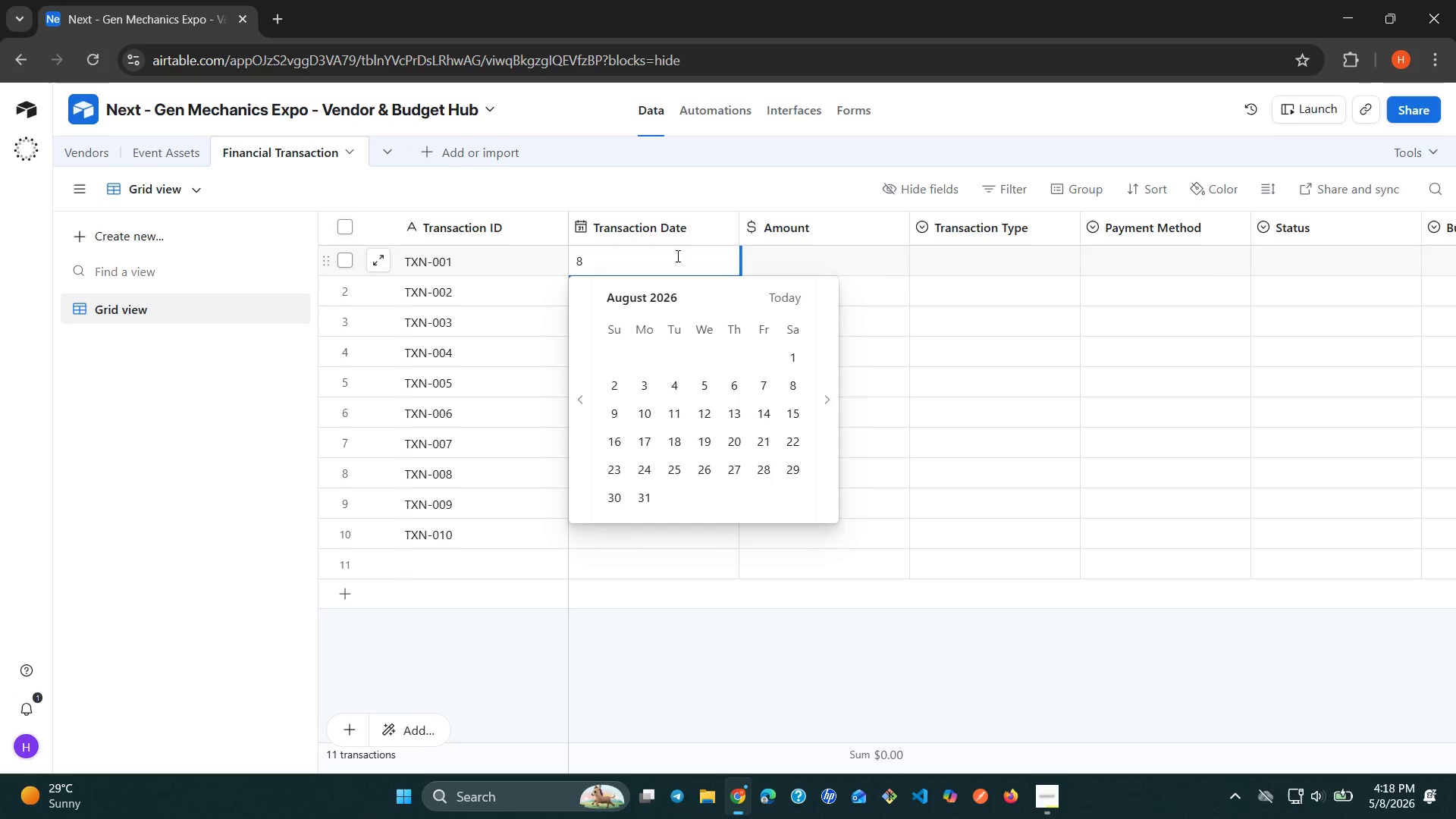 
key(Slash)
 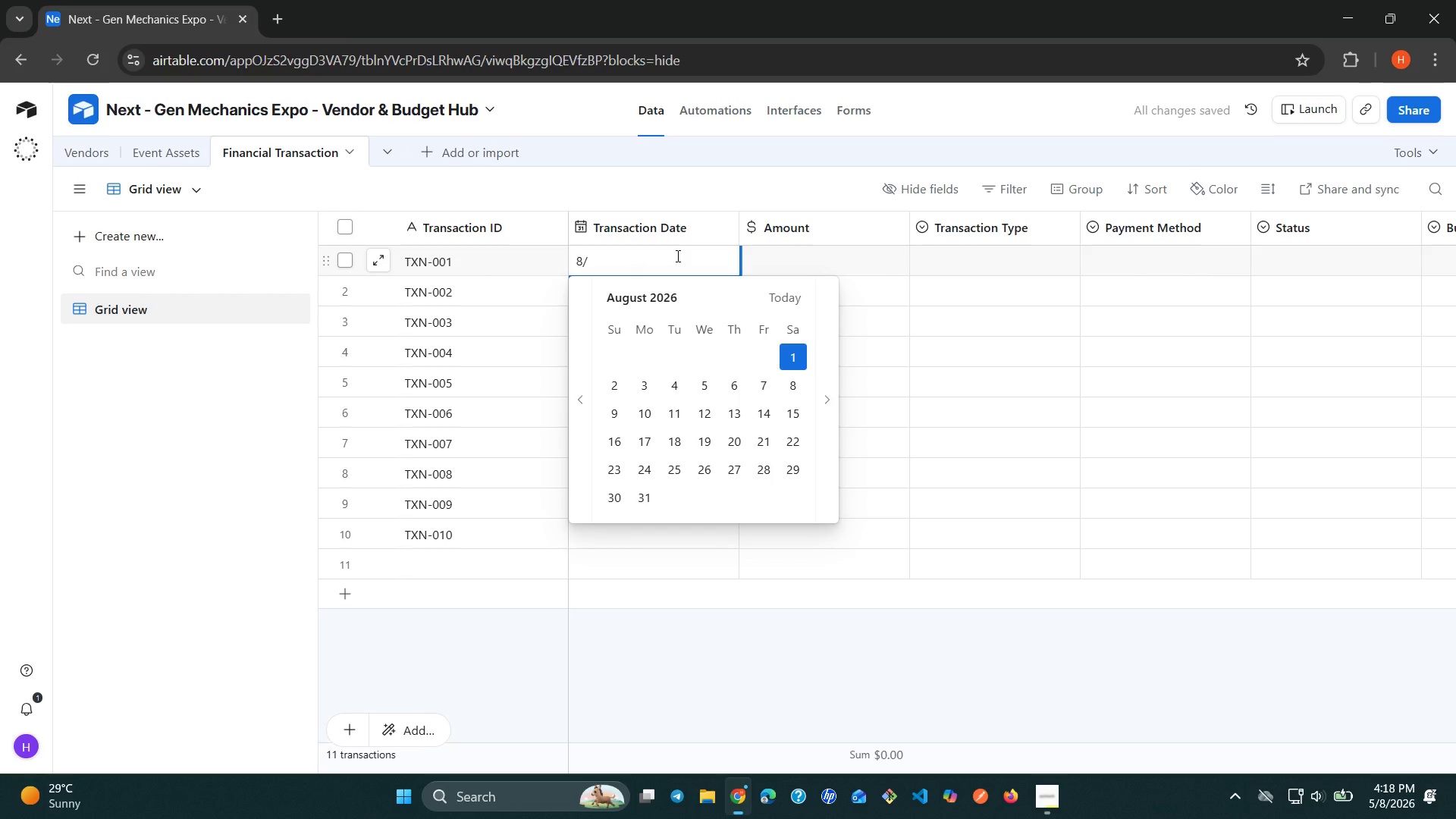 
wait(5.01)
 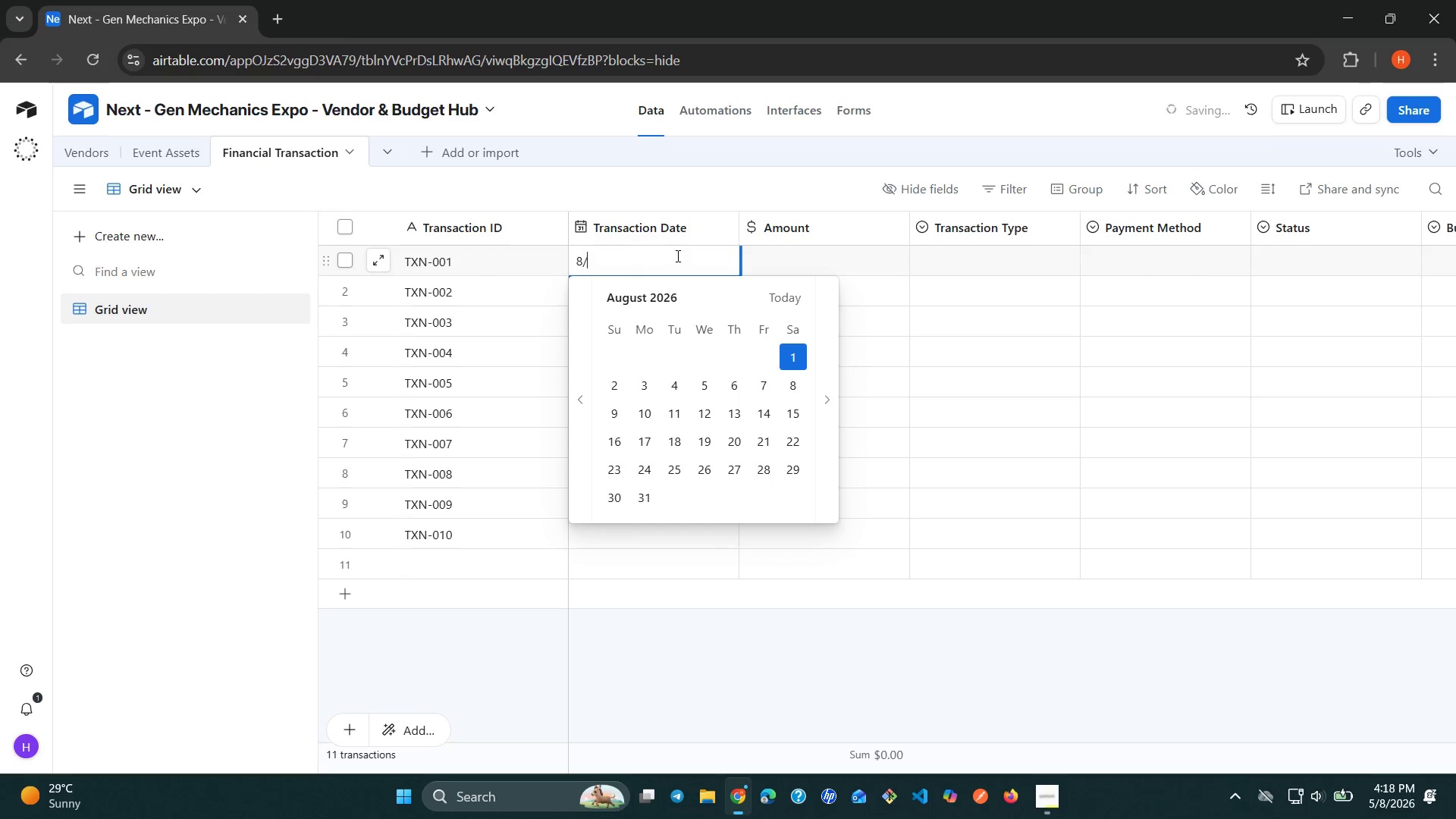 
type(1/2024)
 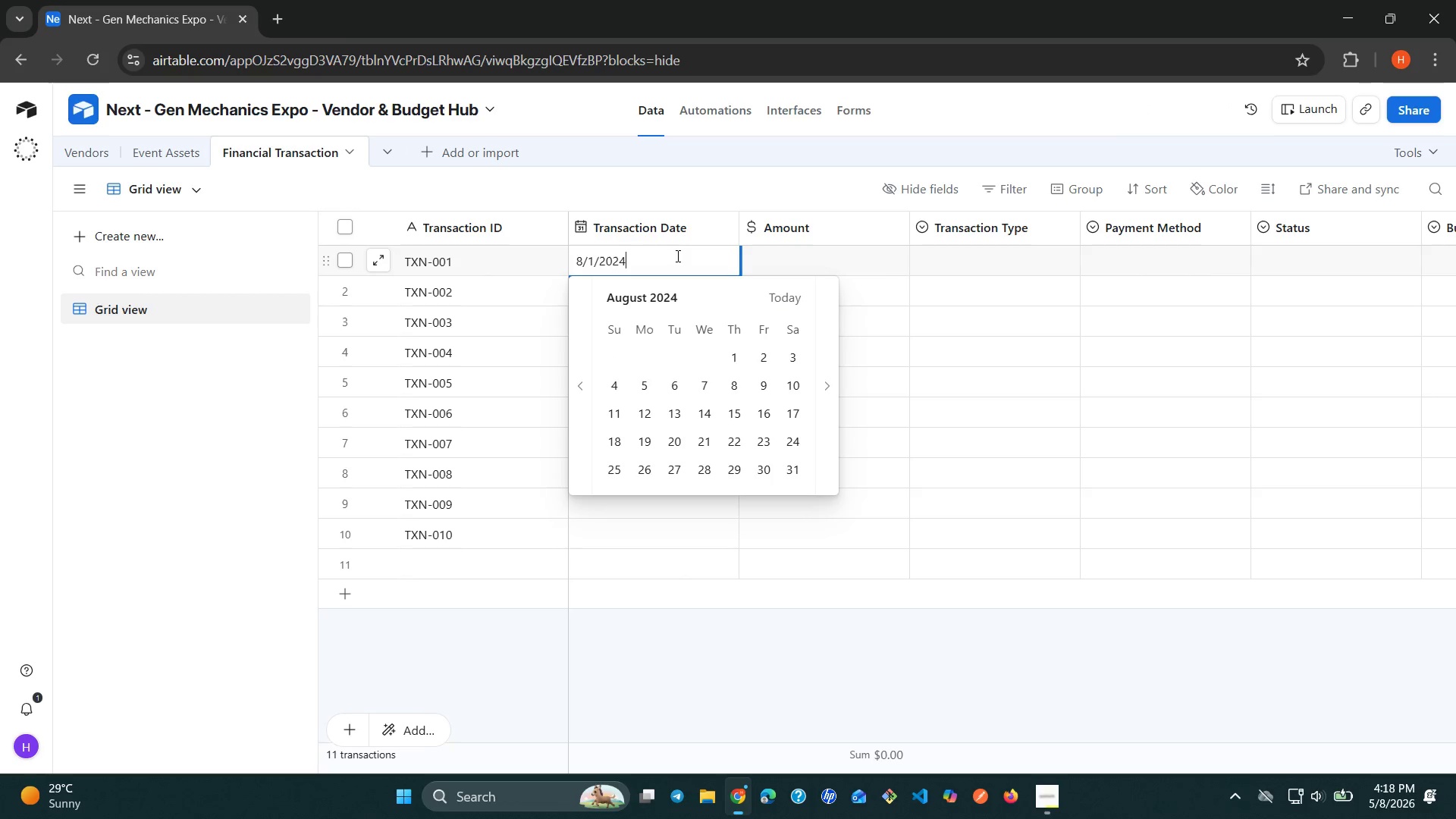 
left_click([676, 256])
 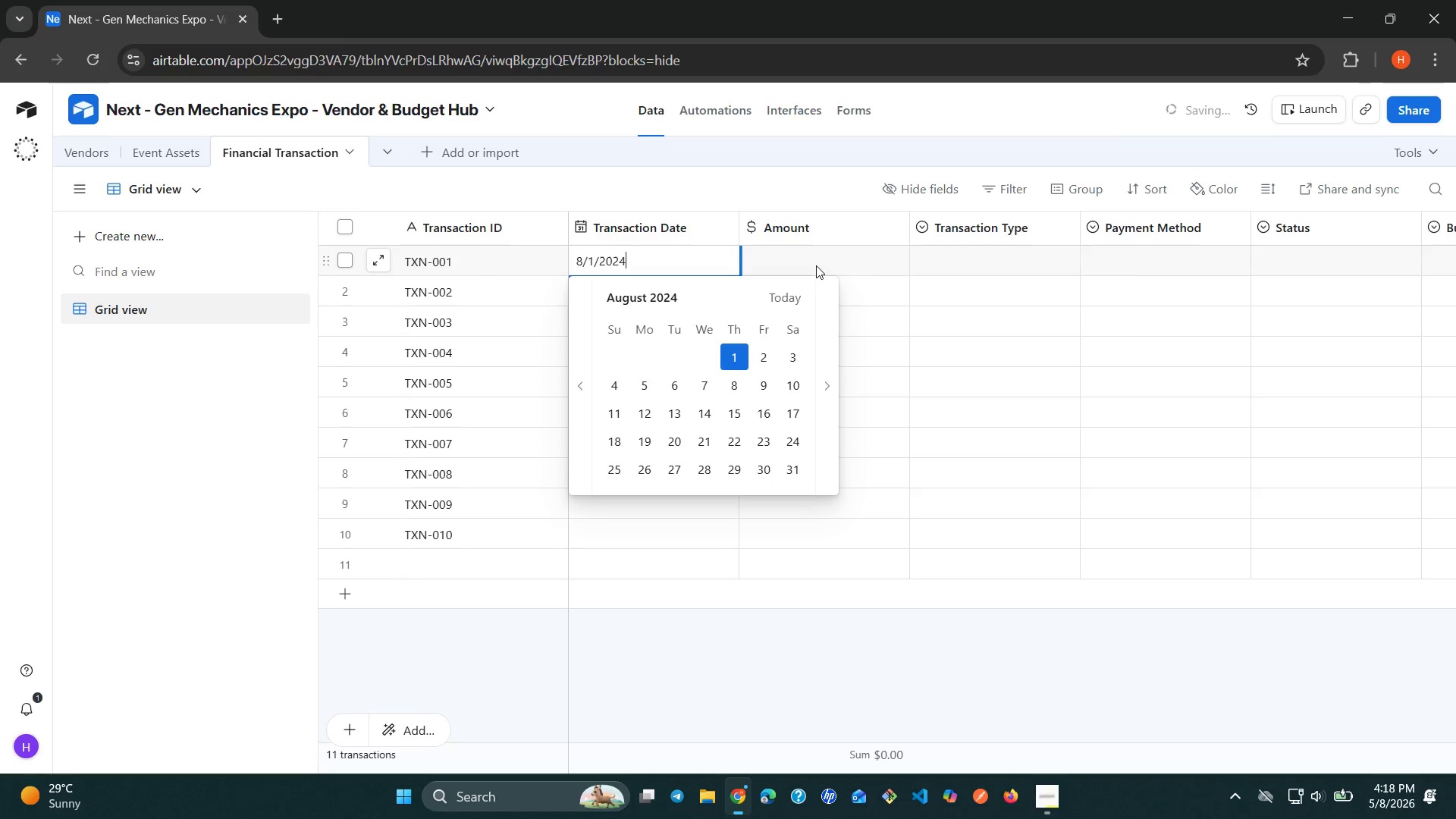 
left_click([761, 254])
 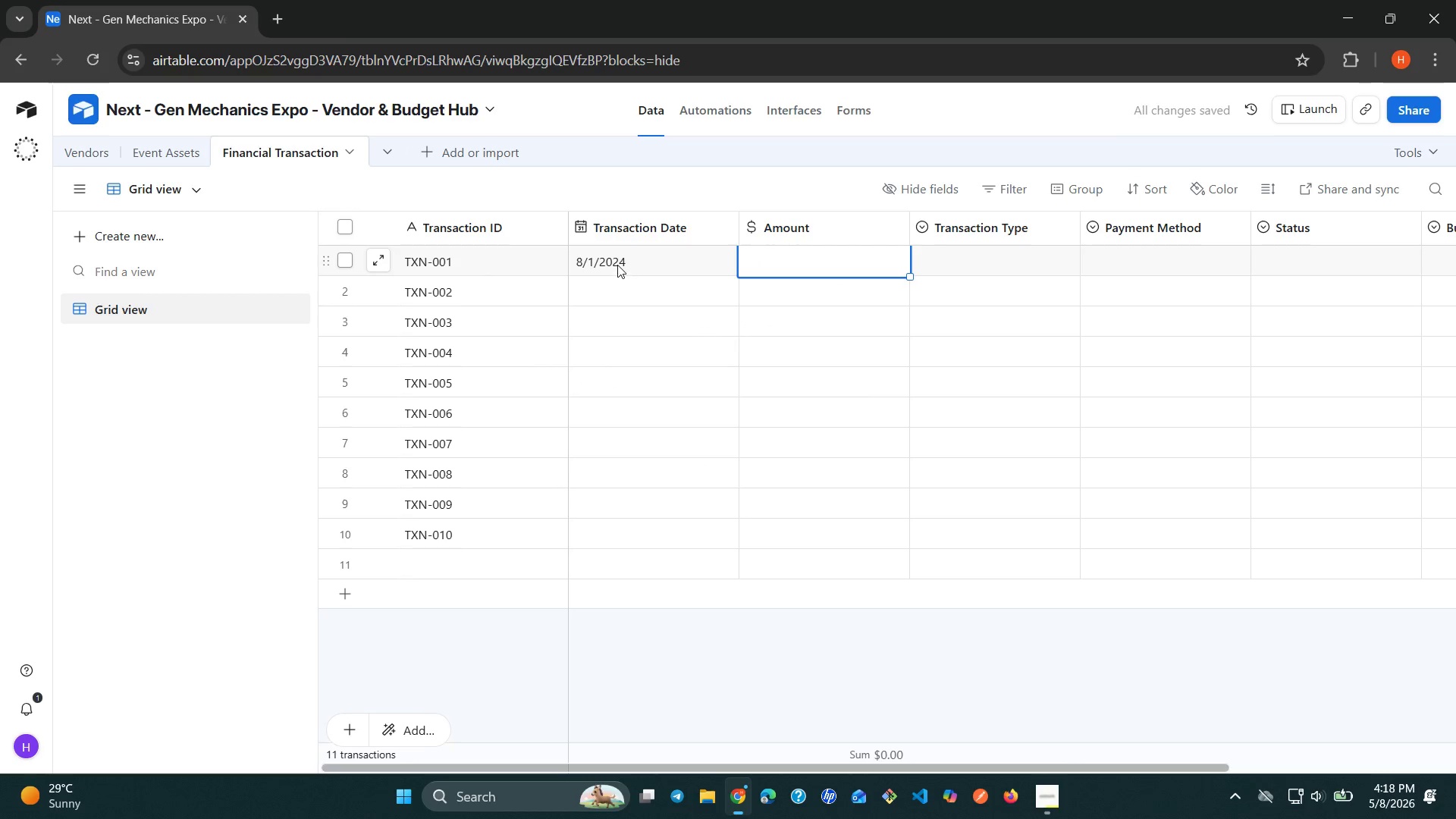 
double_click([617, 265])
 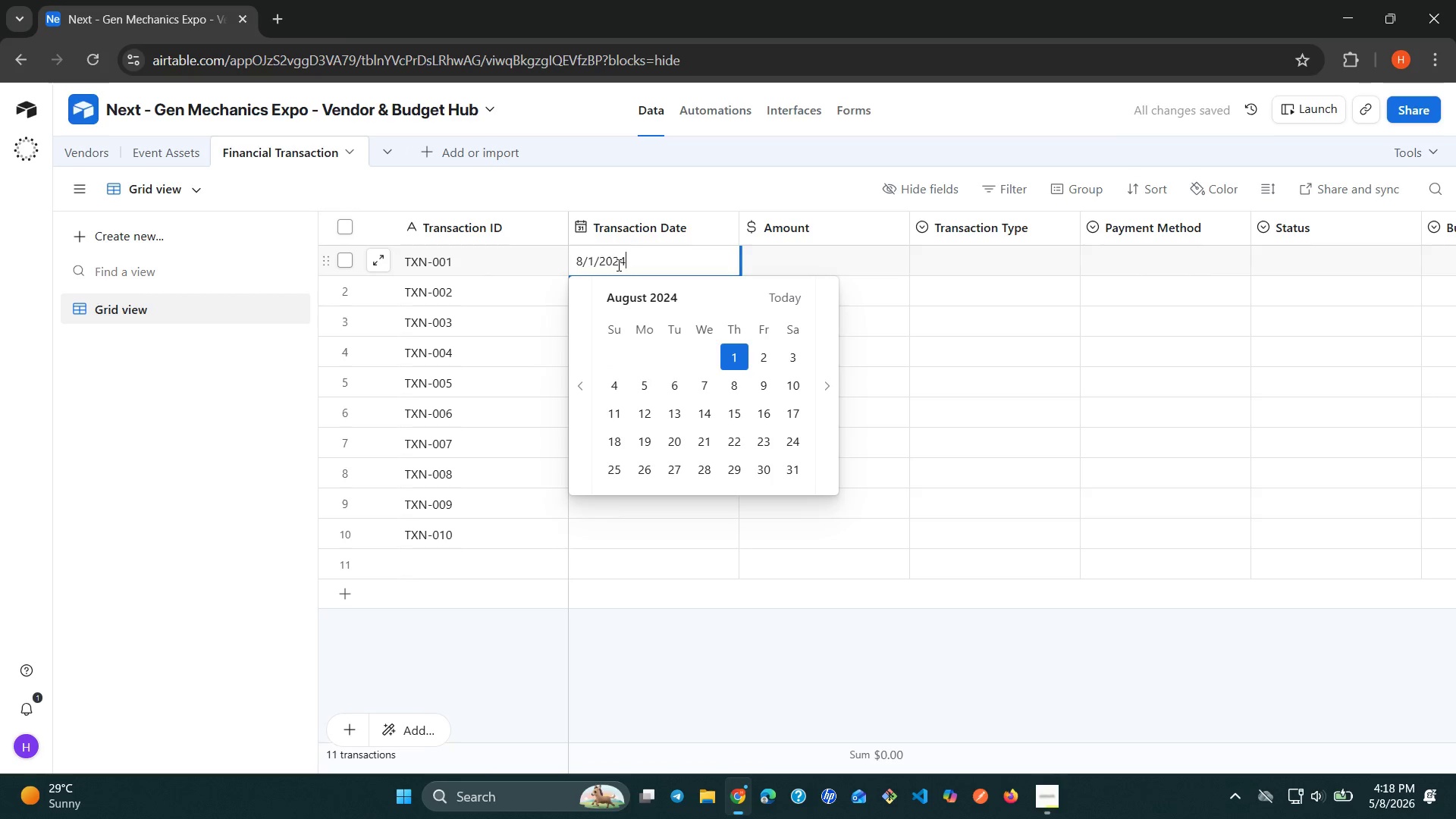 
triple_click([617, 265])
 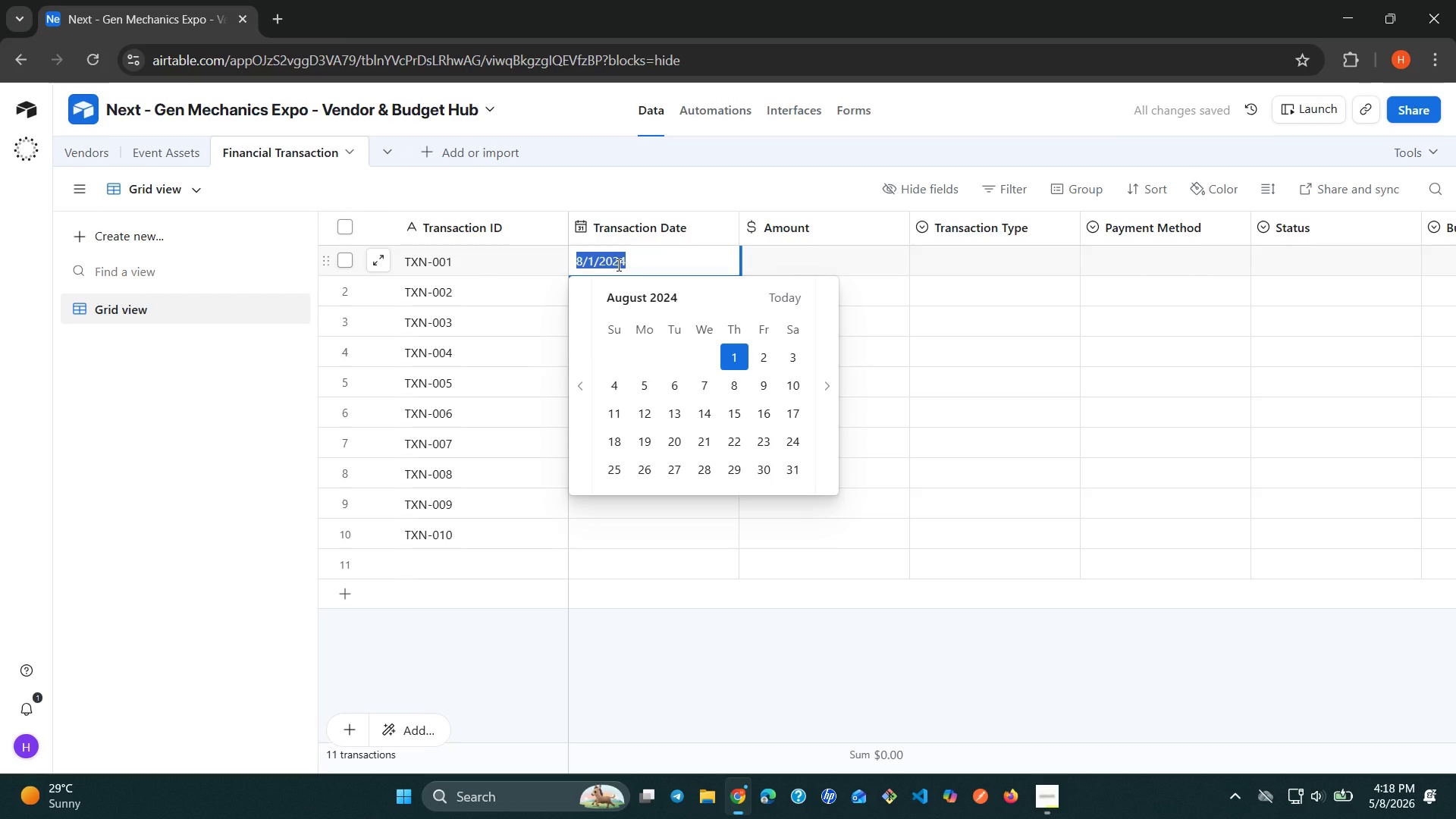 
key(Control+ControlLeft)
 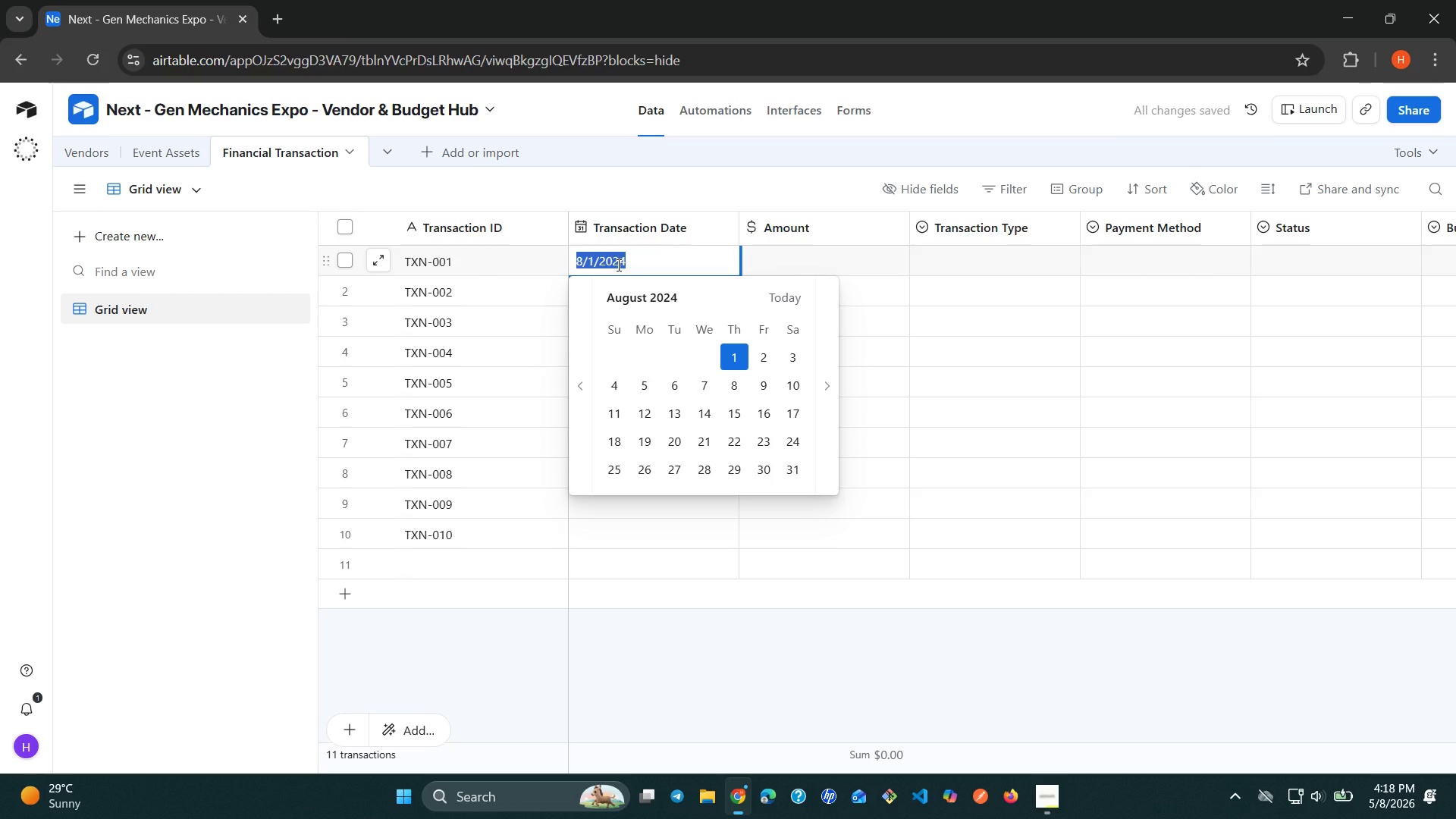 
key(Control+C)
 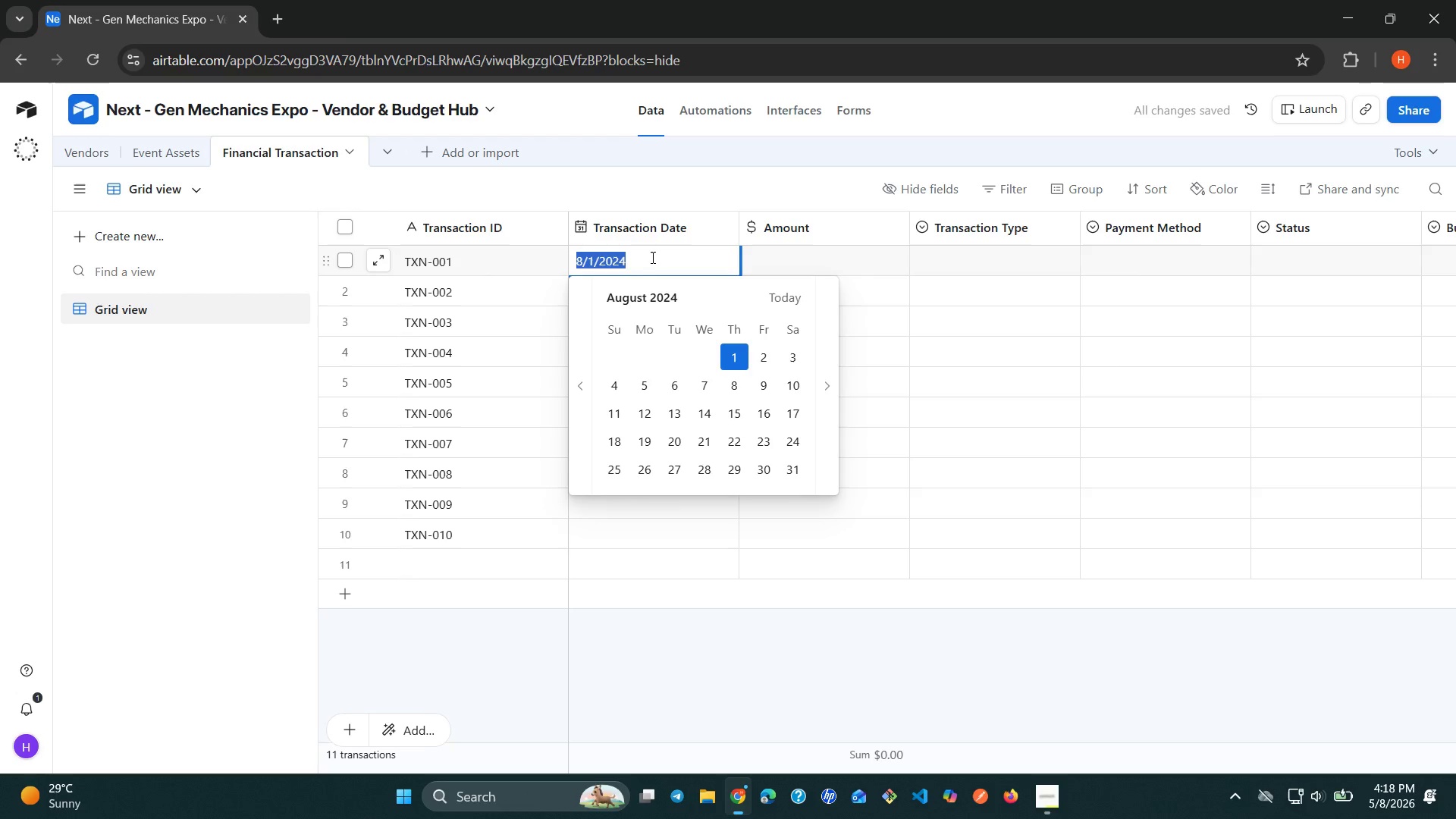 
left_click([656, 257])
 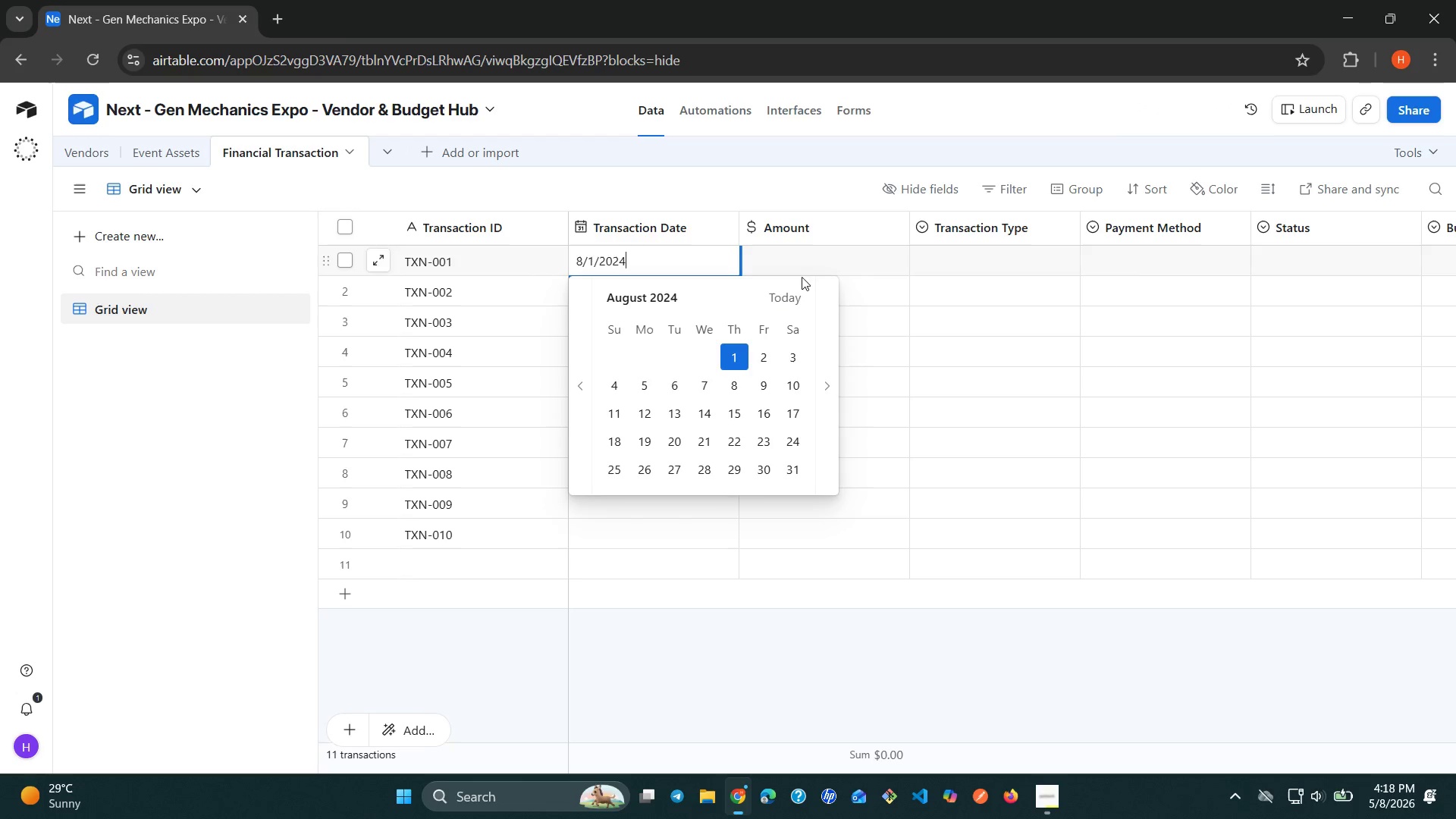 
left_click([852, 281])
 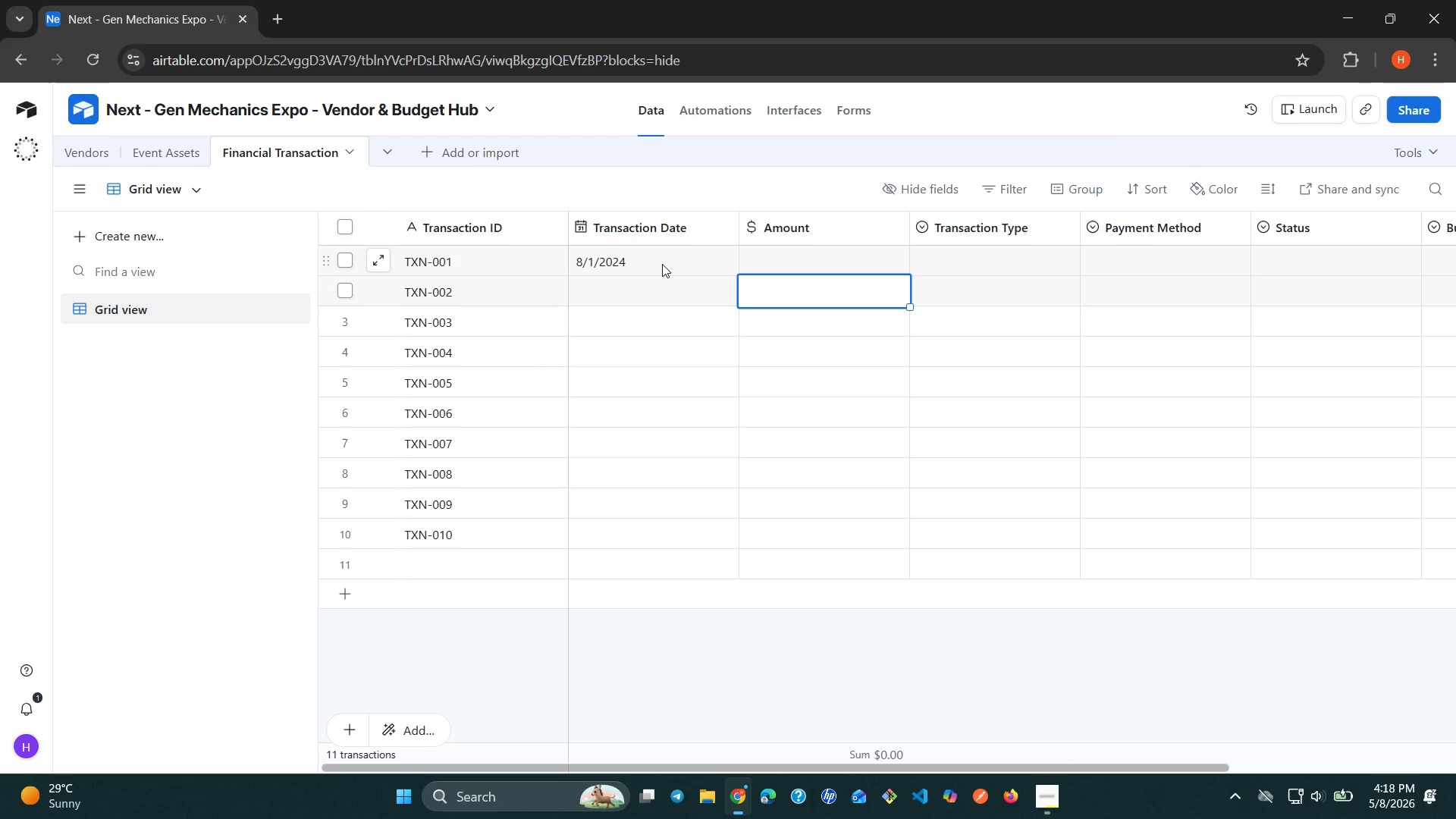 
left_click([660, 262])
 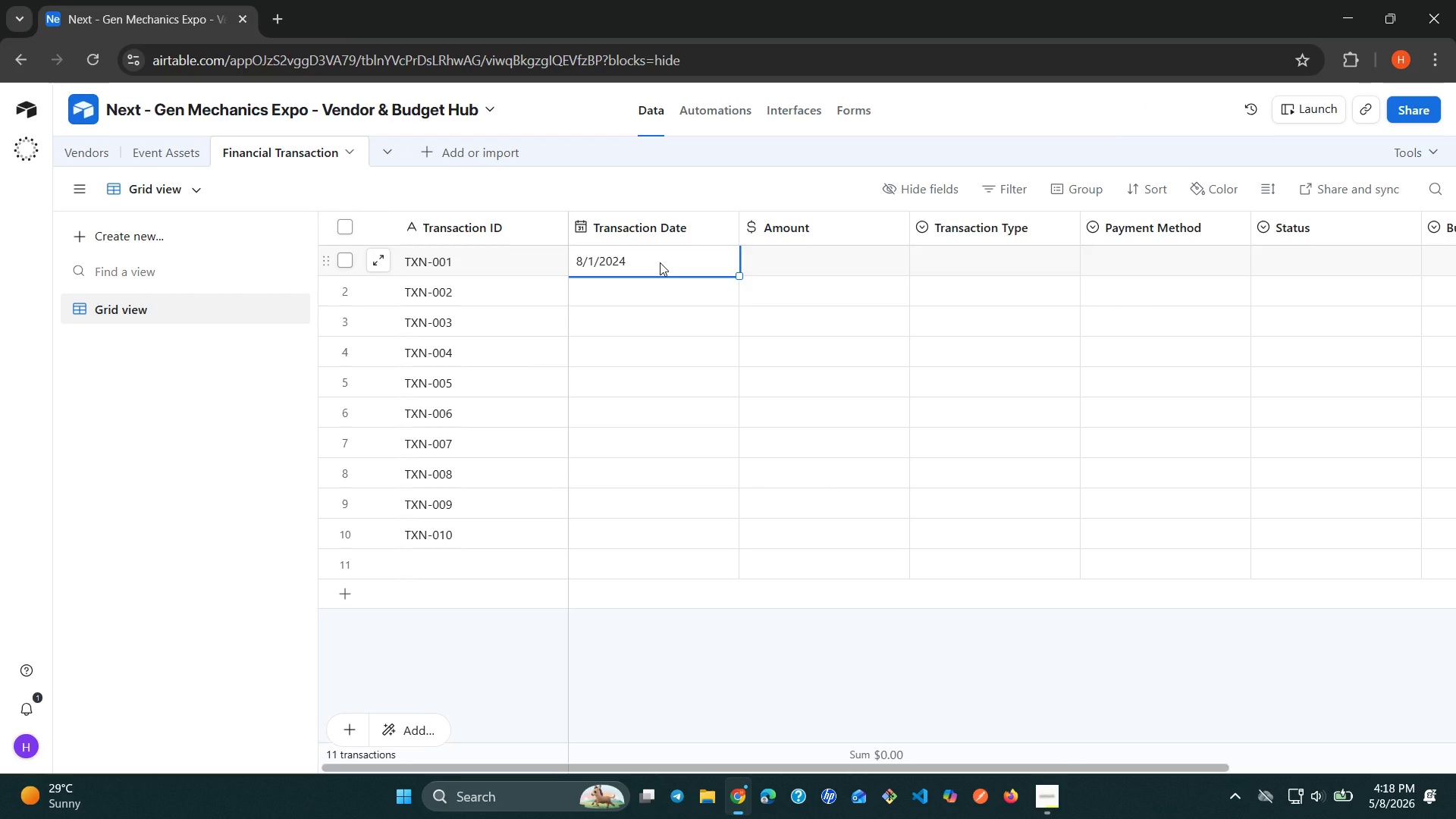 
key(Enter)
 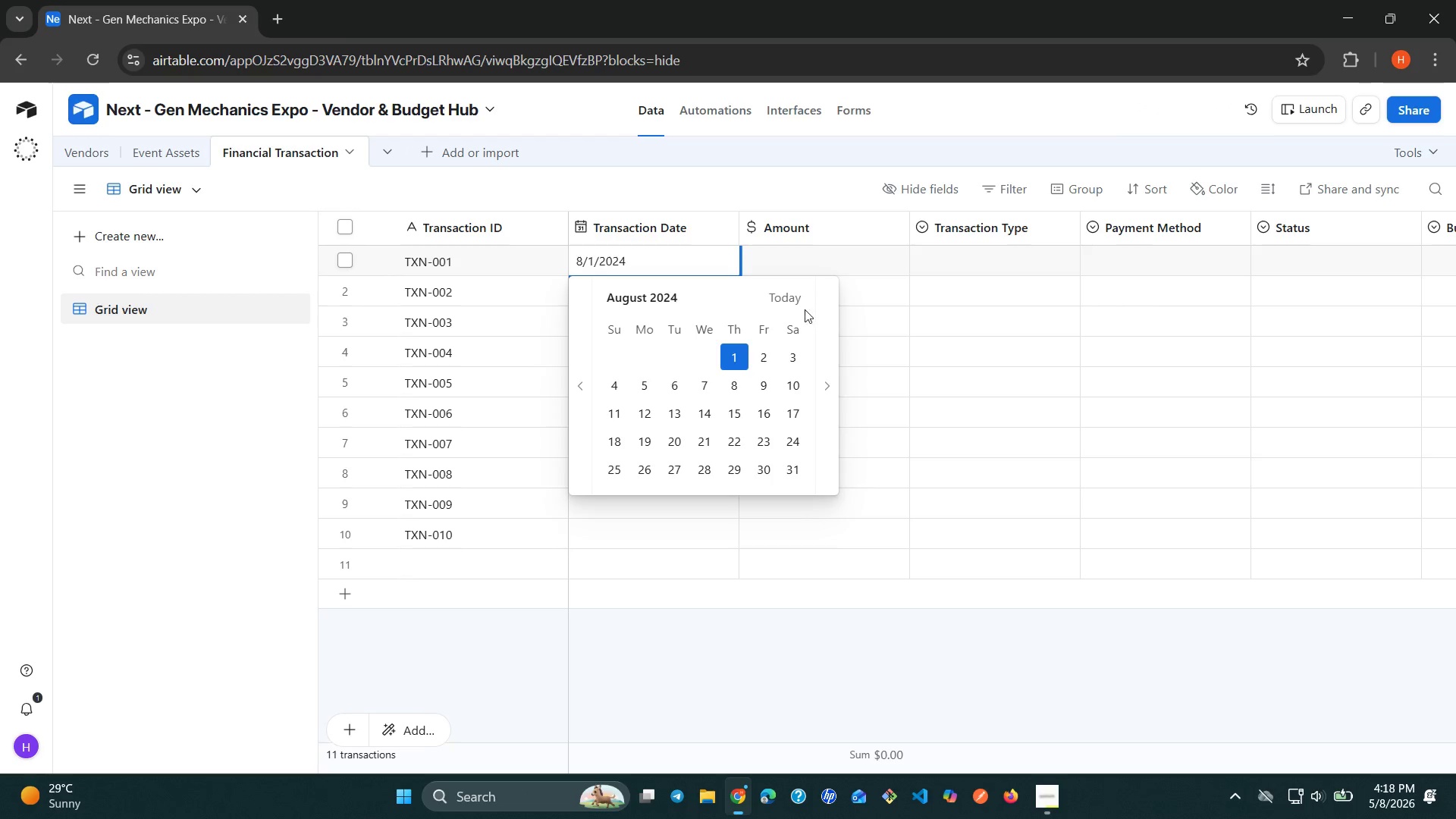 
left_click([873, 312])
 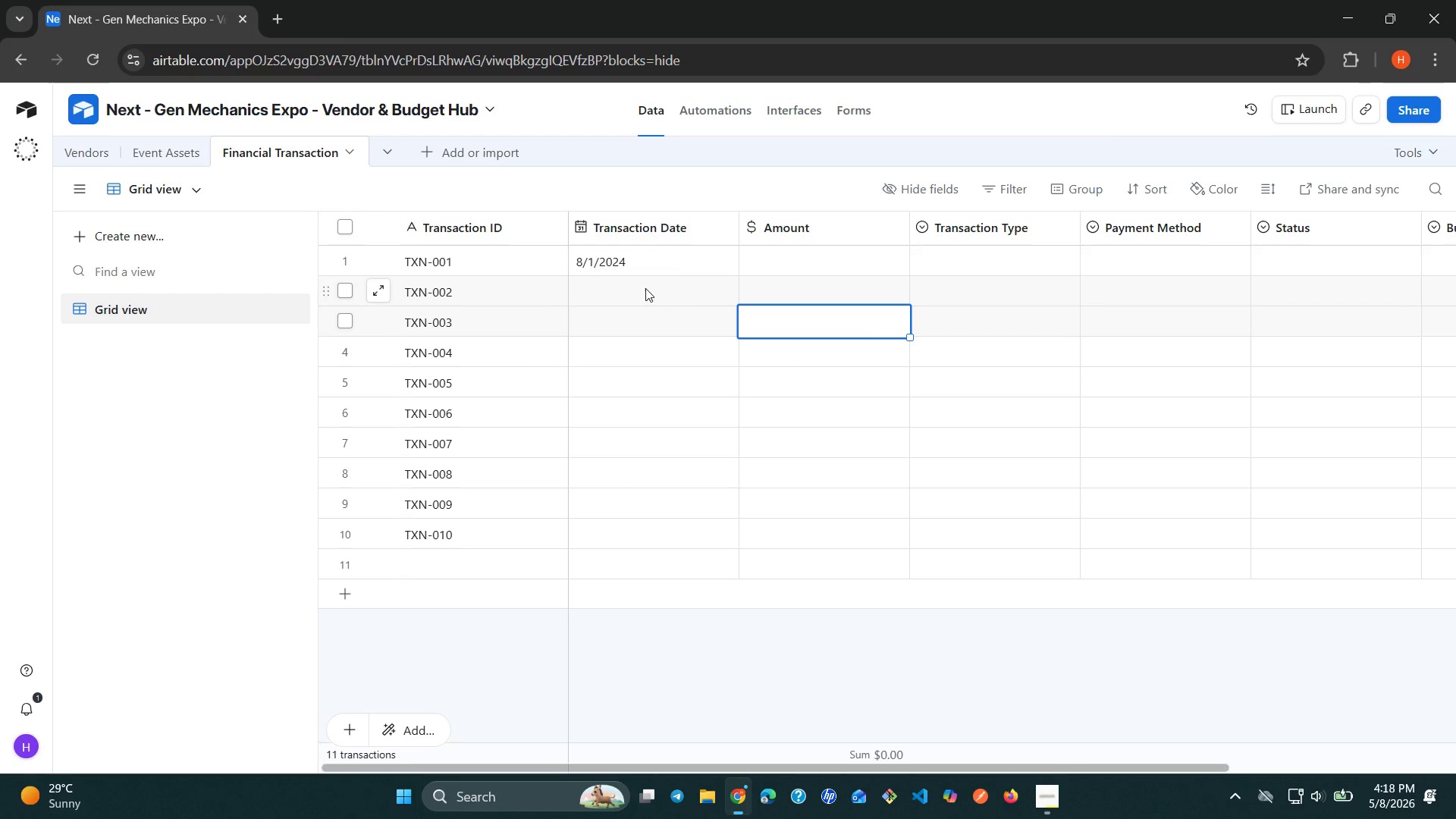 
left_click([642, 288])
 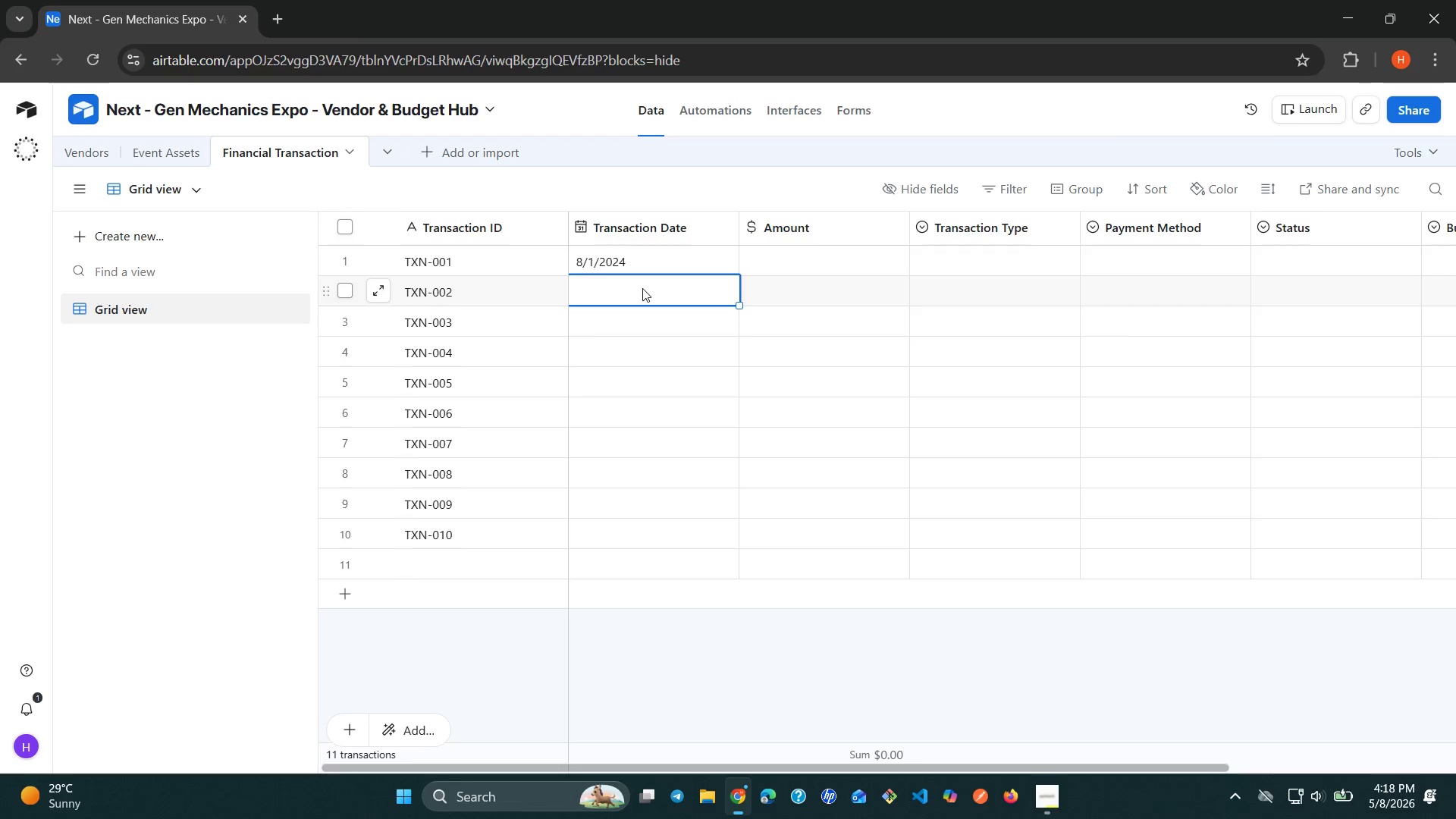 
key(Control+V)
 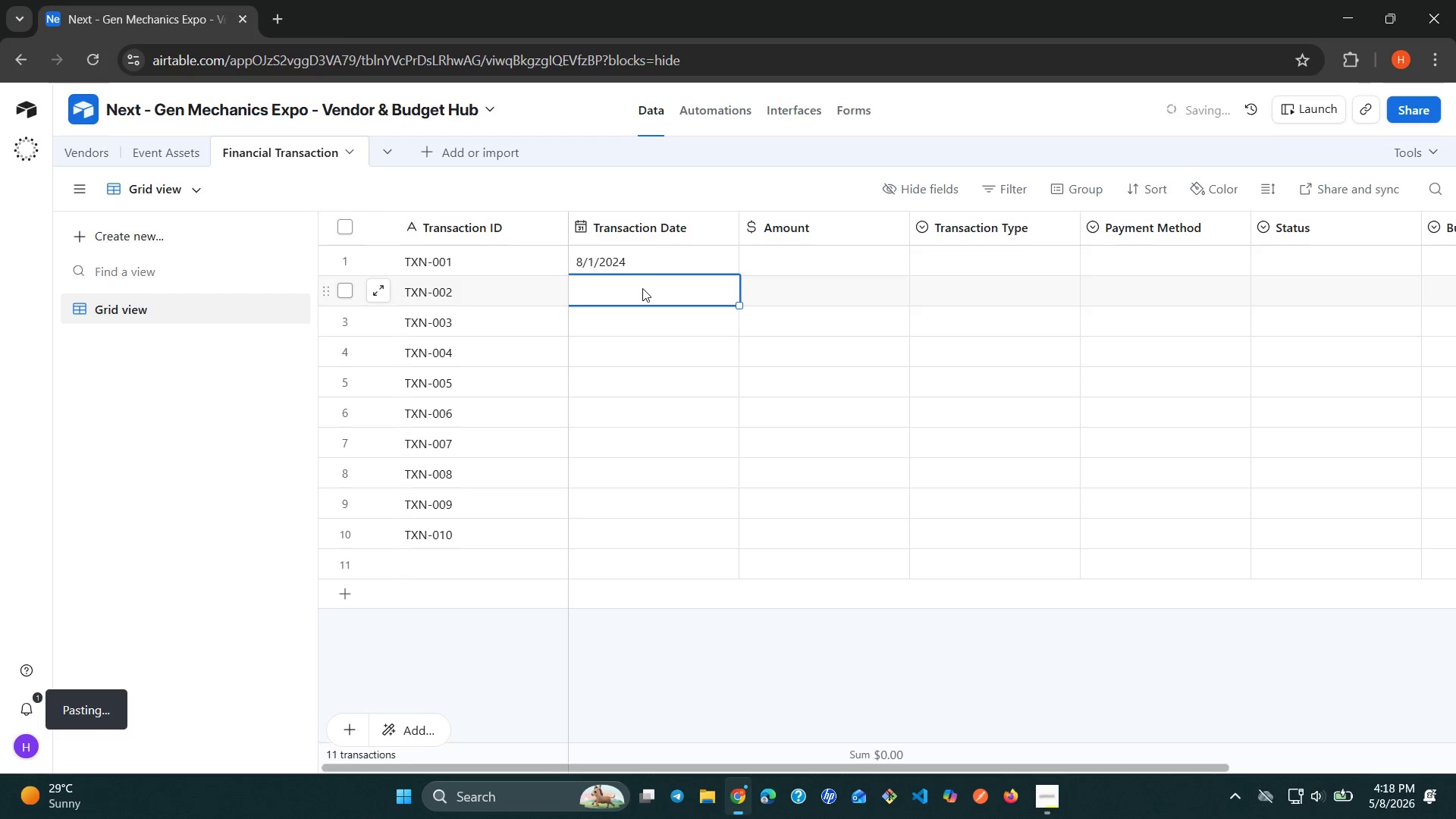 
key(Control+V)
 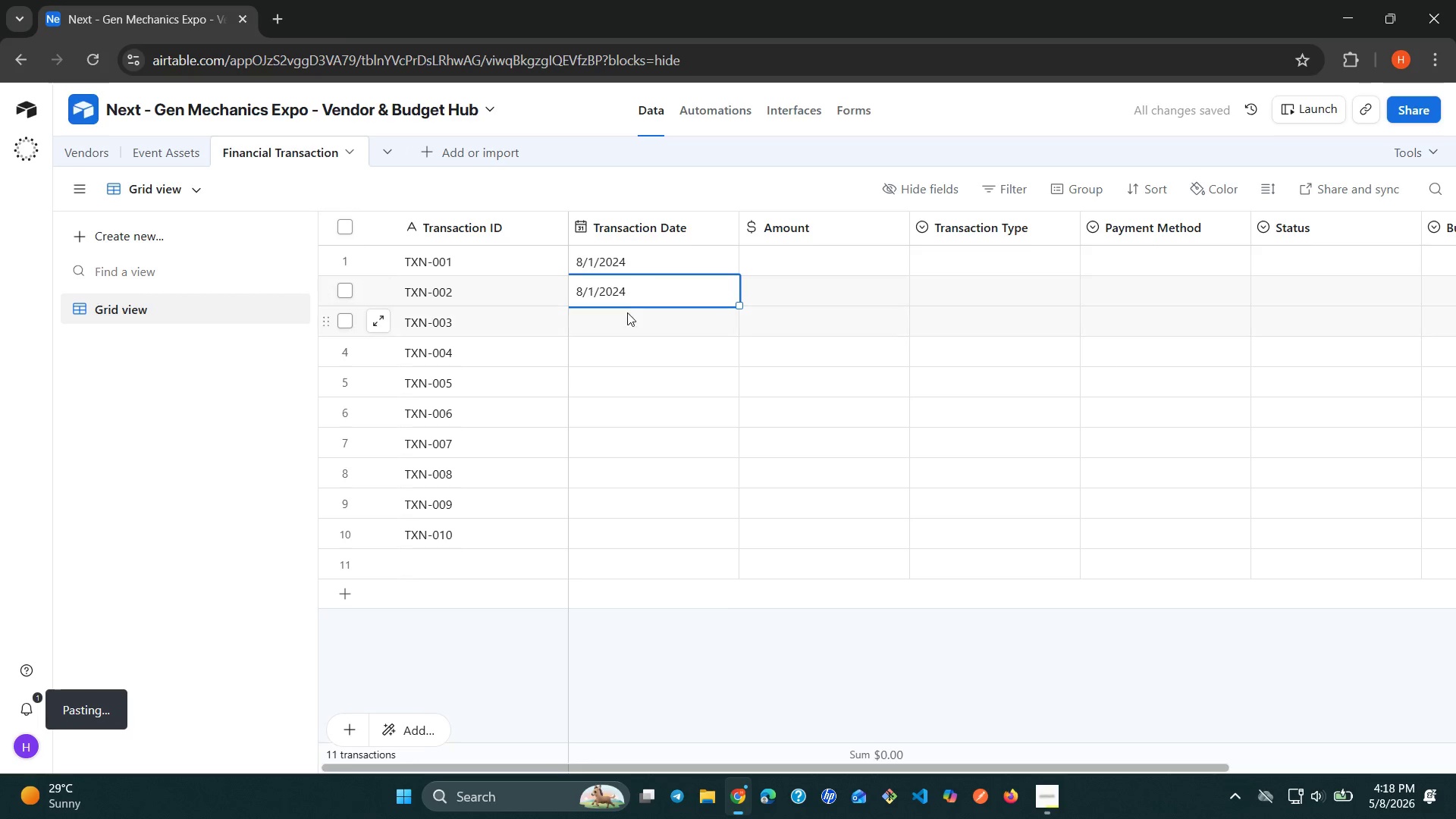 
left_click([623, 317])
 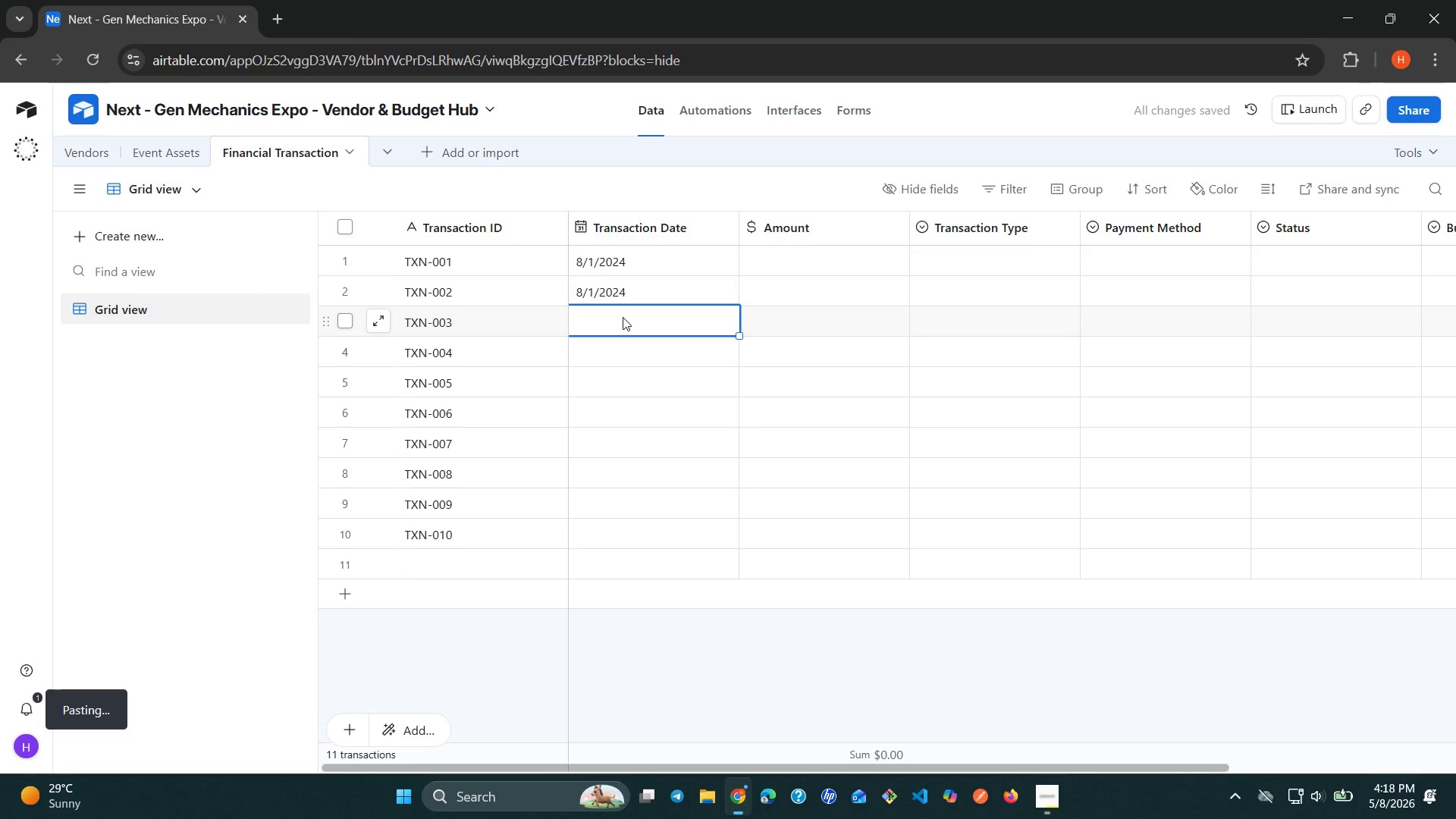 
key(Control+V)
 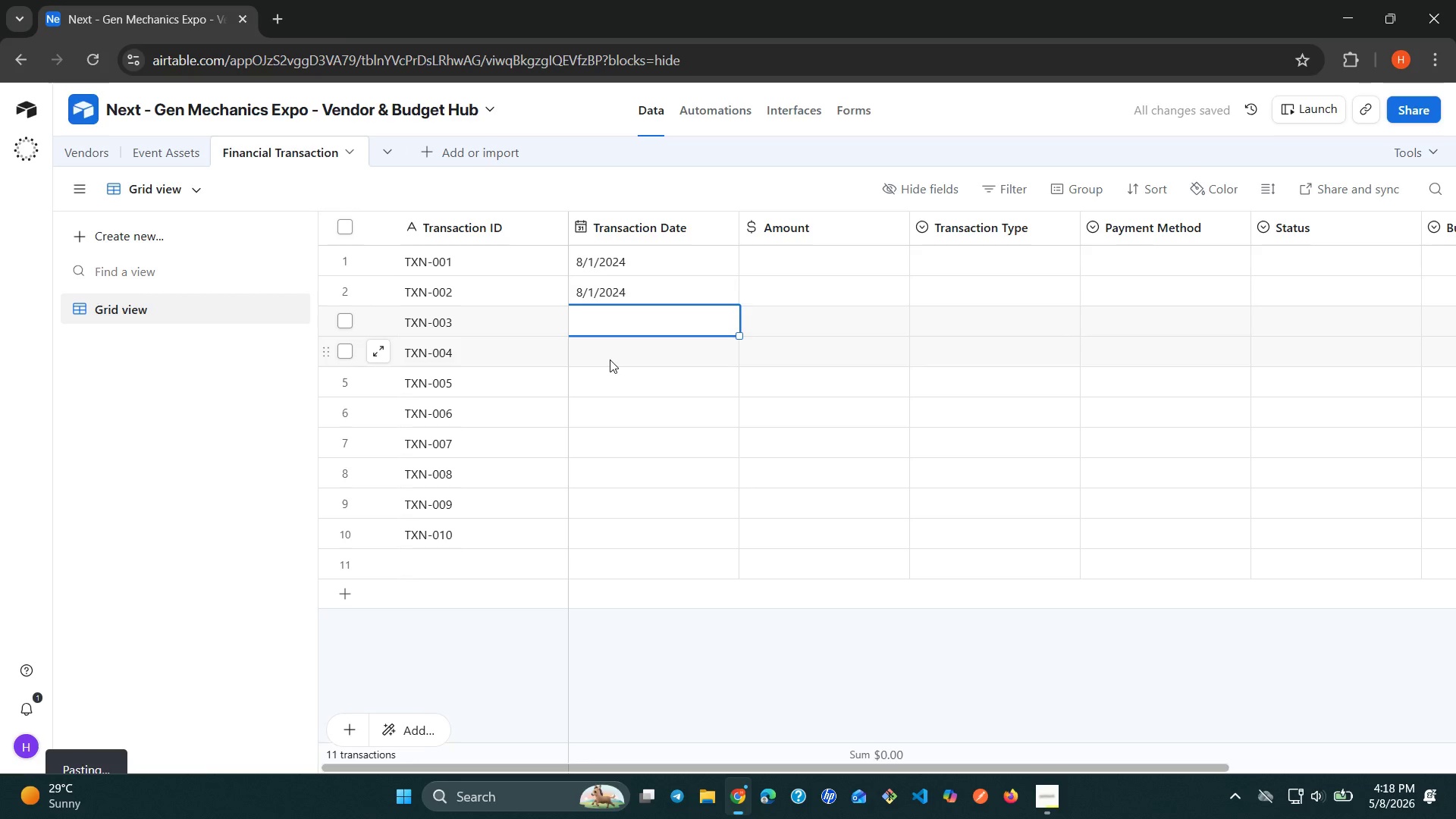 
left_click([612, 359])
 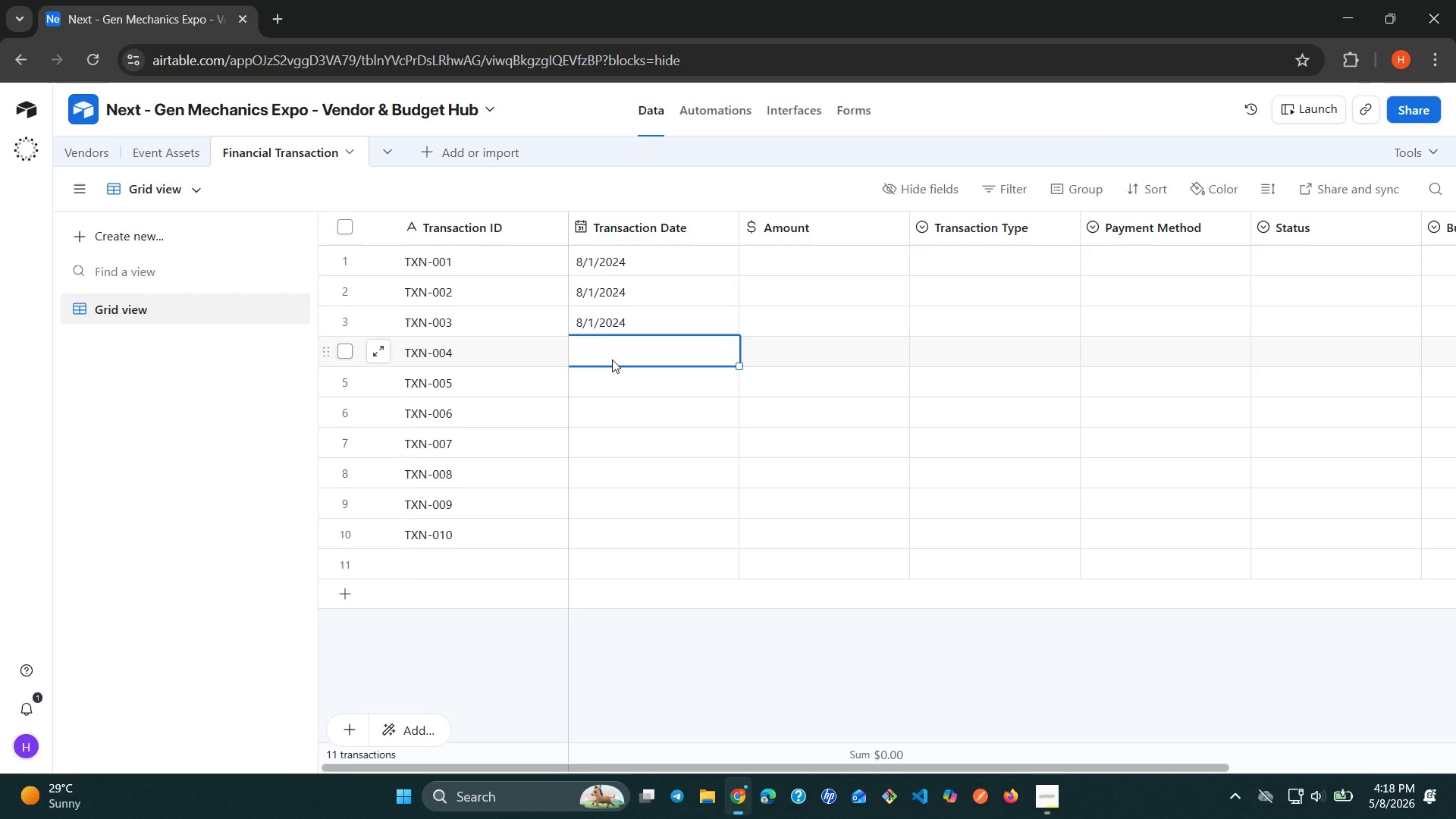 
key(Control+ControlLeft)
 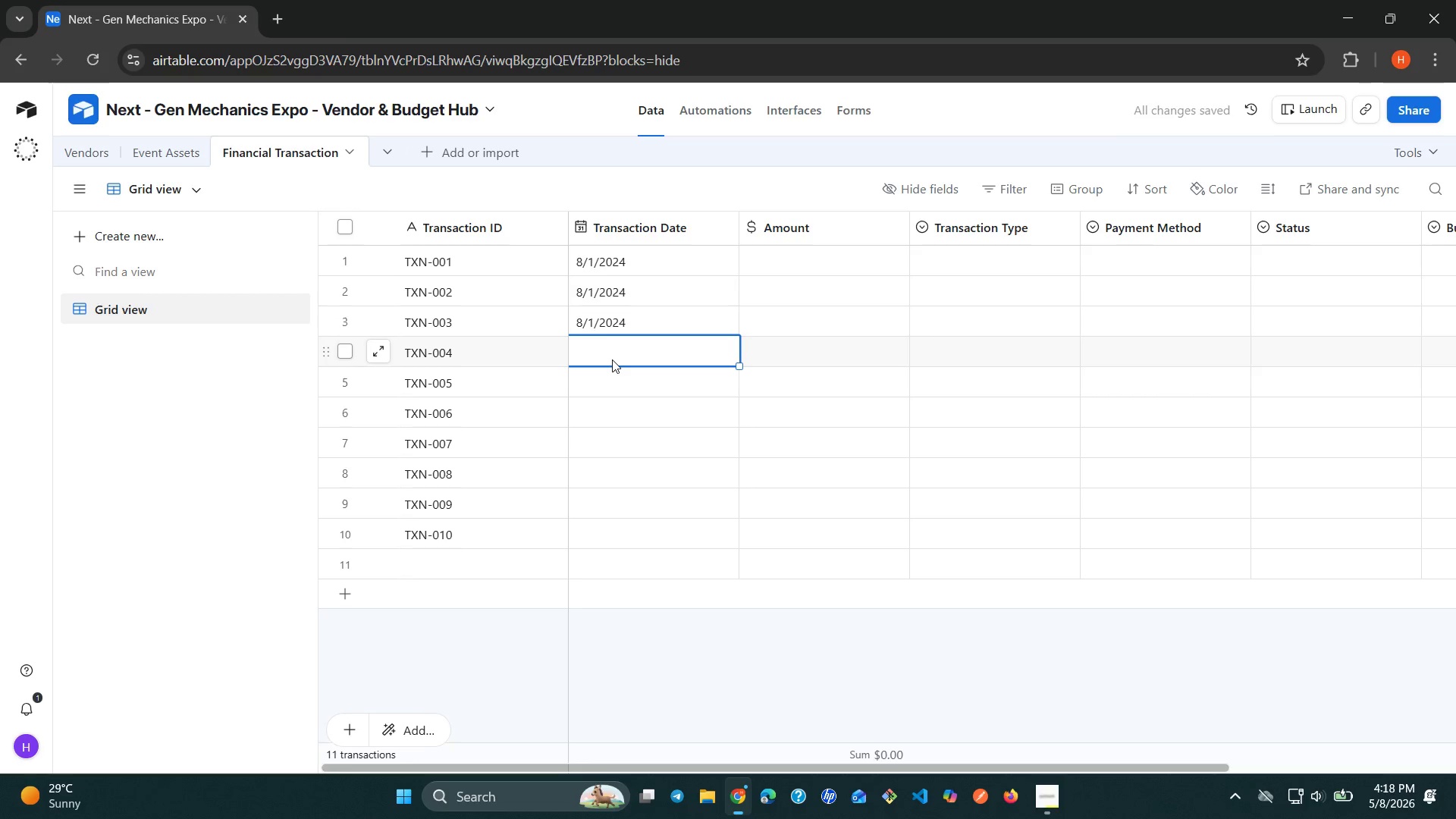 
key(Control+V)
 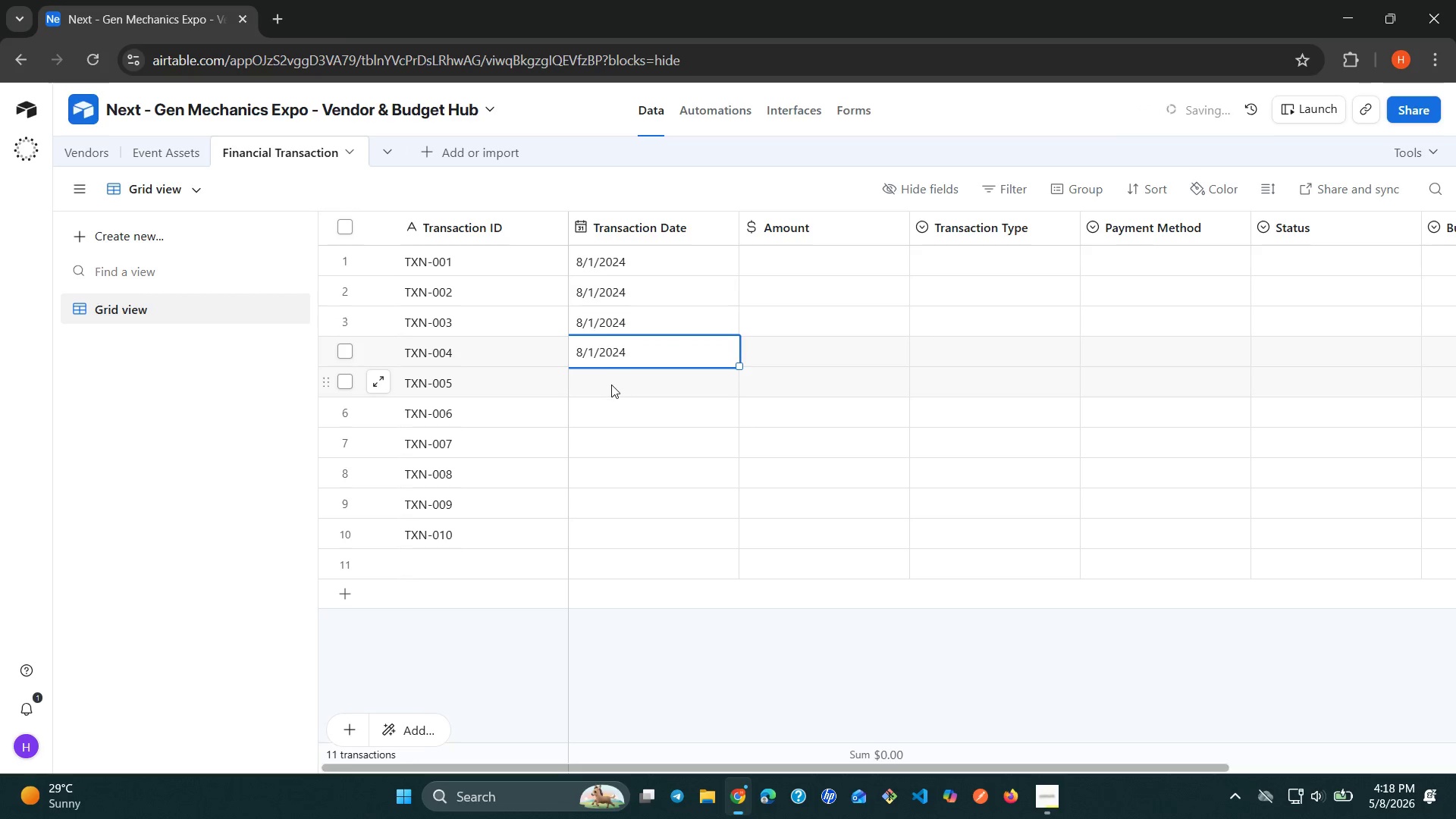 
left_click([611, 384])
 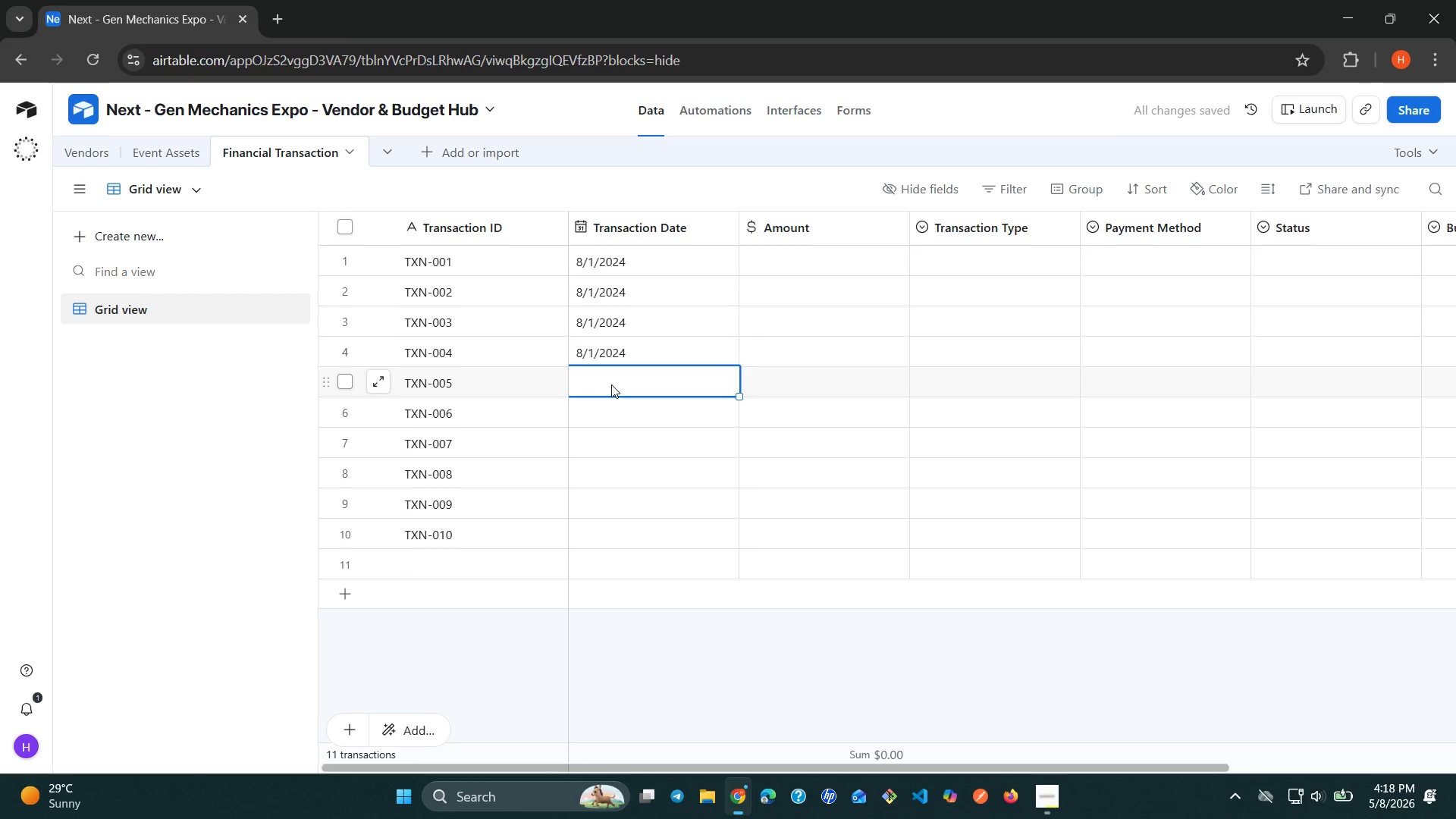 
key(Control+V)
 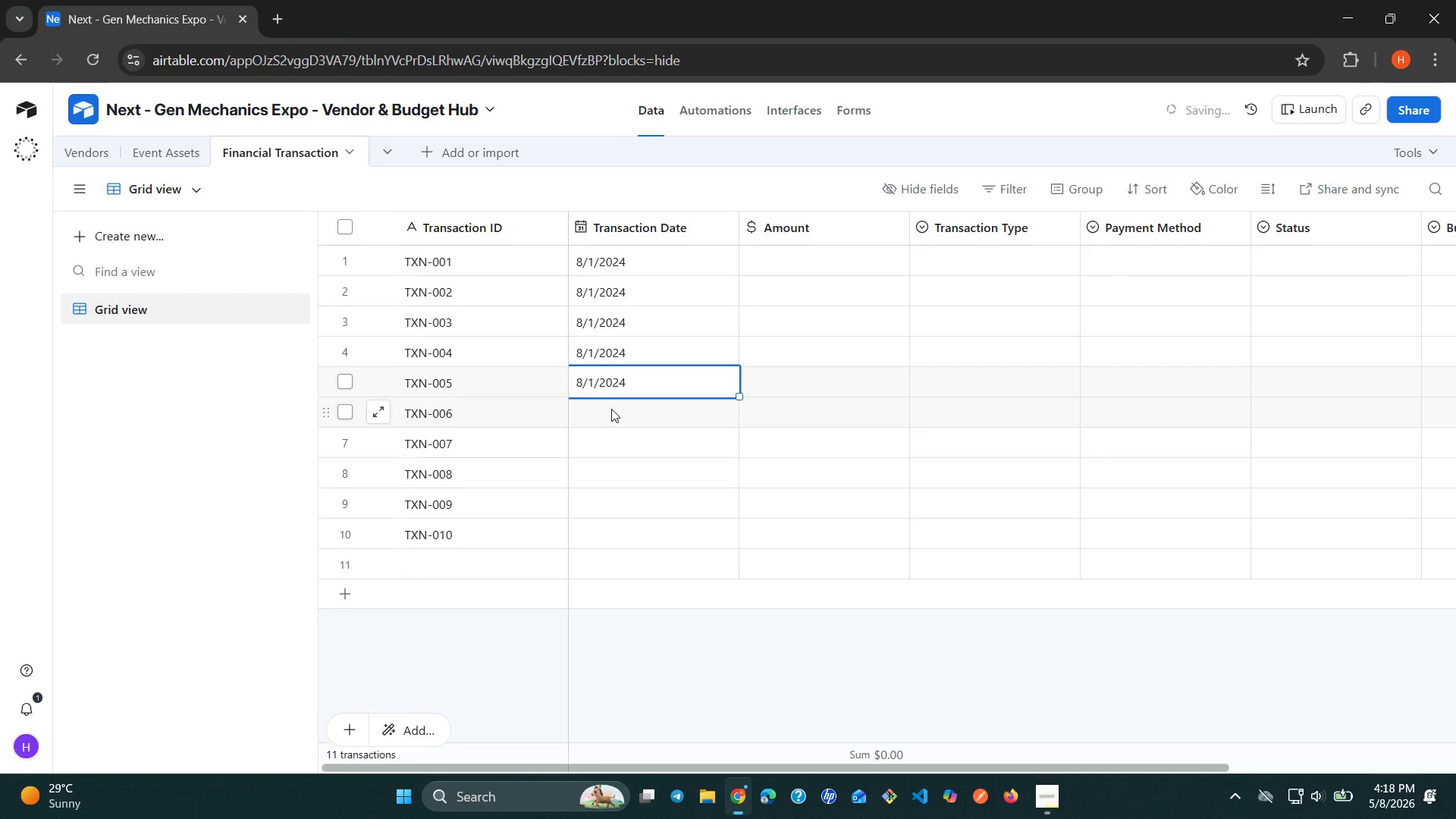 
left_click([611, 412])
 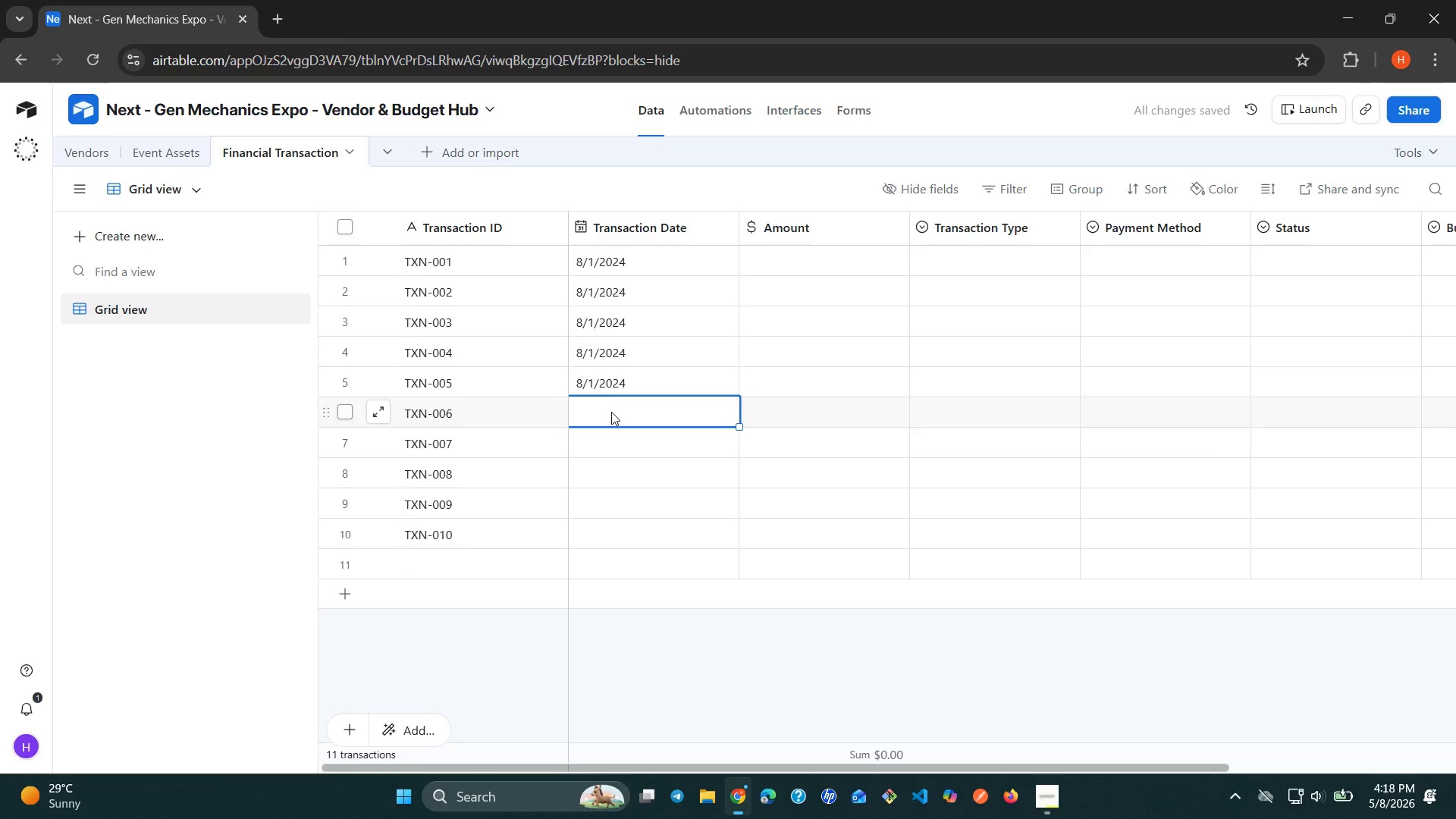 
key(Control+V)
 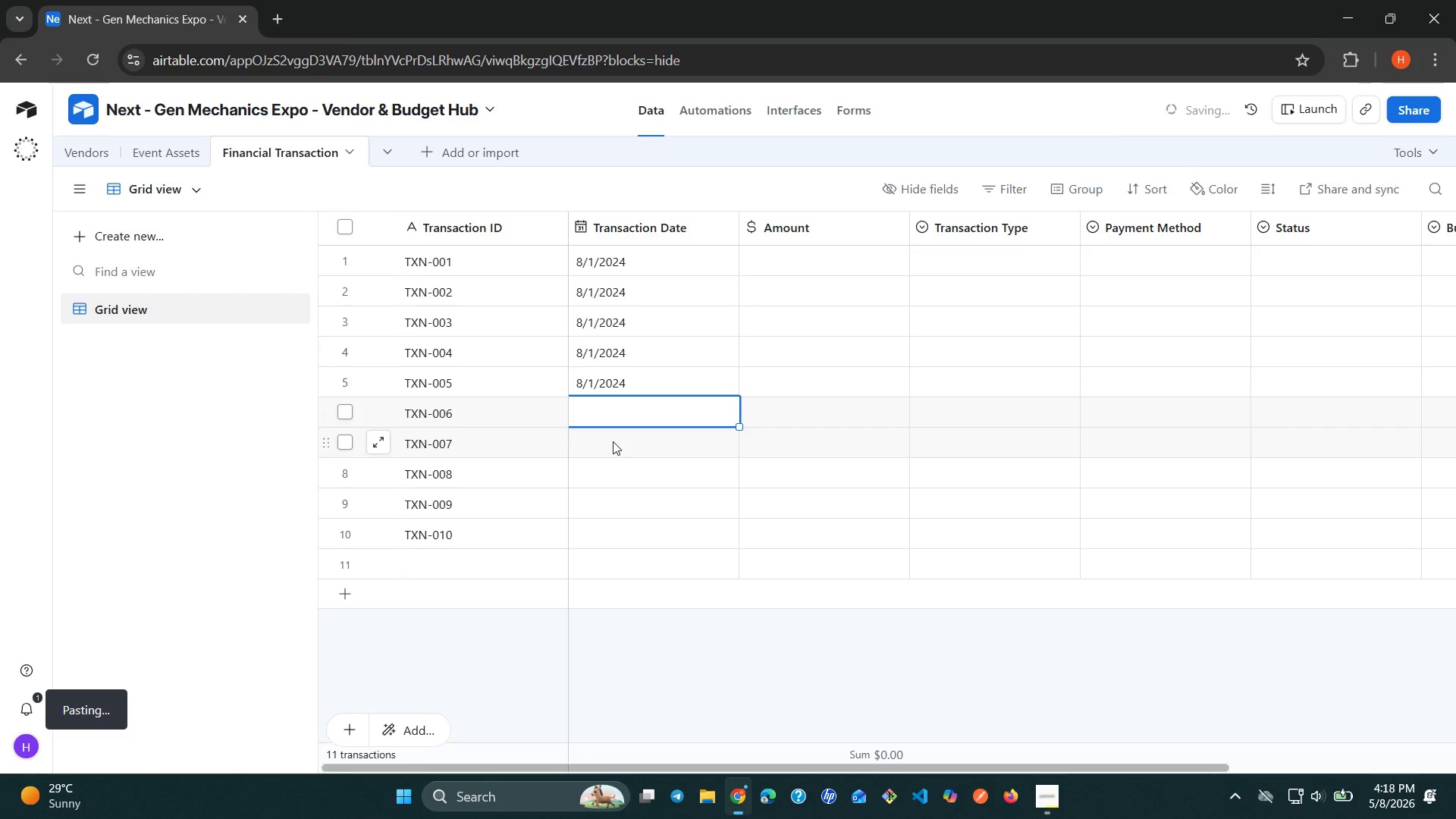 
left_click([613, 441])
 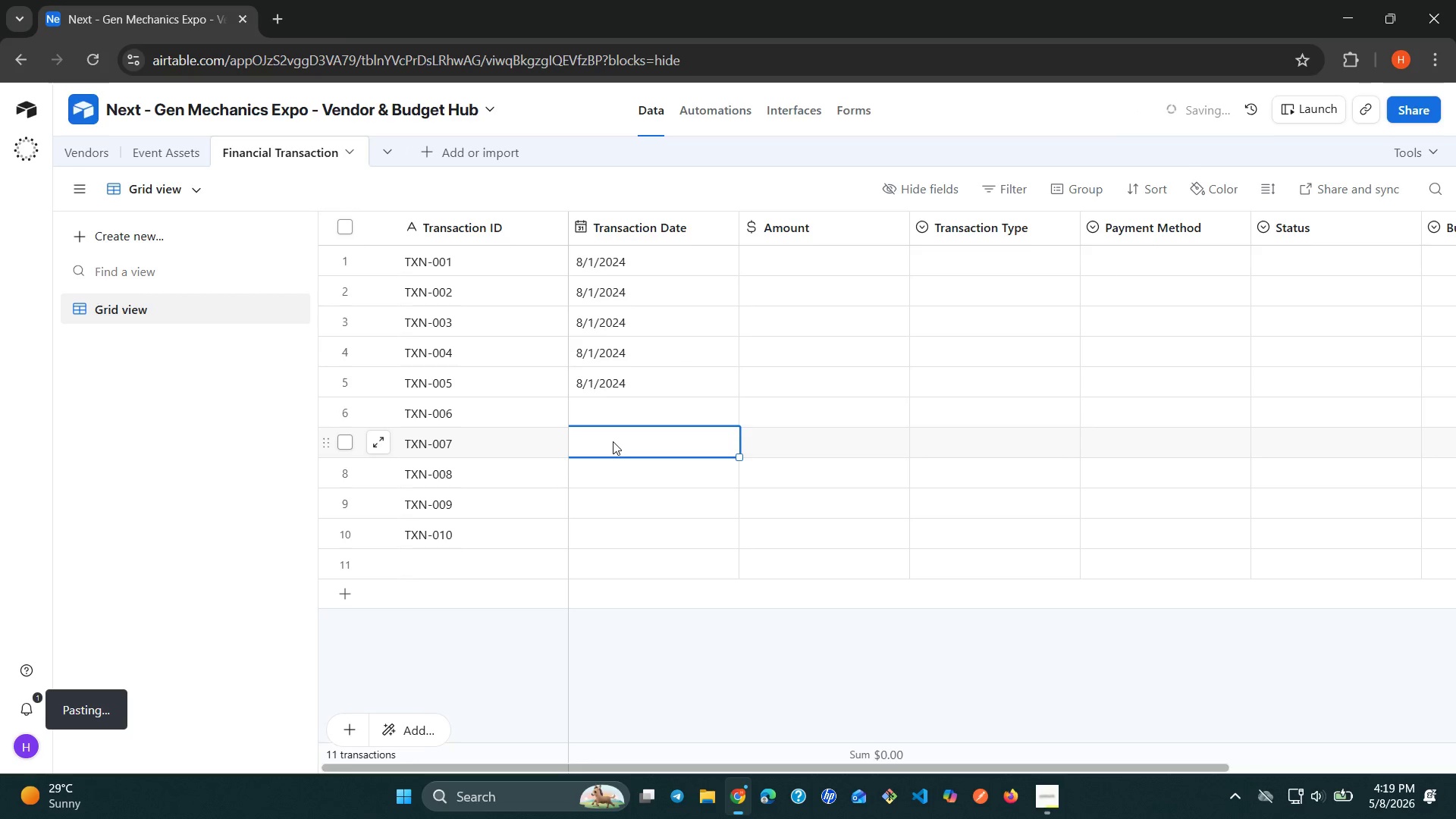 
key(Control+ControlLeft)
 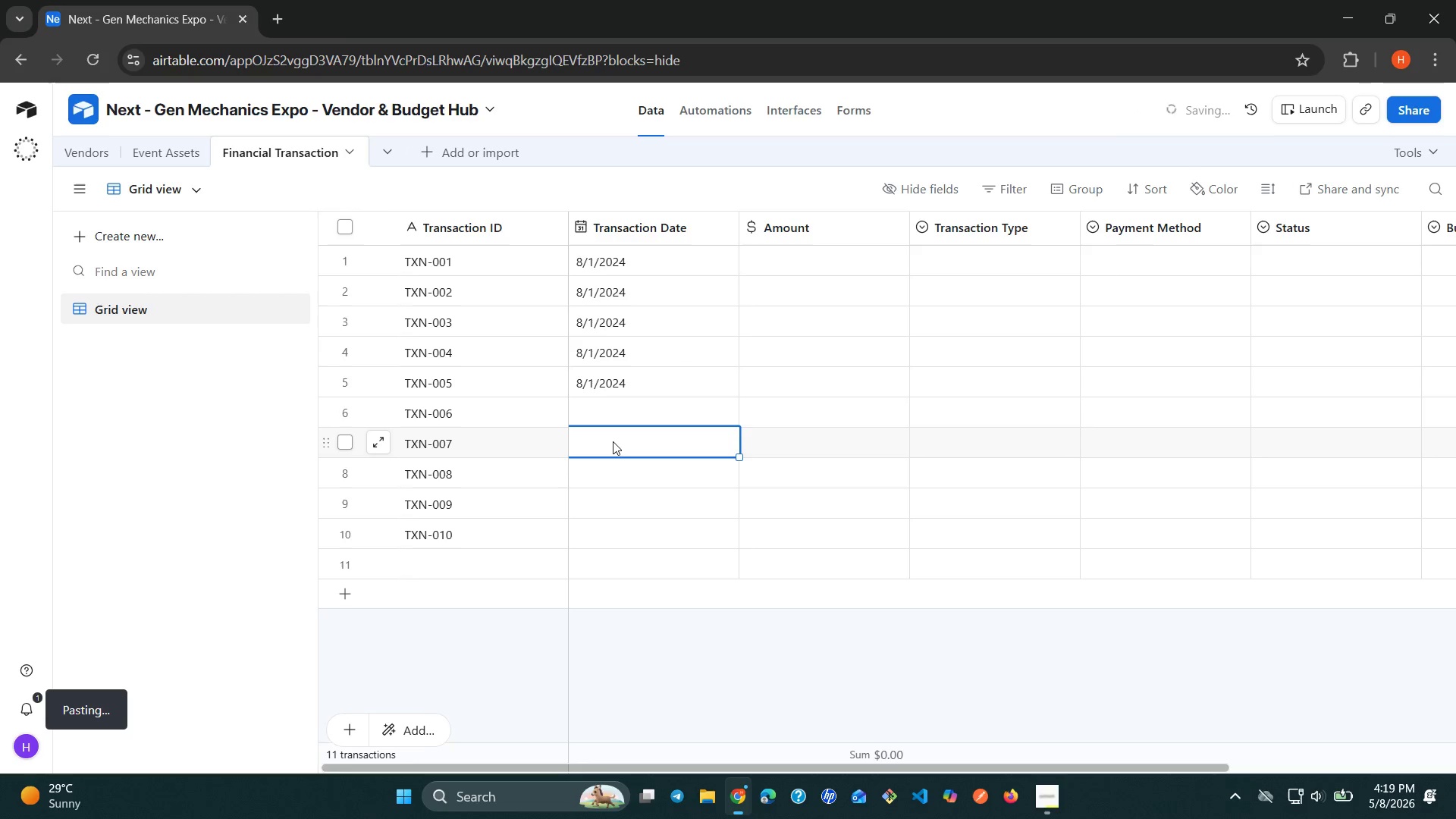 
key(Control+V)
 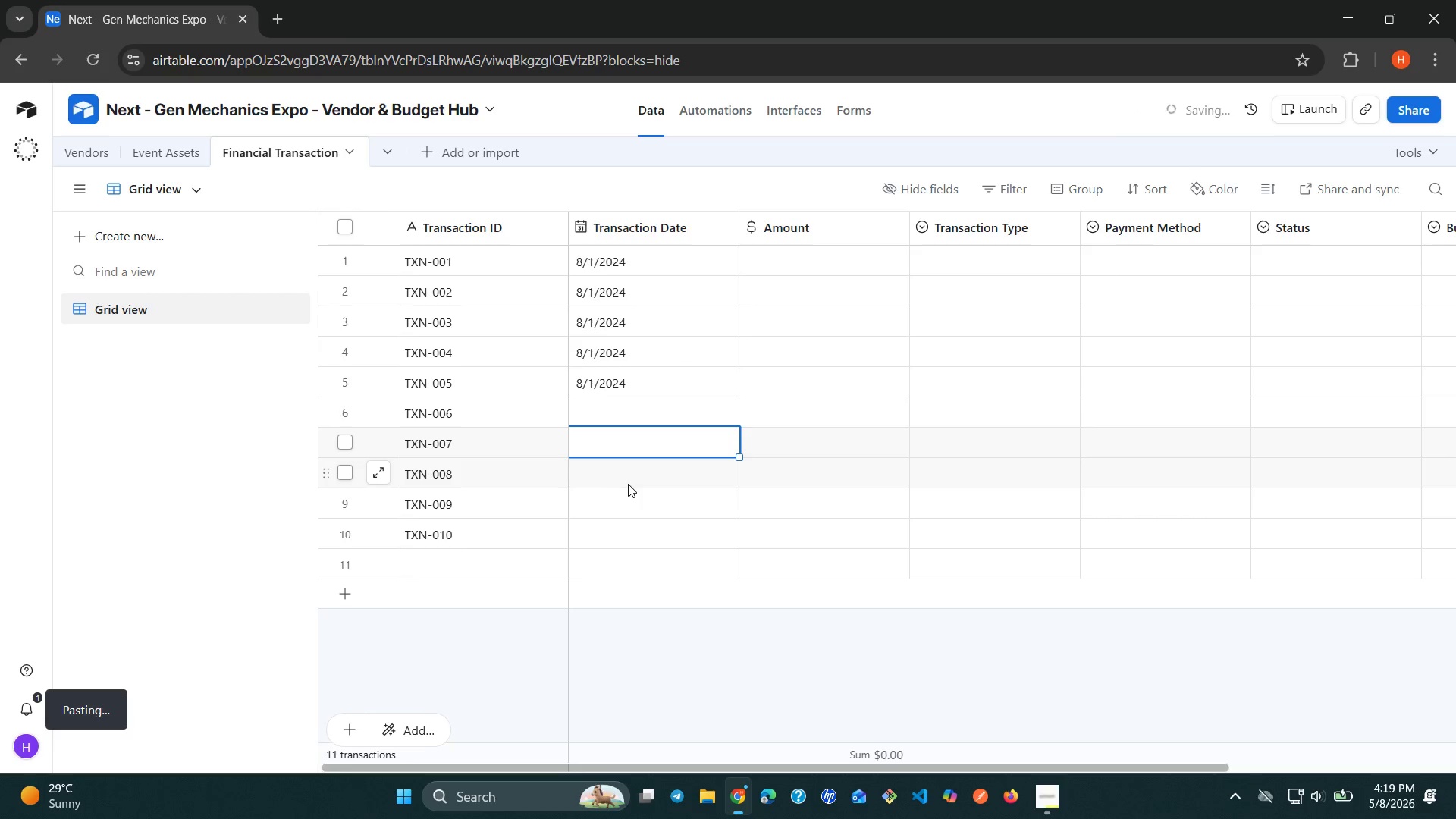 
left_click([629, 482])
 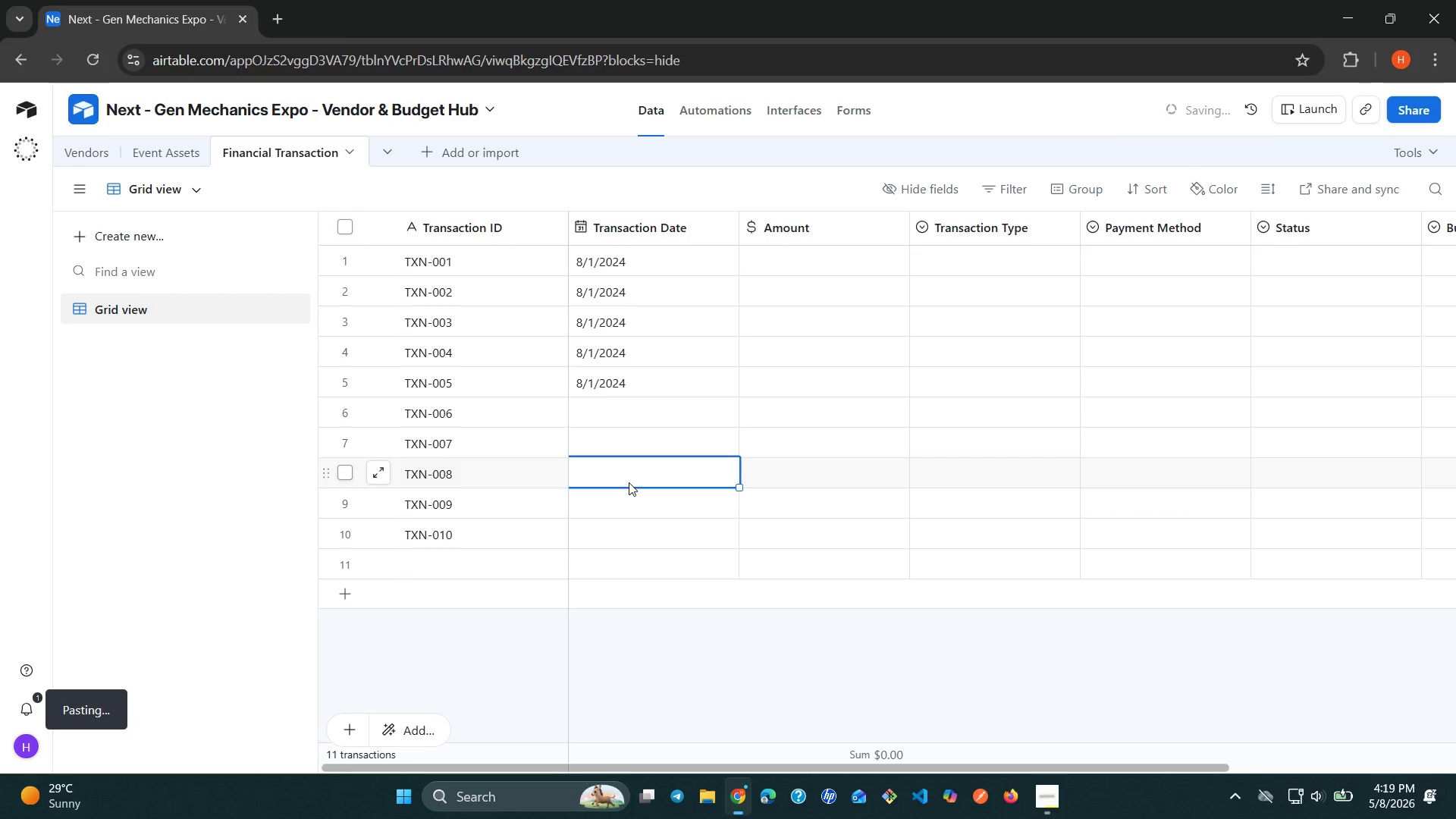 
key(Control+V)
 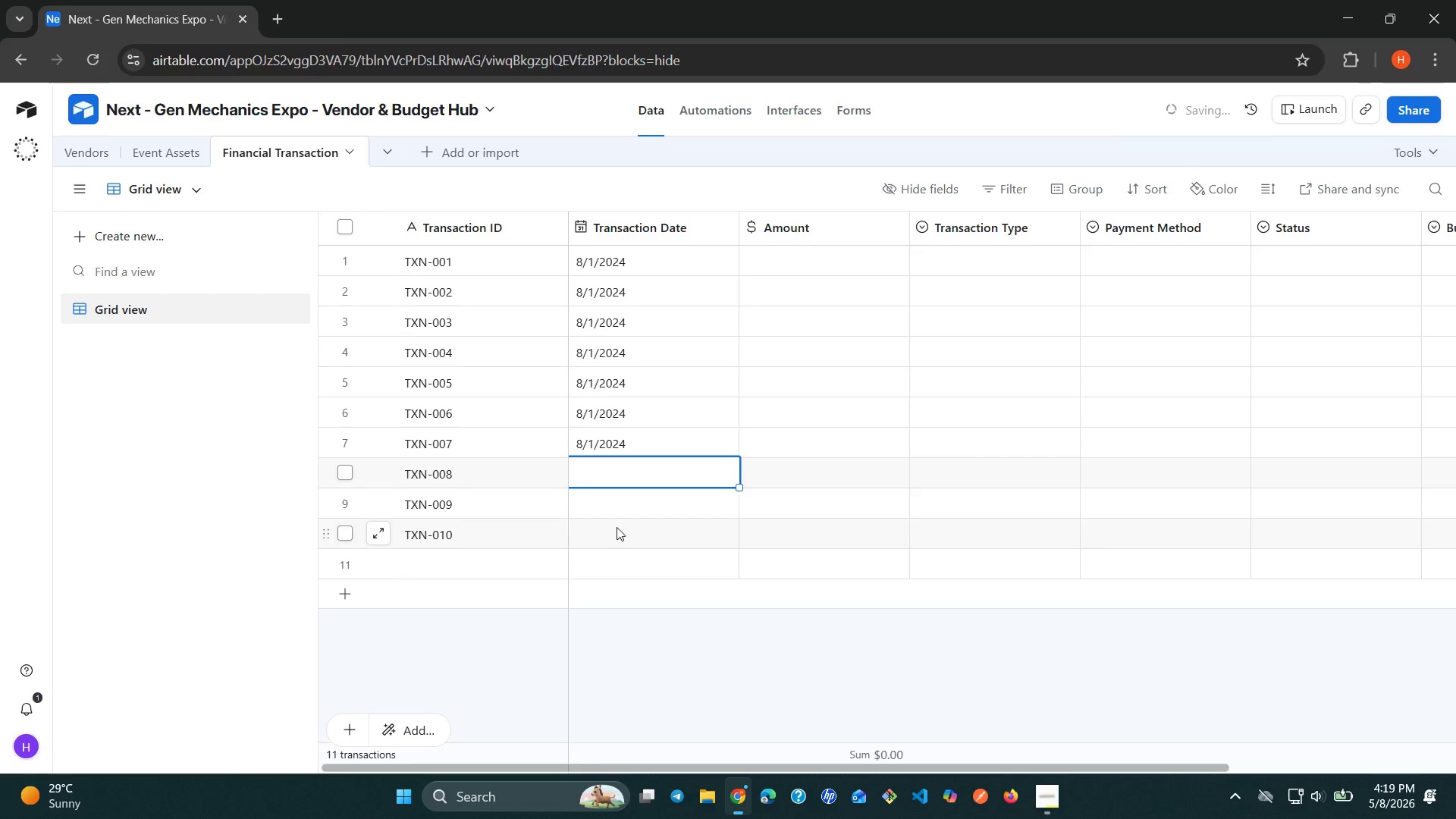 
left_click([639, 505])
 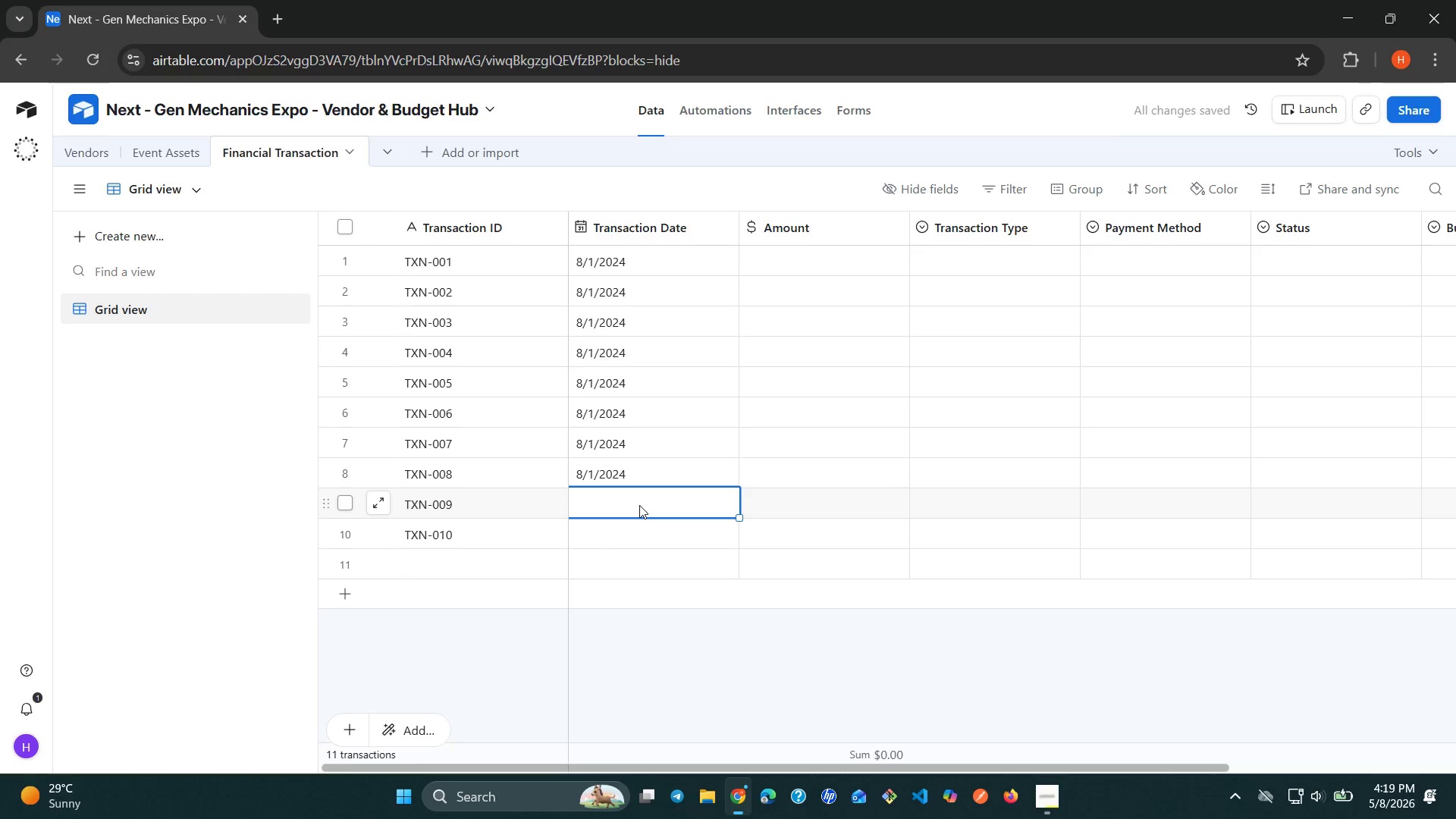 
key(Control+V)
 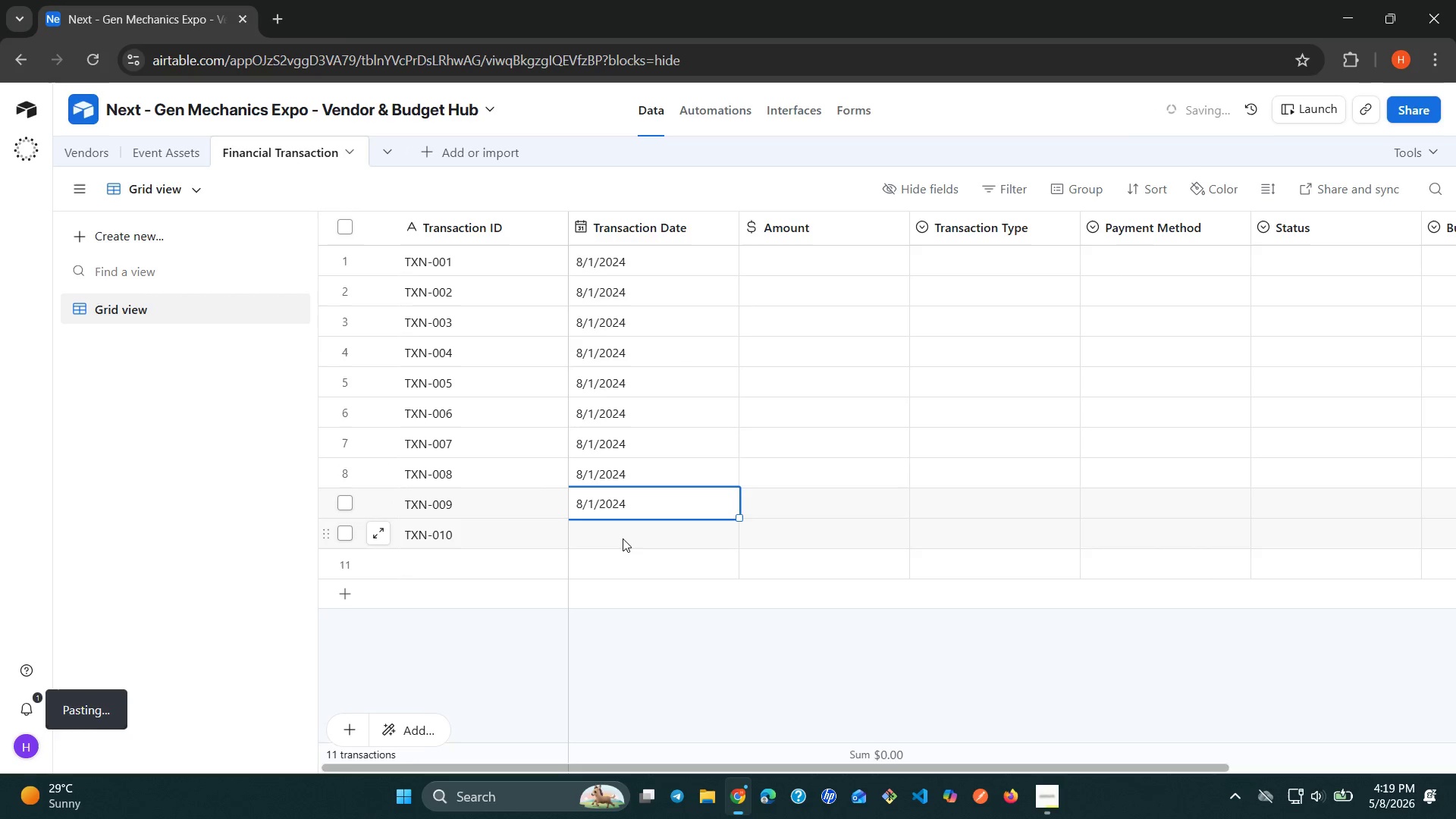 
left_click([623, 541])
 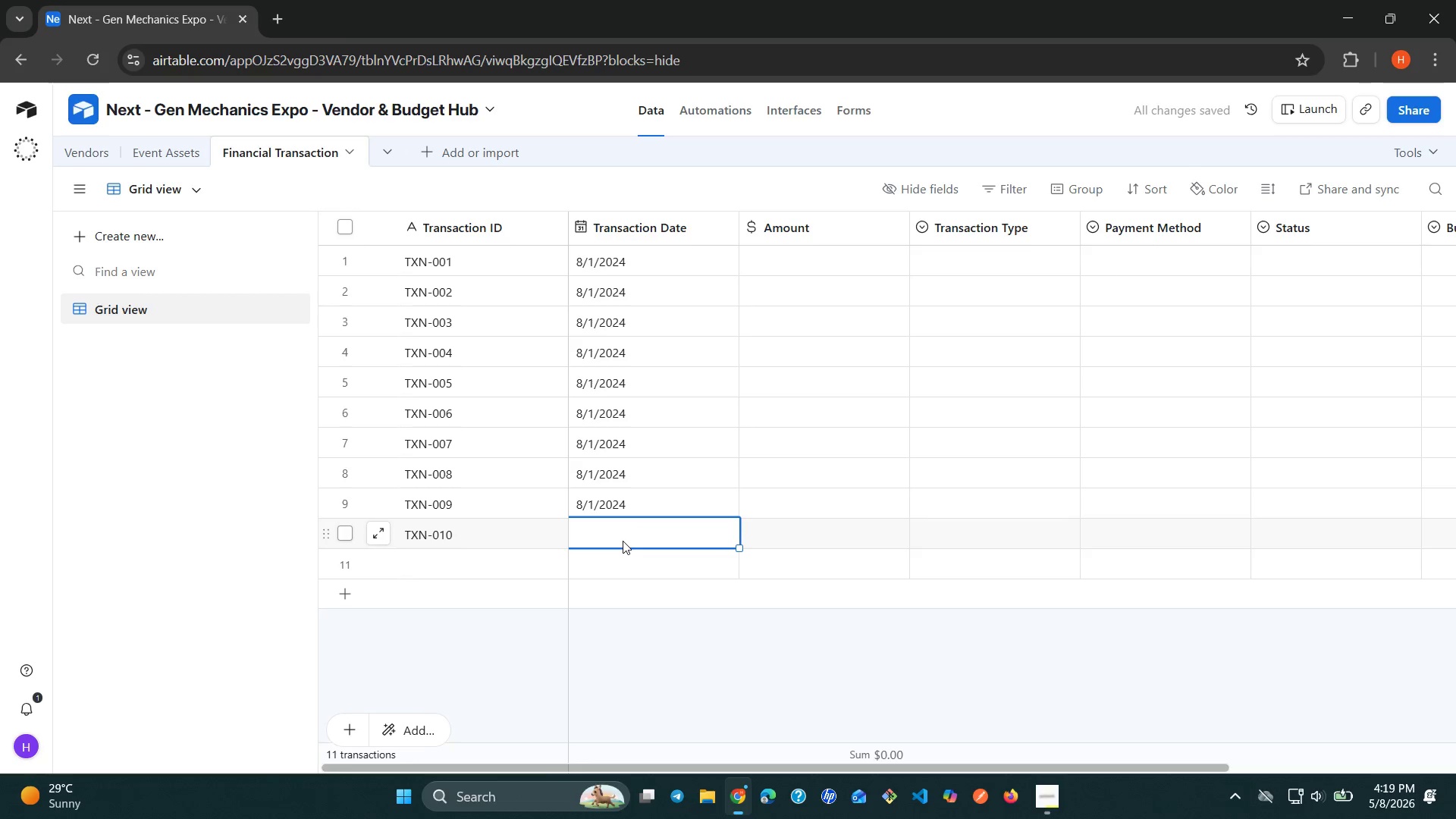 
key(Control+V)
 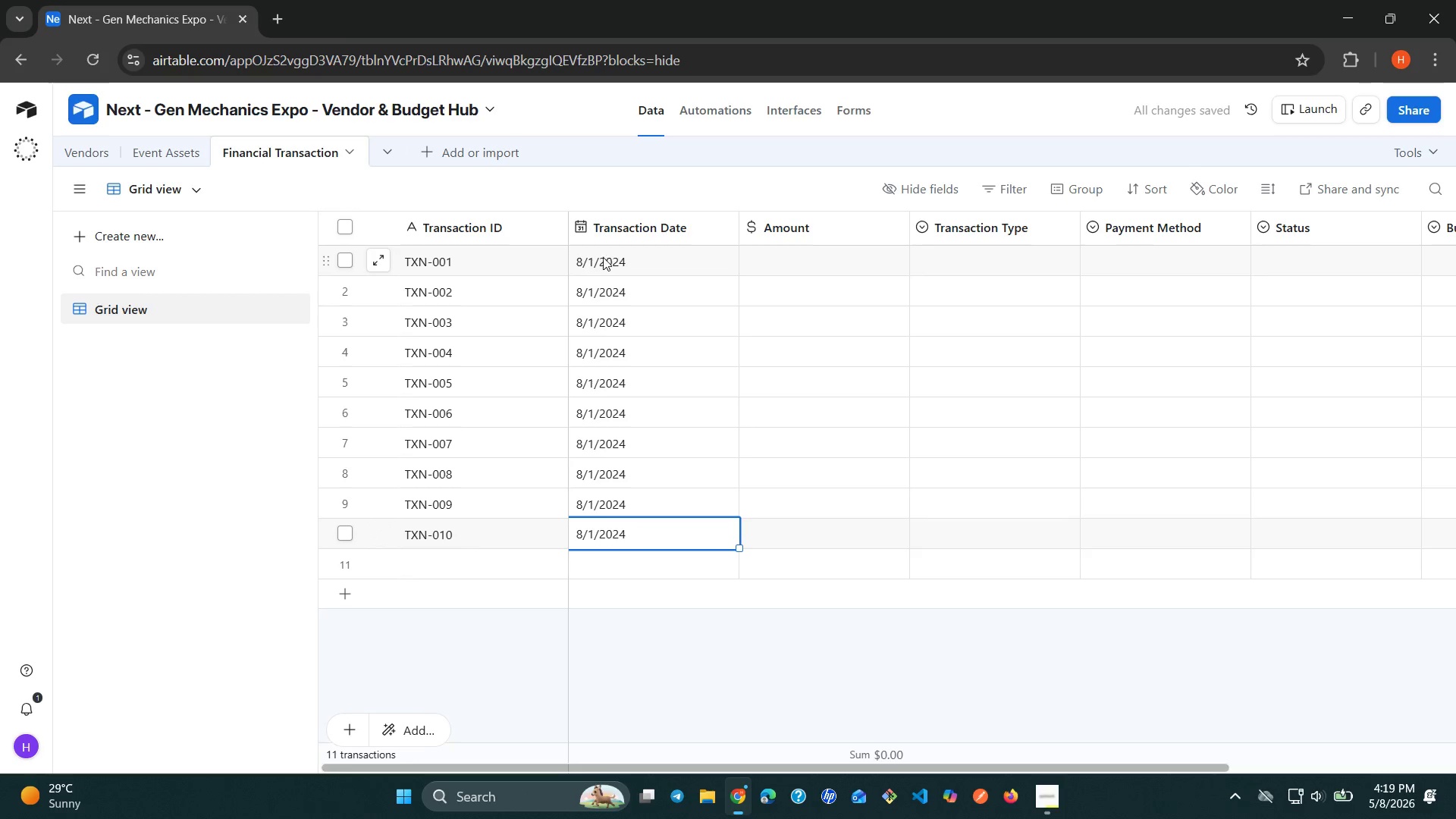 
left_click([597, 257])
 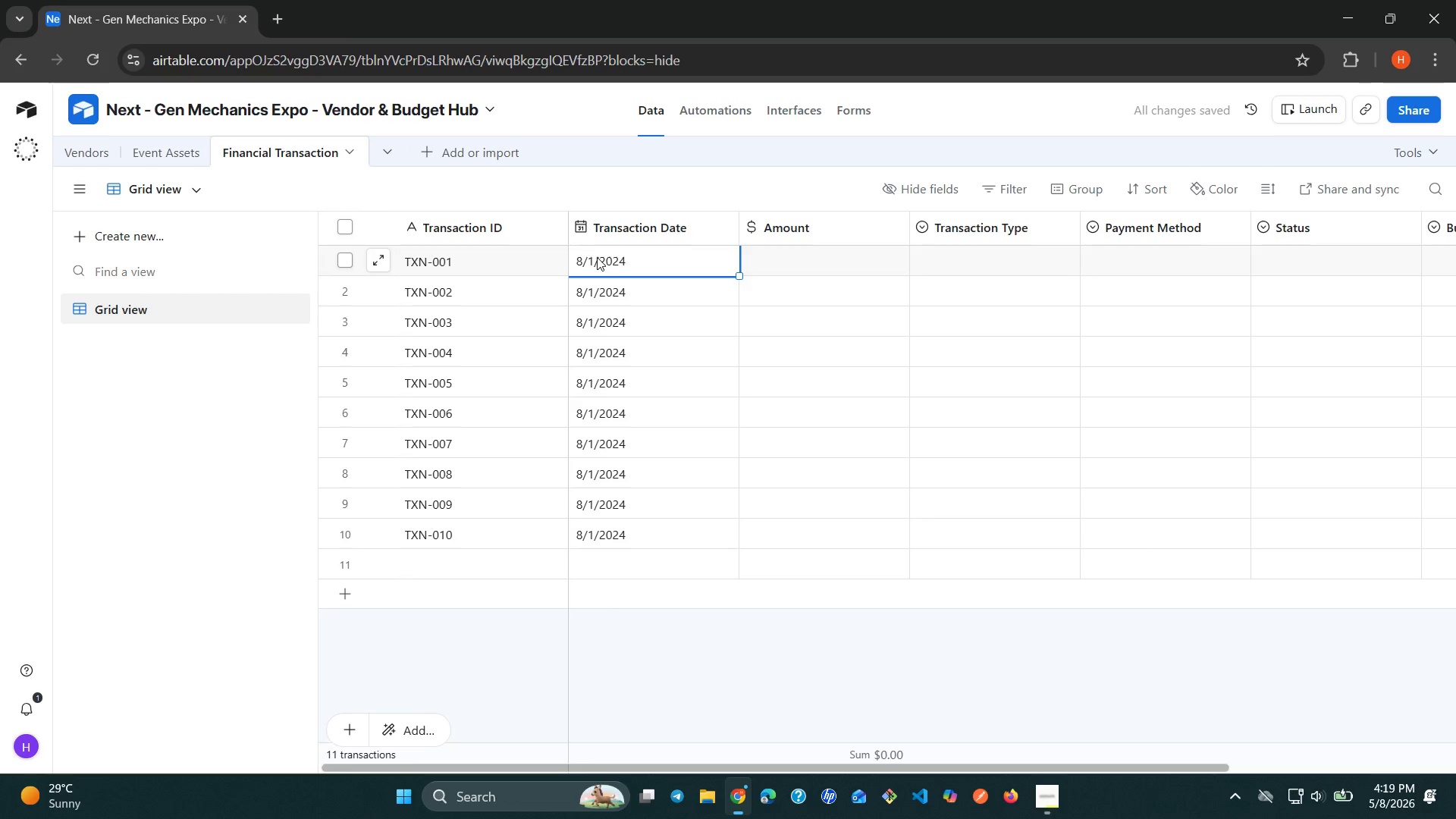 
double_click([597, 257])
 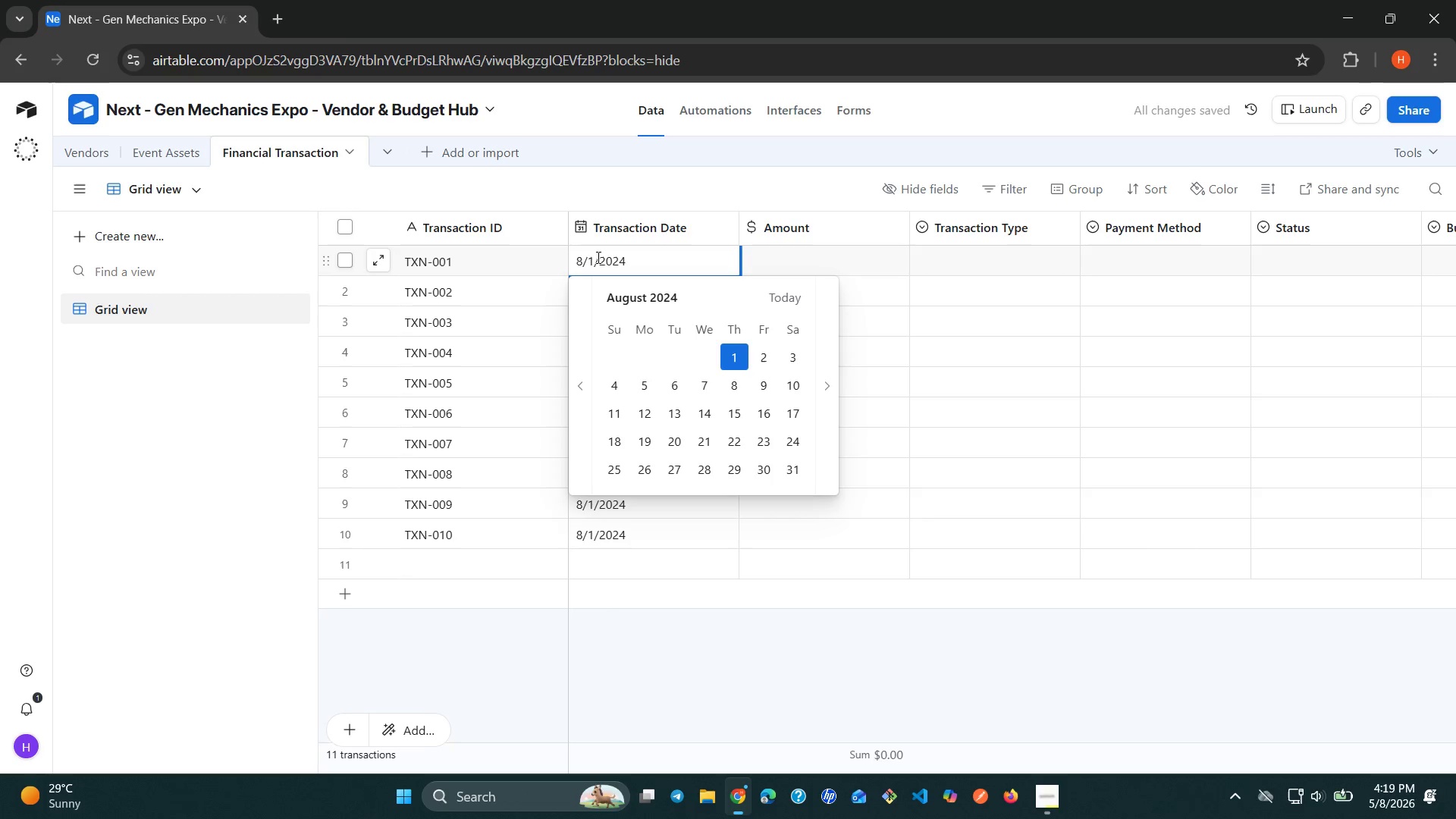 
left_click([597, 257])
 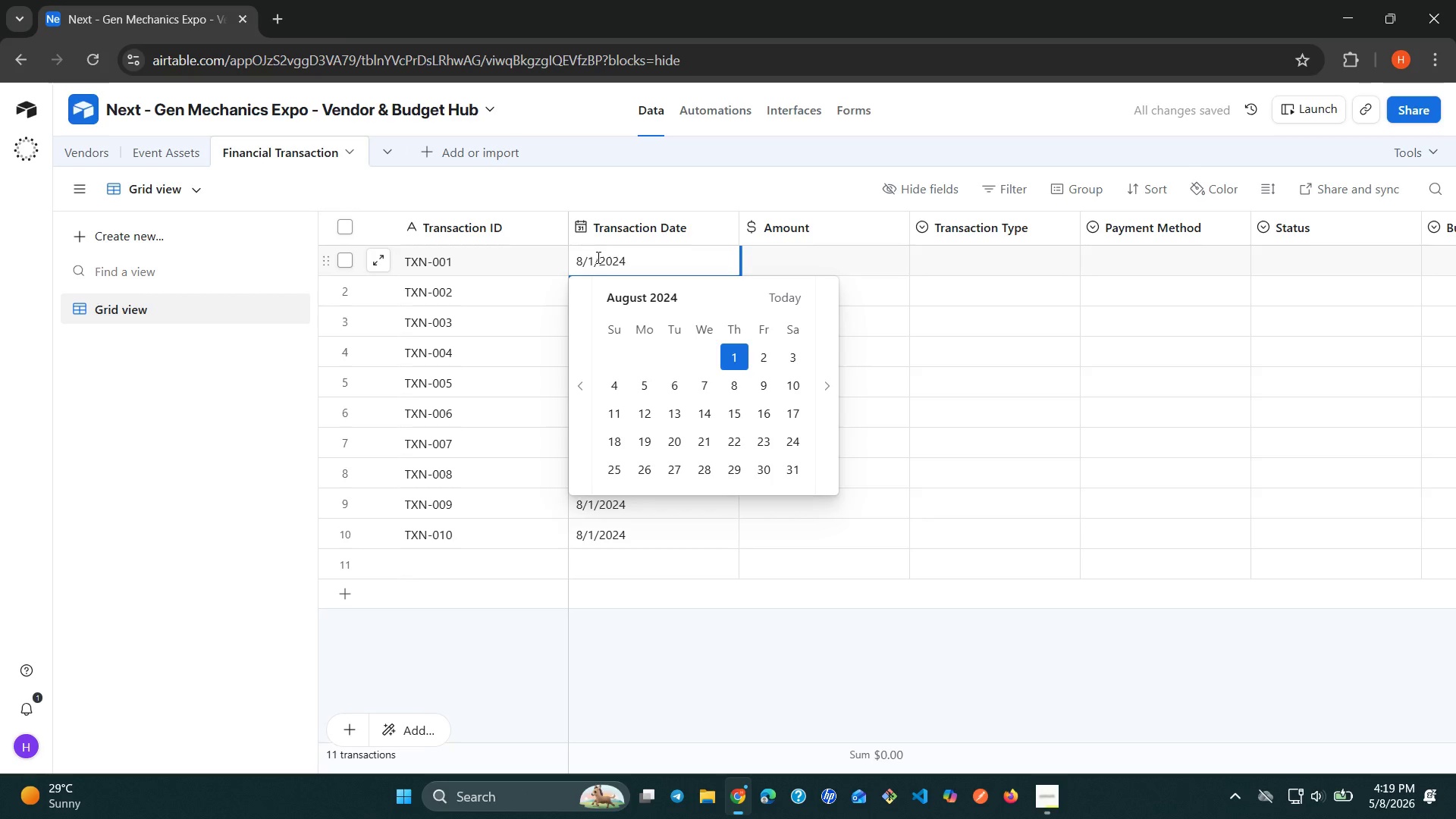 
left_click([597, 257])
 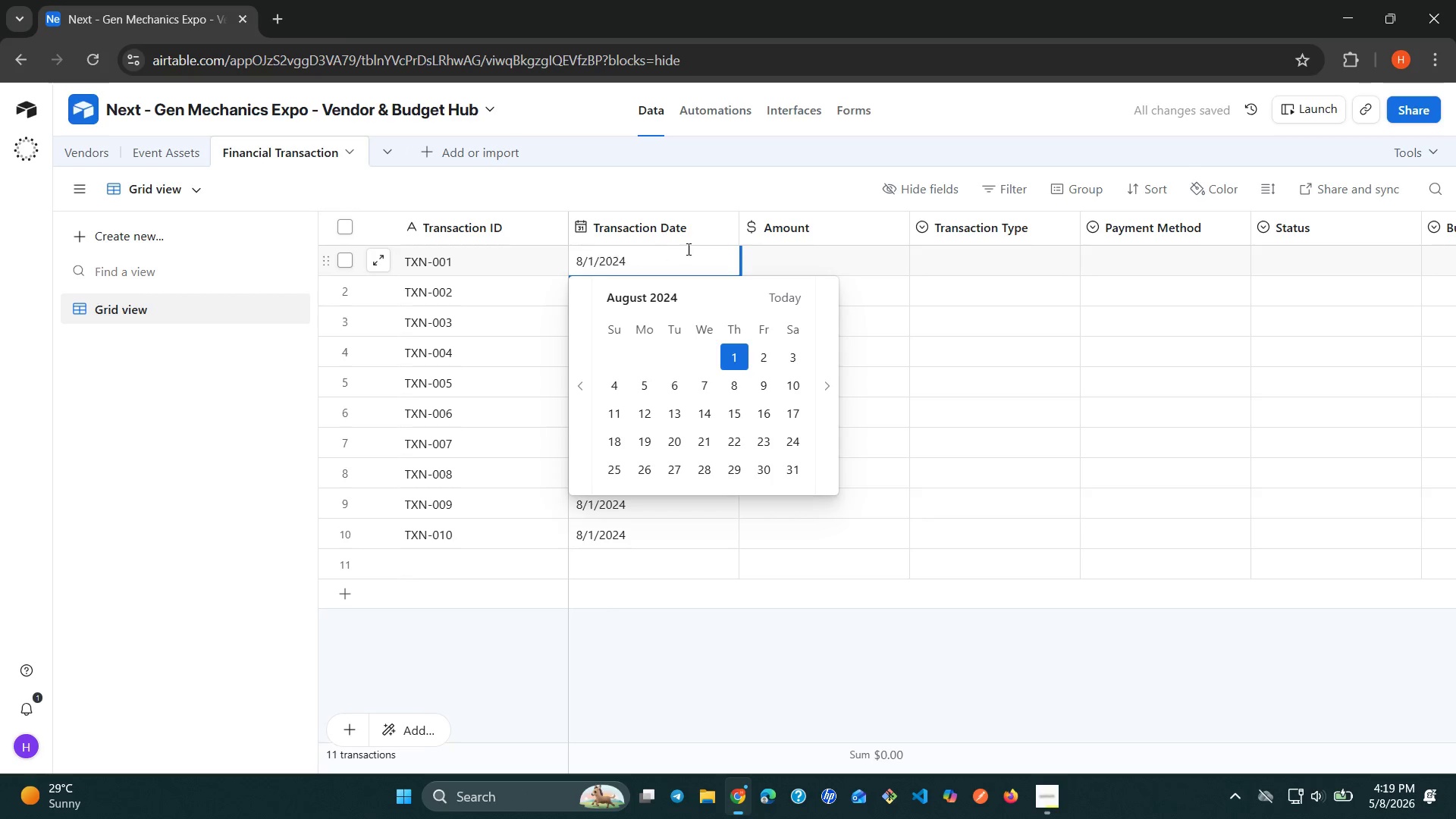 
left_click([697, 248])
 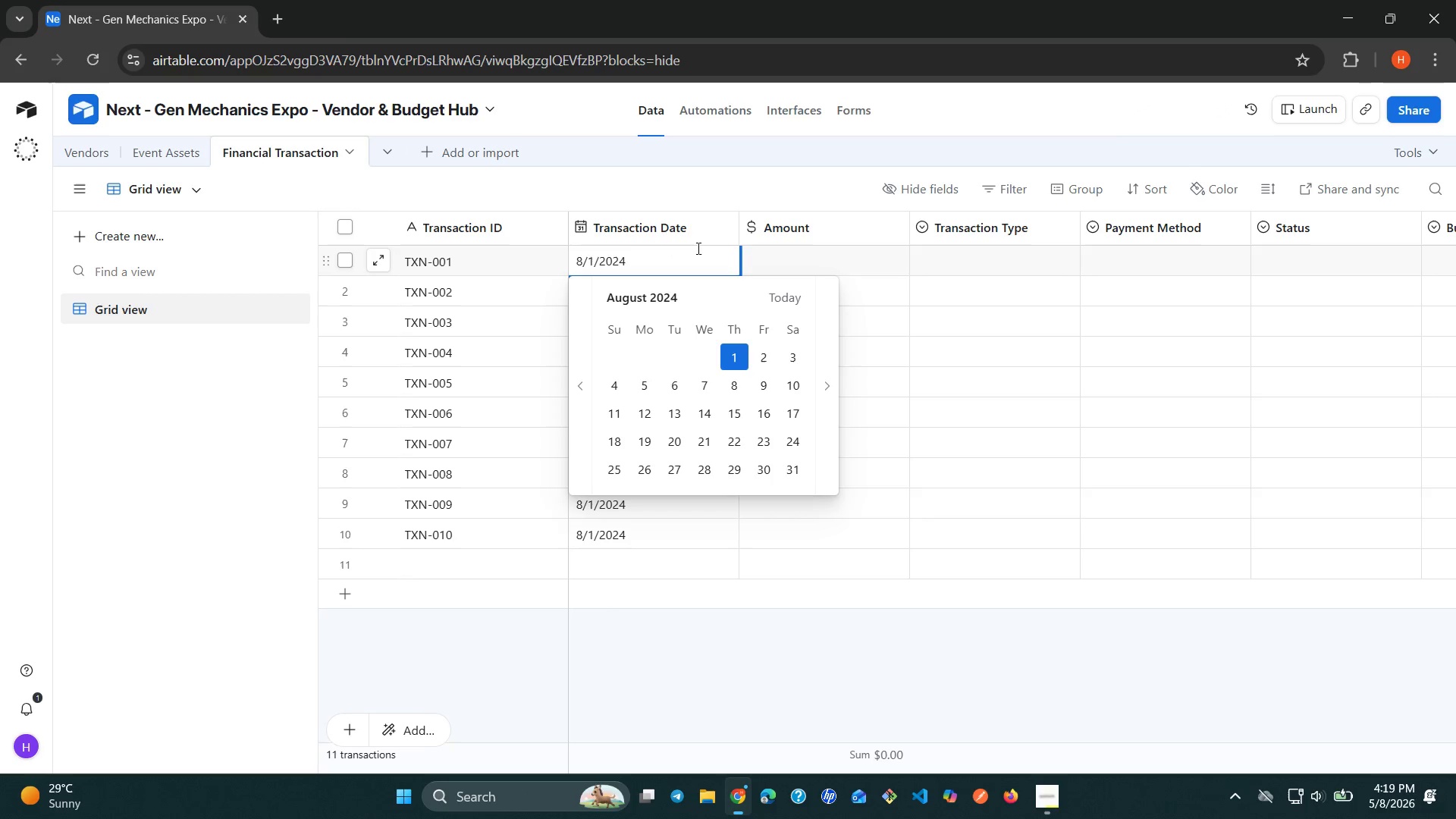 
key(ArrowDown)
 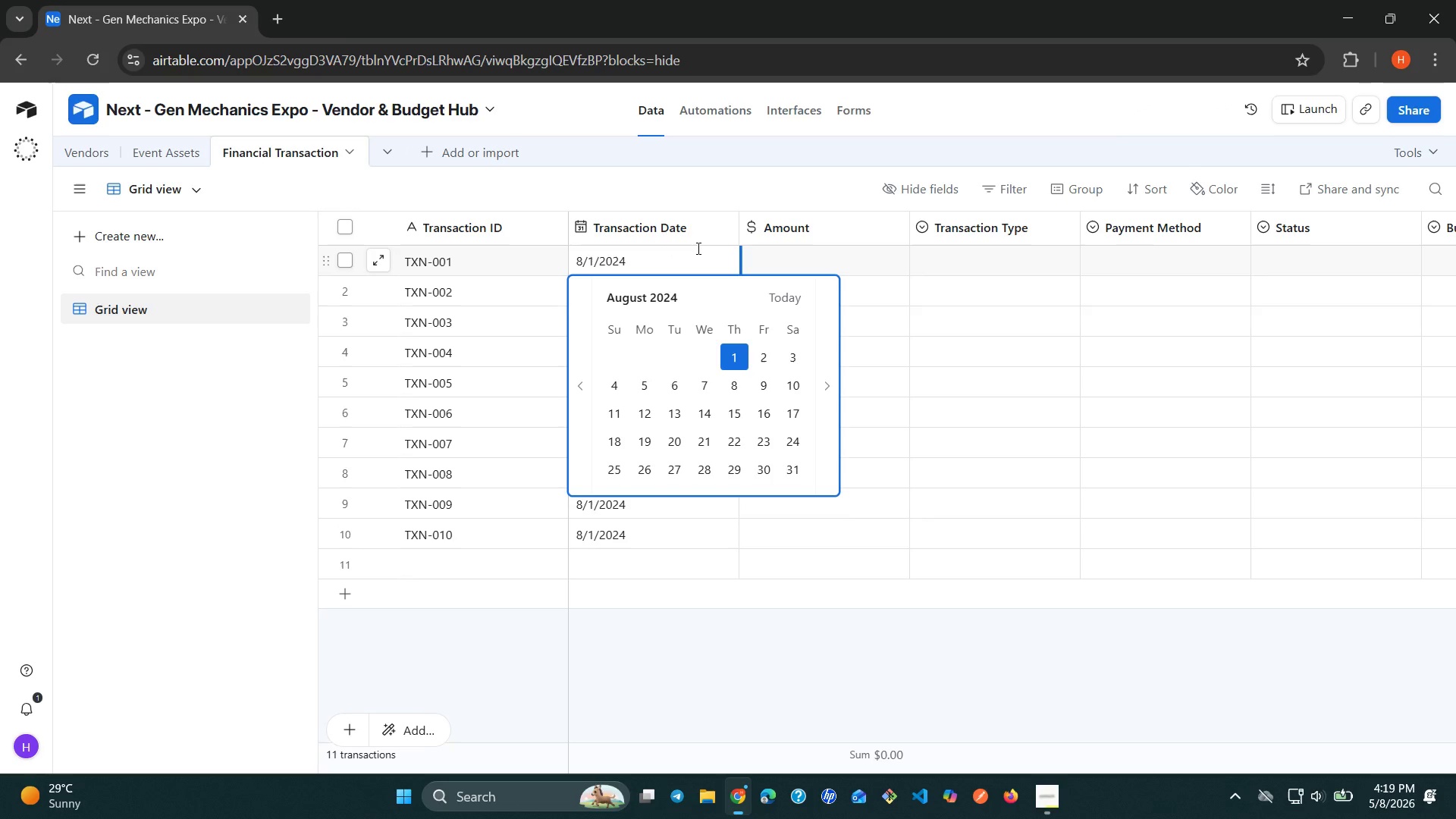 
left_click([697, 248])
 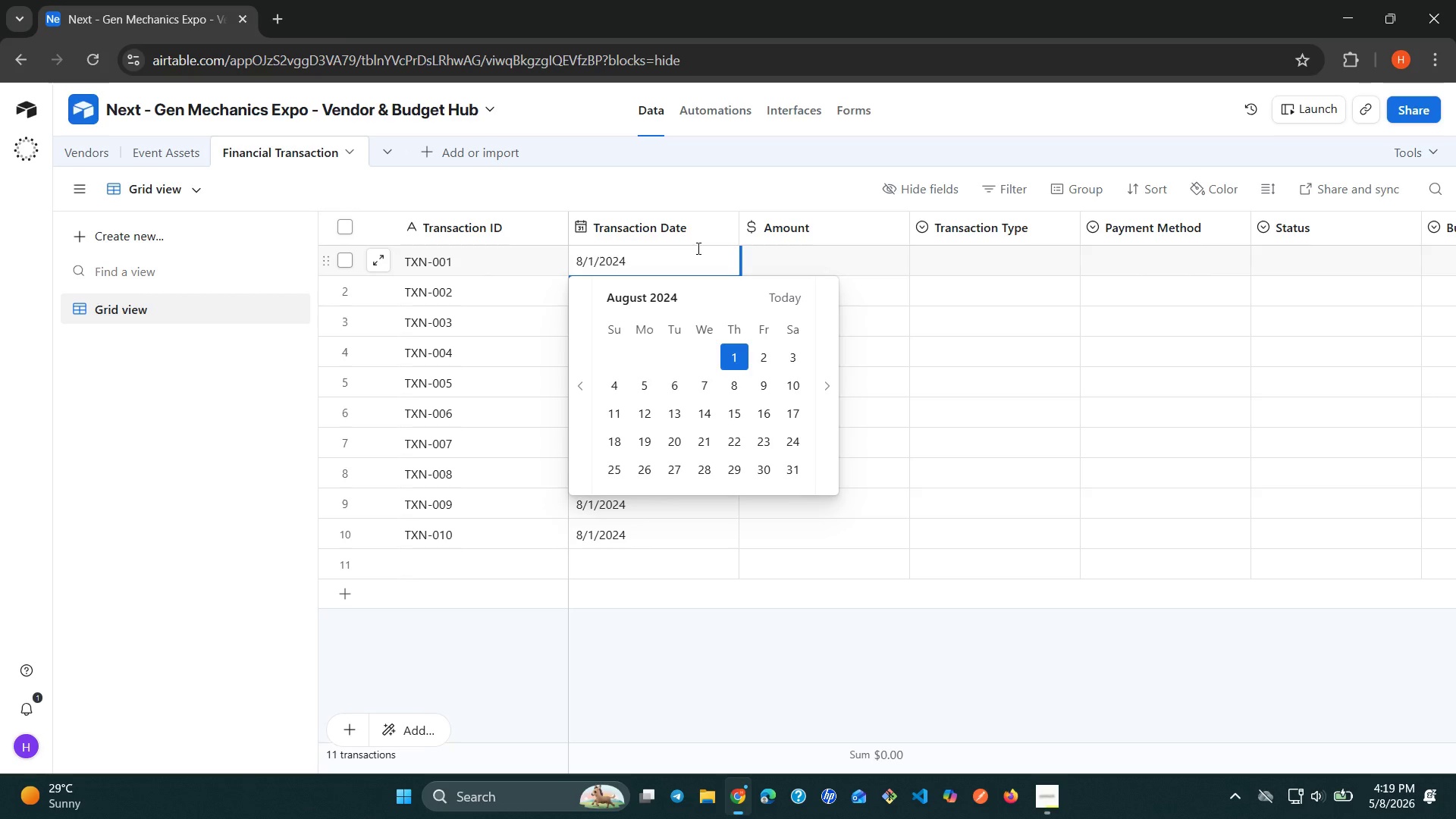 
left_click([697, 248])
 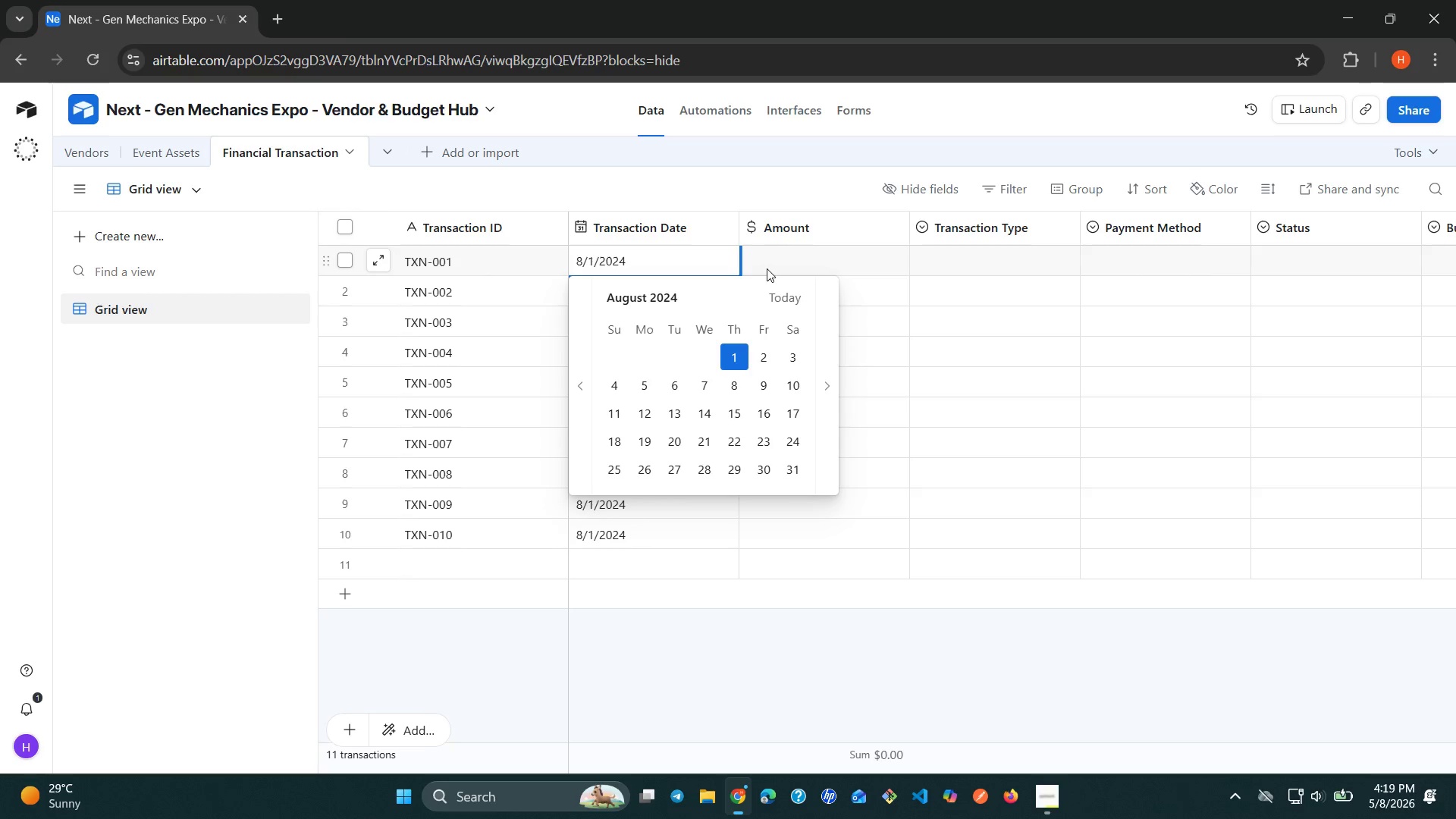 
left_click([773, 264])
 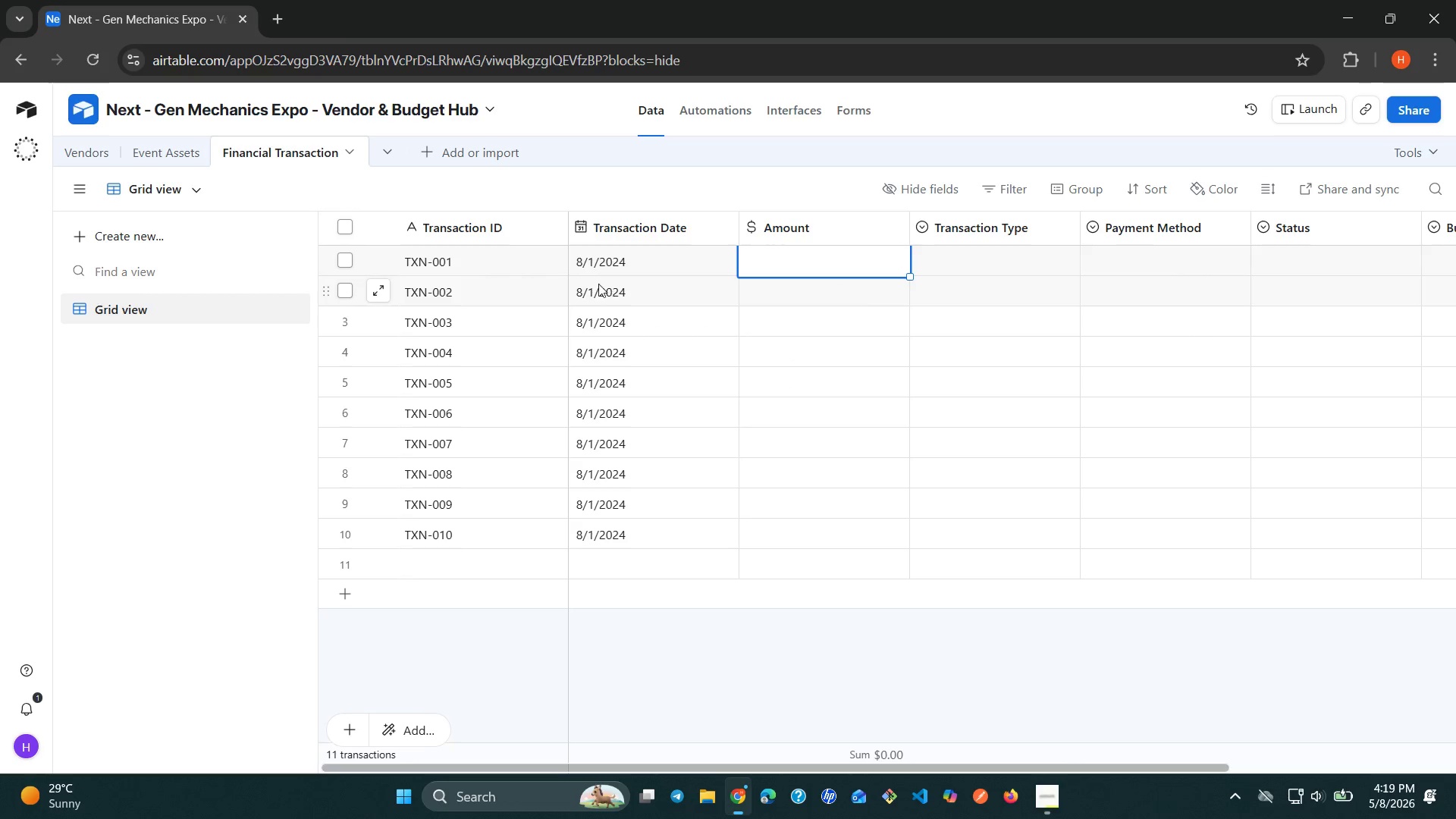 
left_click([588, 288])
 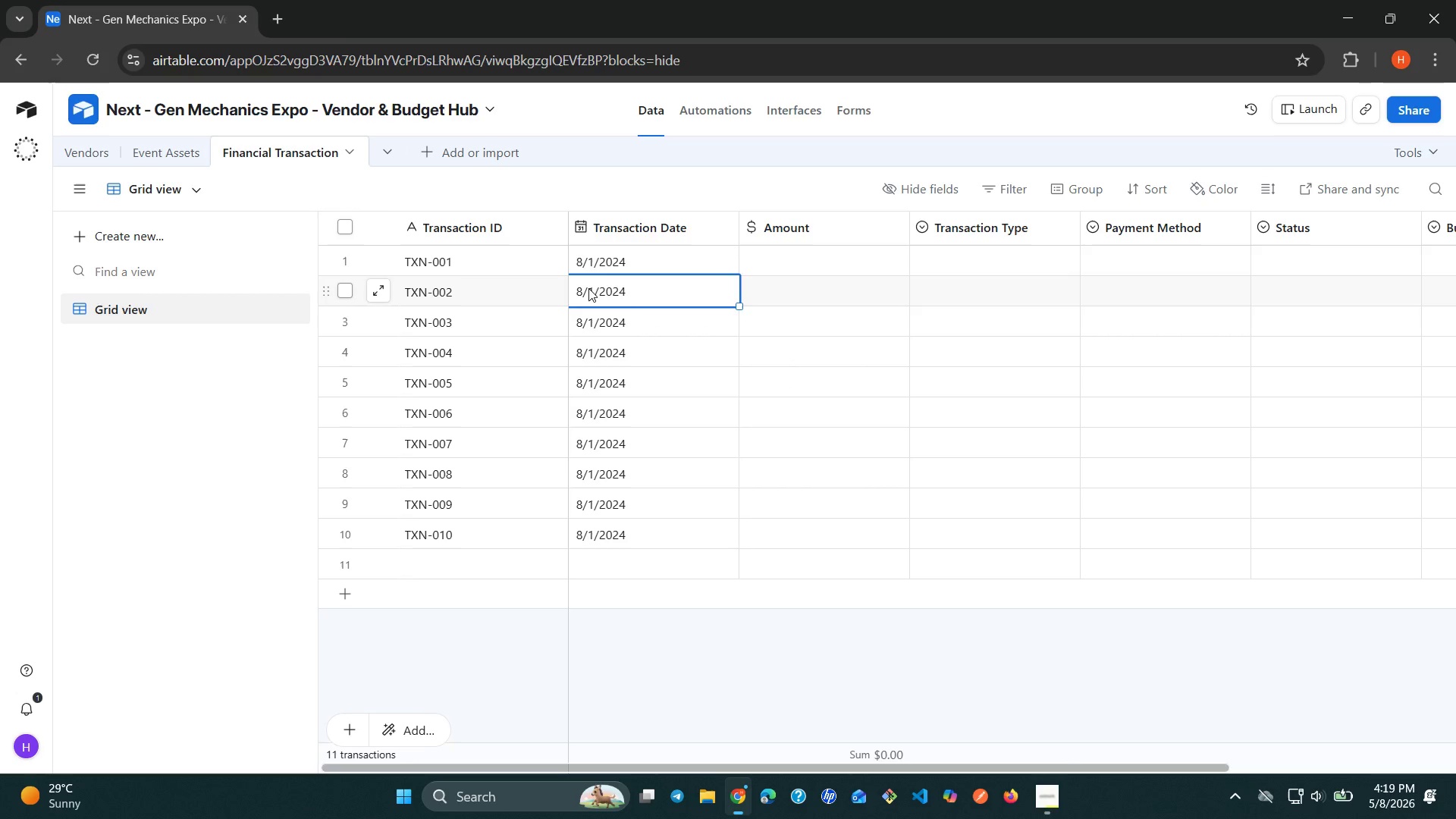 
left_click([588, 288])
 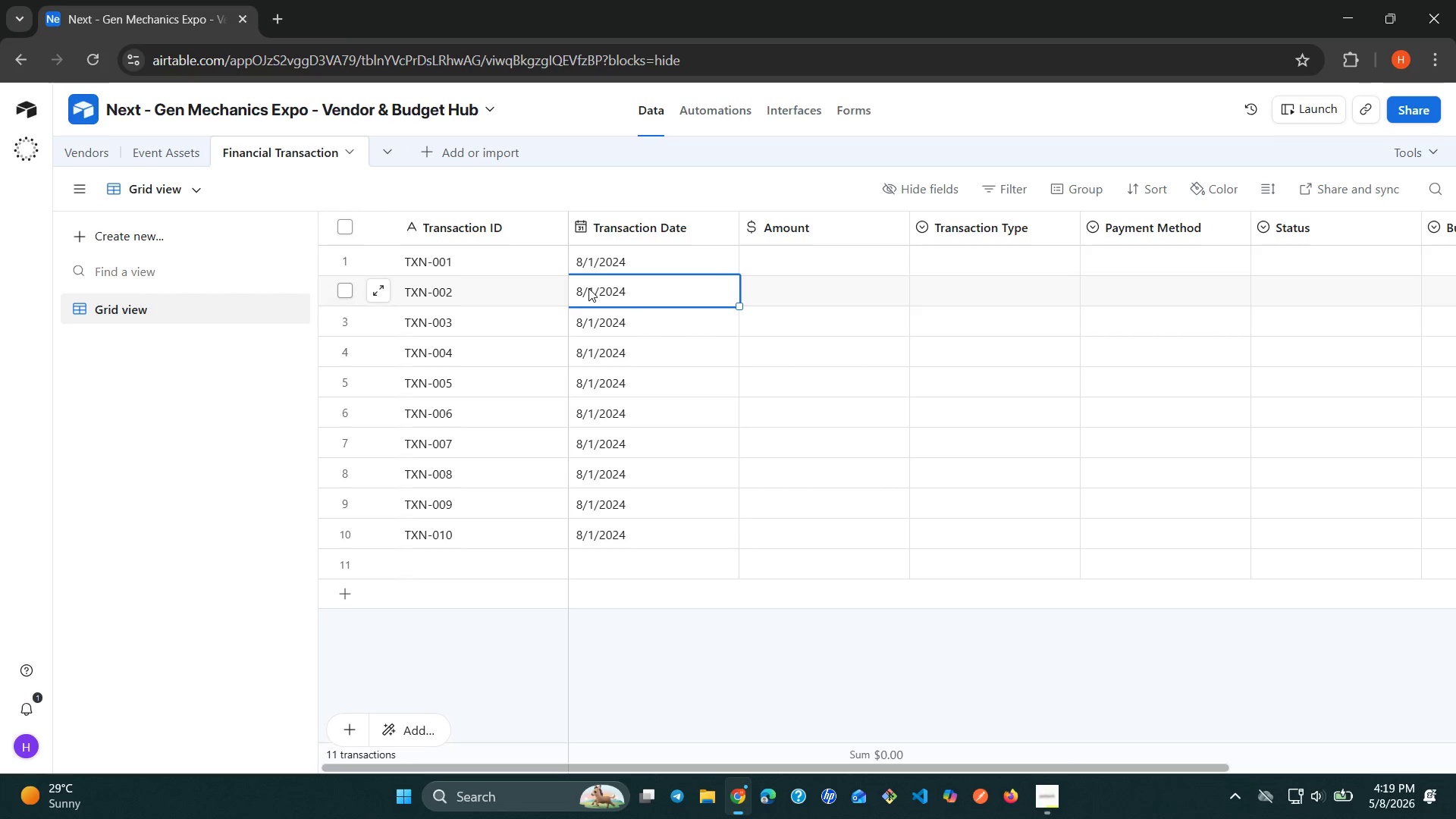 
double_click([588, 288])
 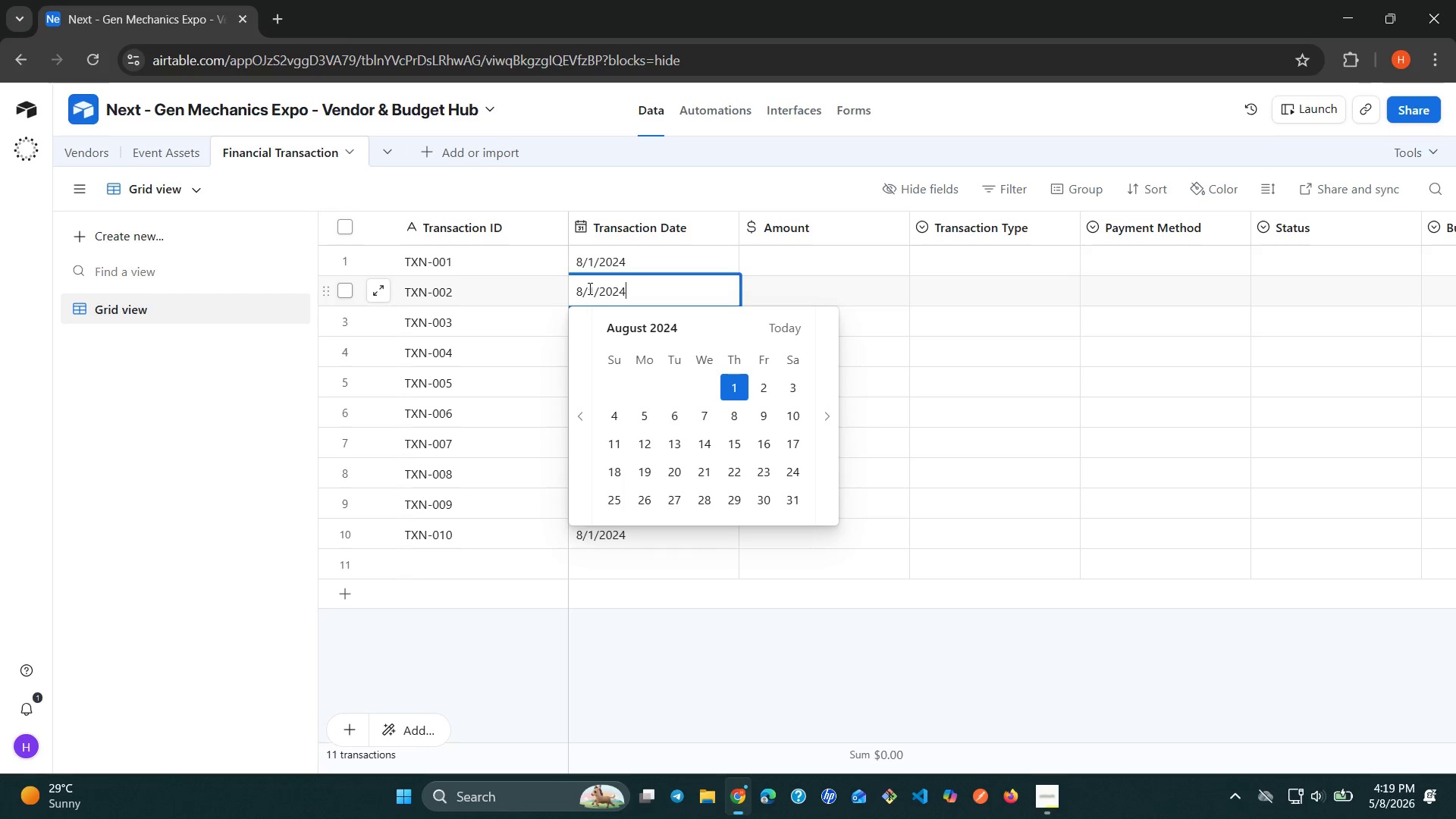 
key(ArrowLeft)
 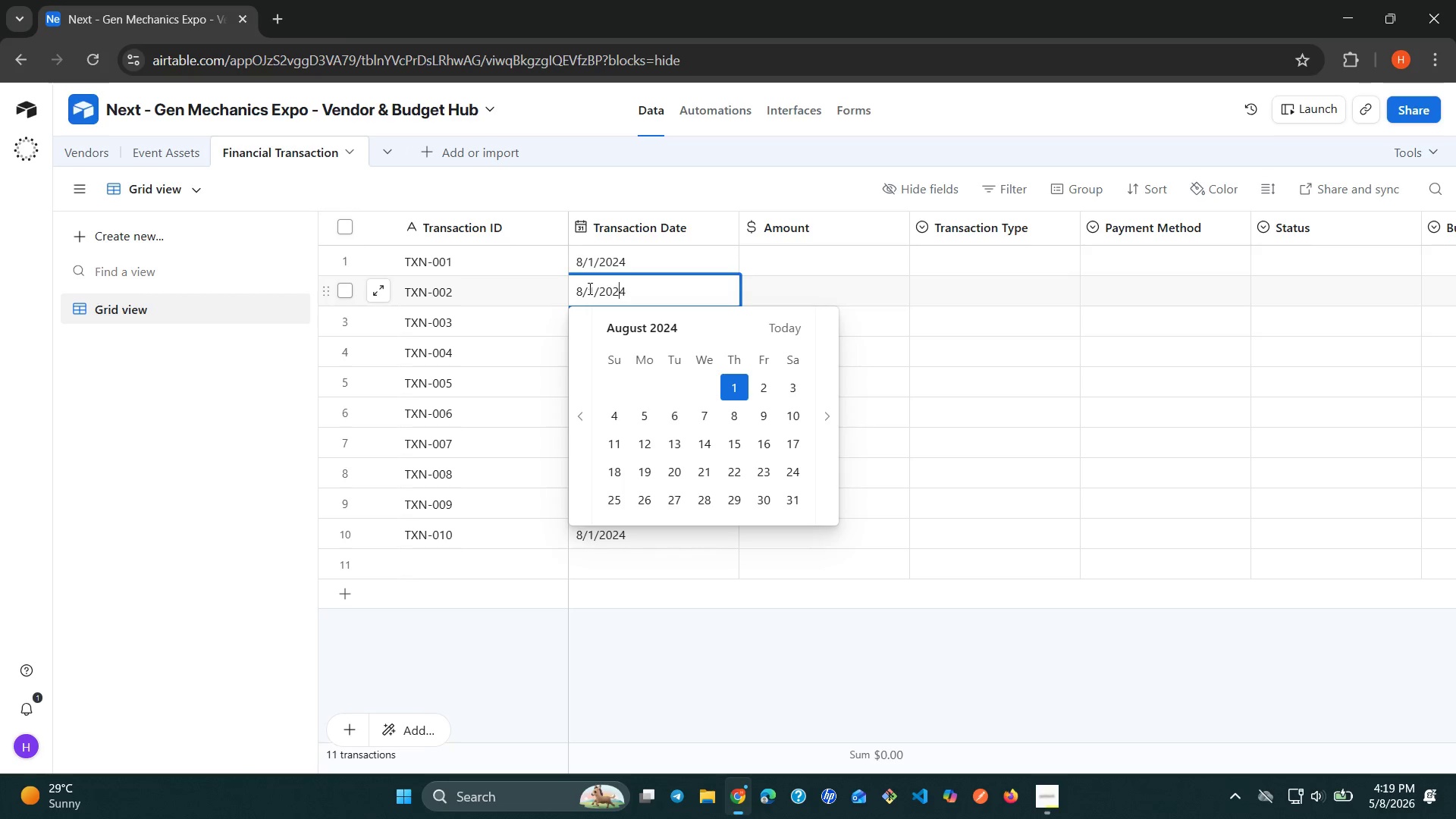 
key(ArrowLeft)
 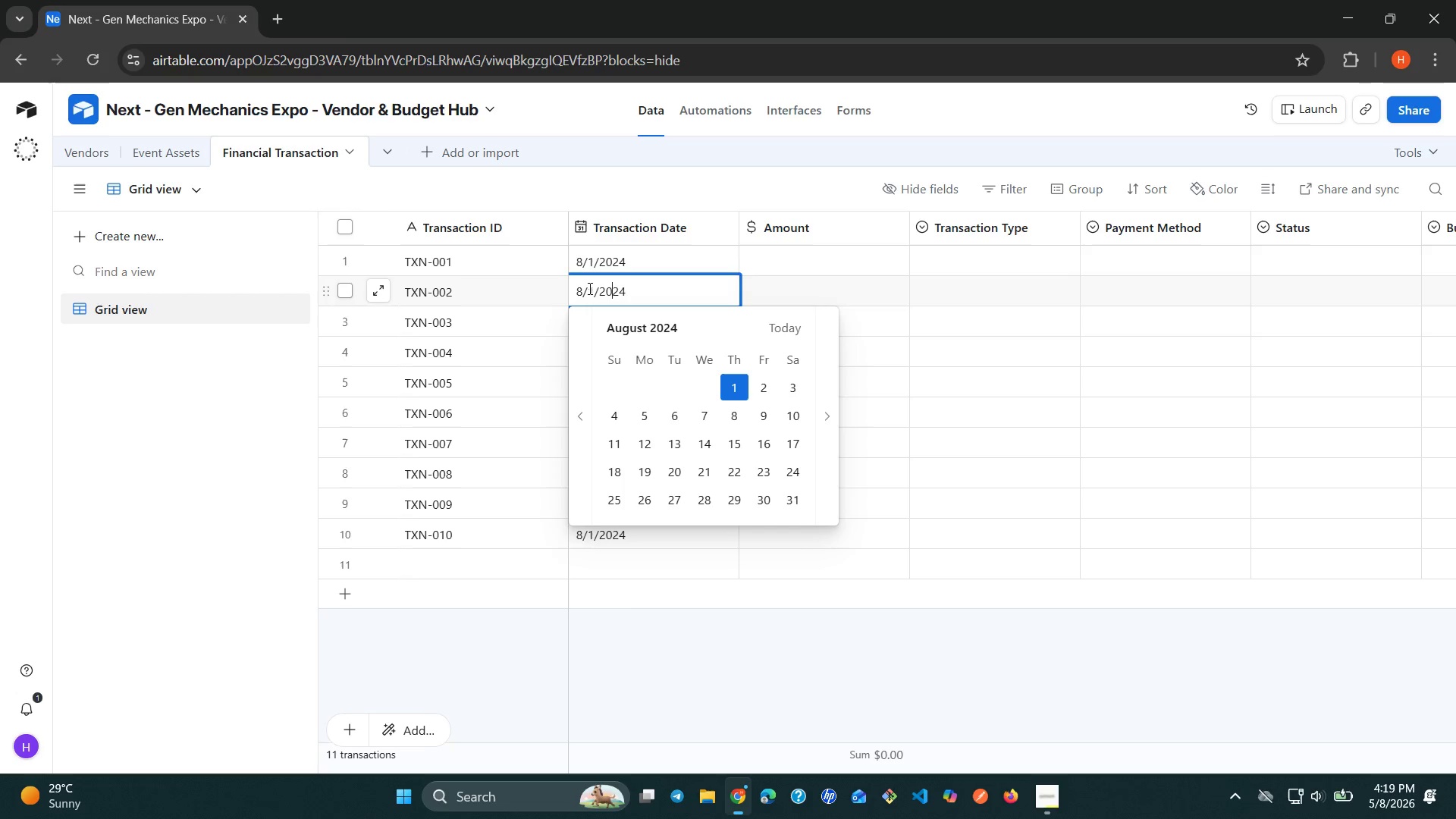 
key(ArrowLeft)
 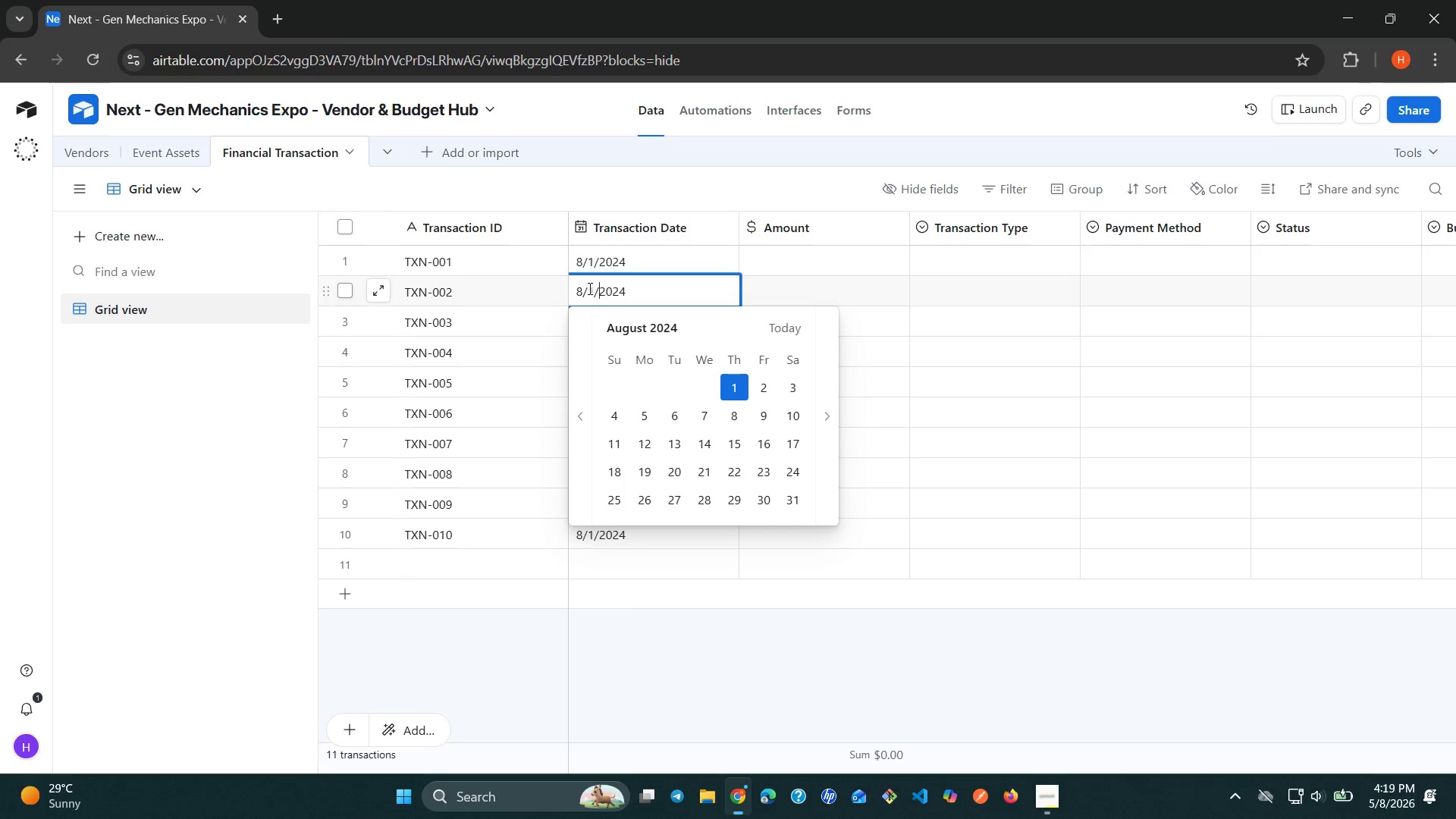 
key(ArrowLeft)
 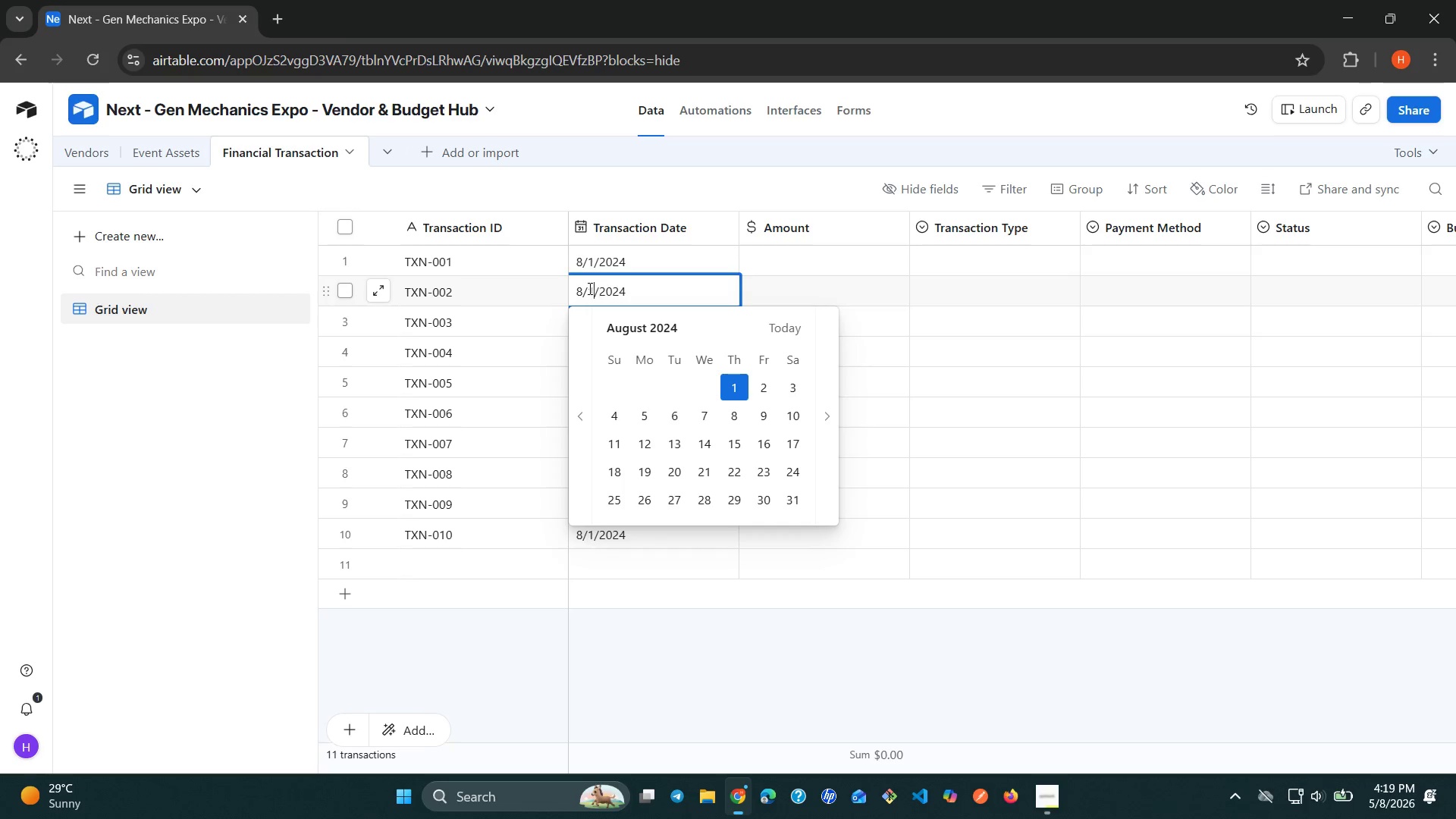 
key(ArrowLeft)
 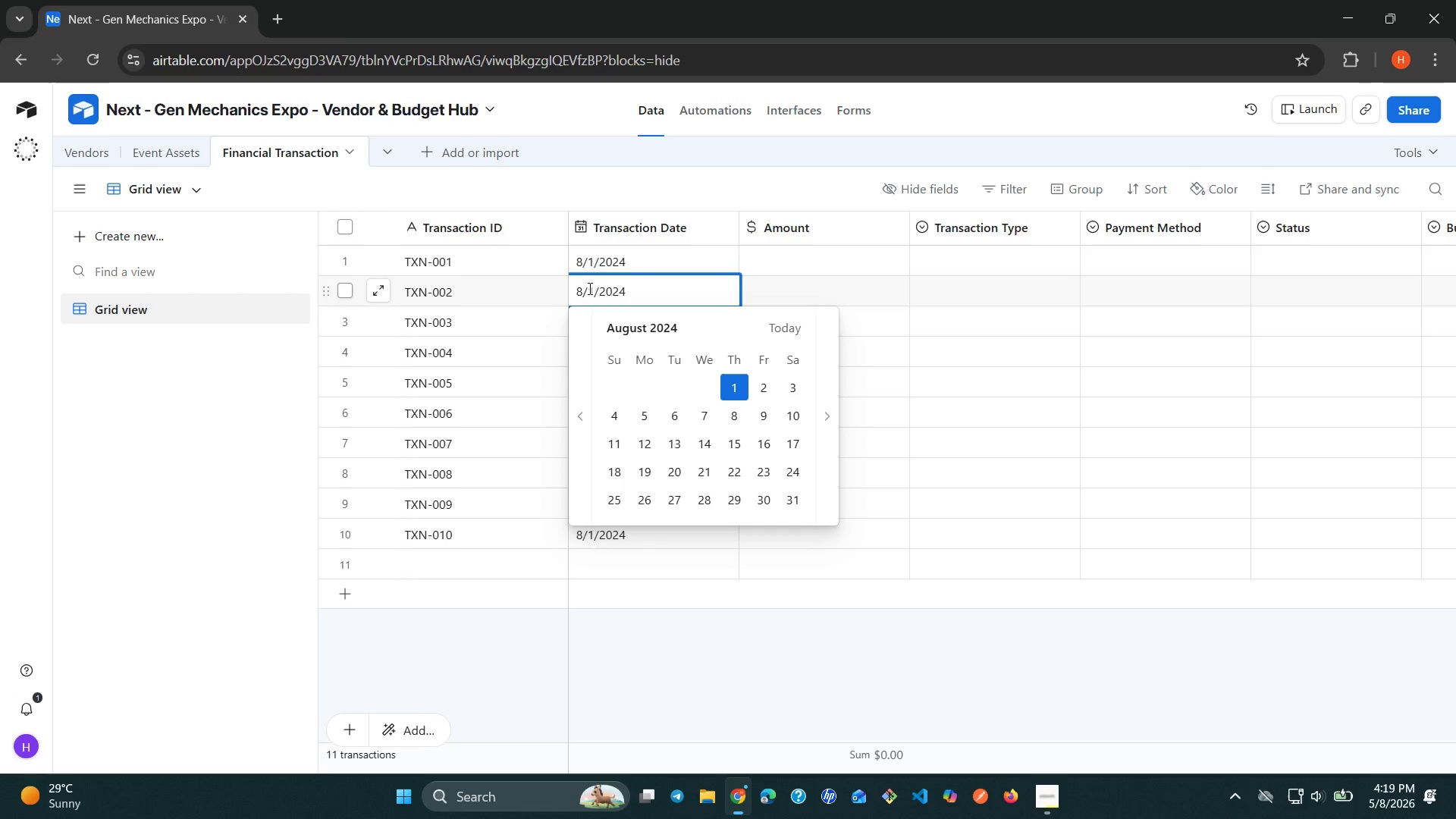 
key(Backspace)
 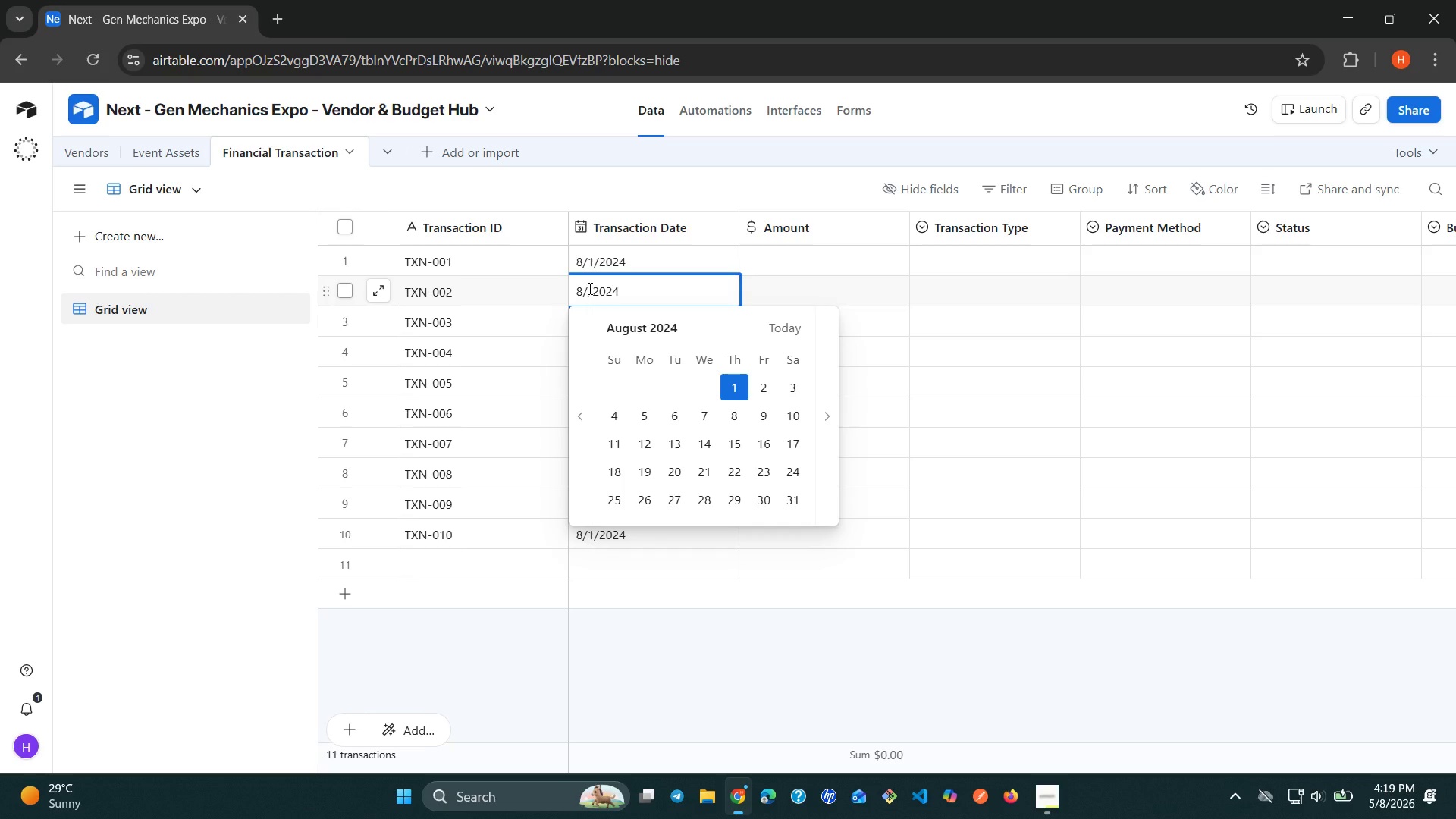 
key(2)
 